 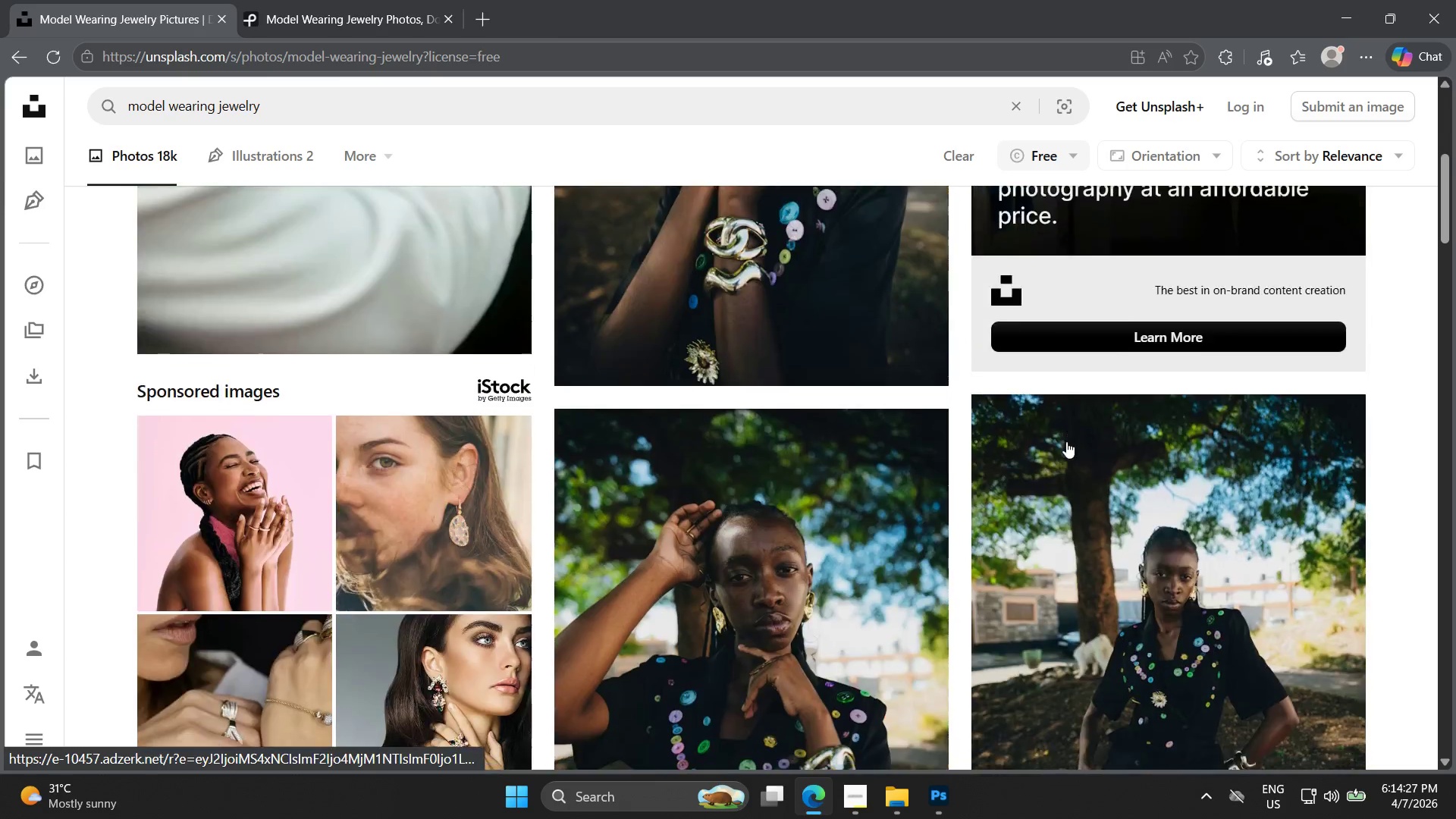 
scroll: coordinate [1064, 465], scroll_direction: down, amount: 12.0
 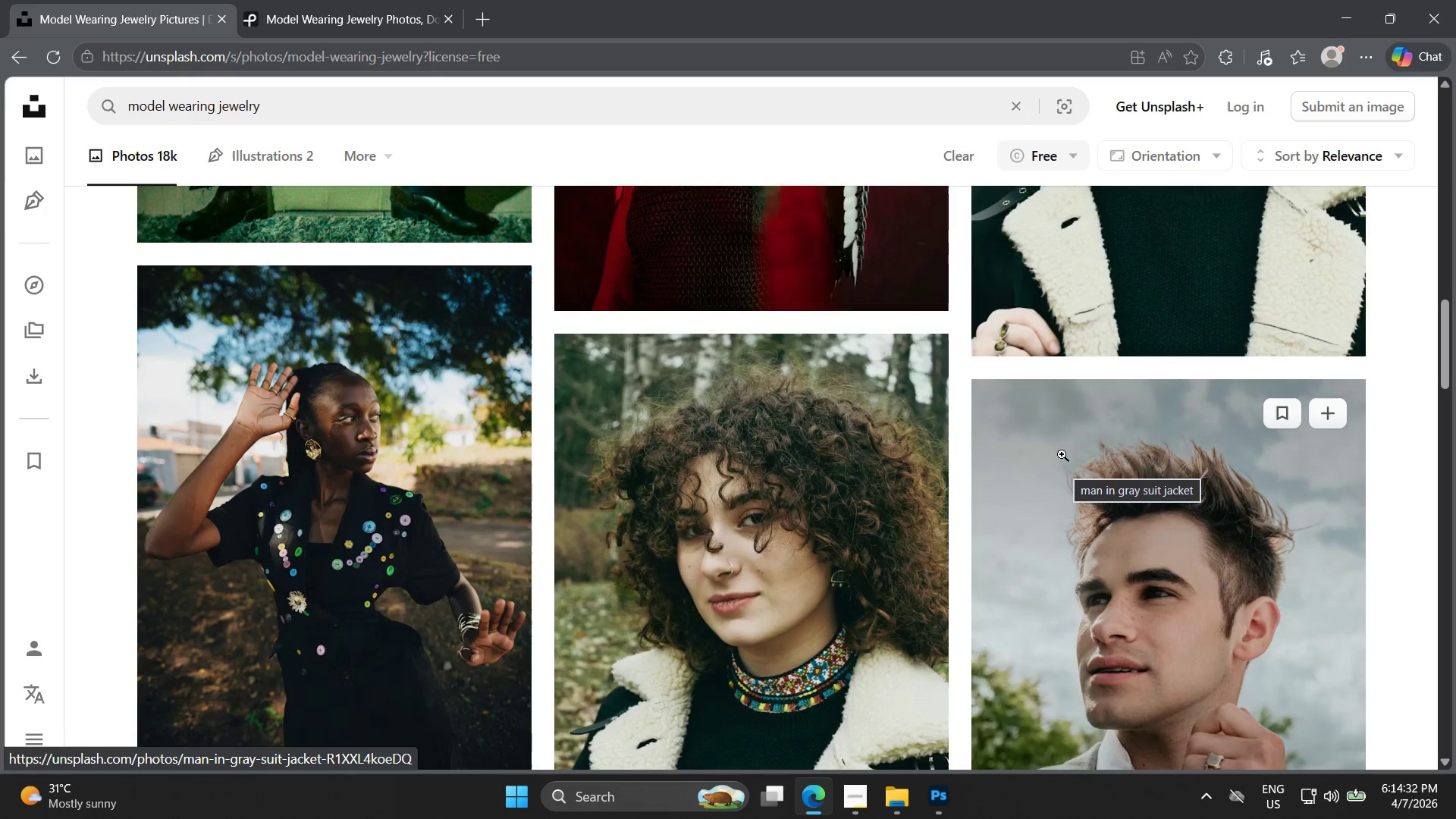 
scroll: coordinate [1059, 450], scroll_direction: up, amount: 4.0
 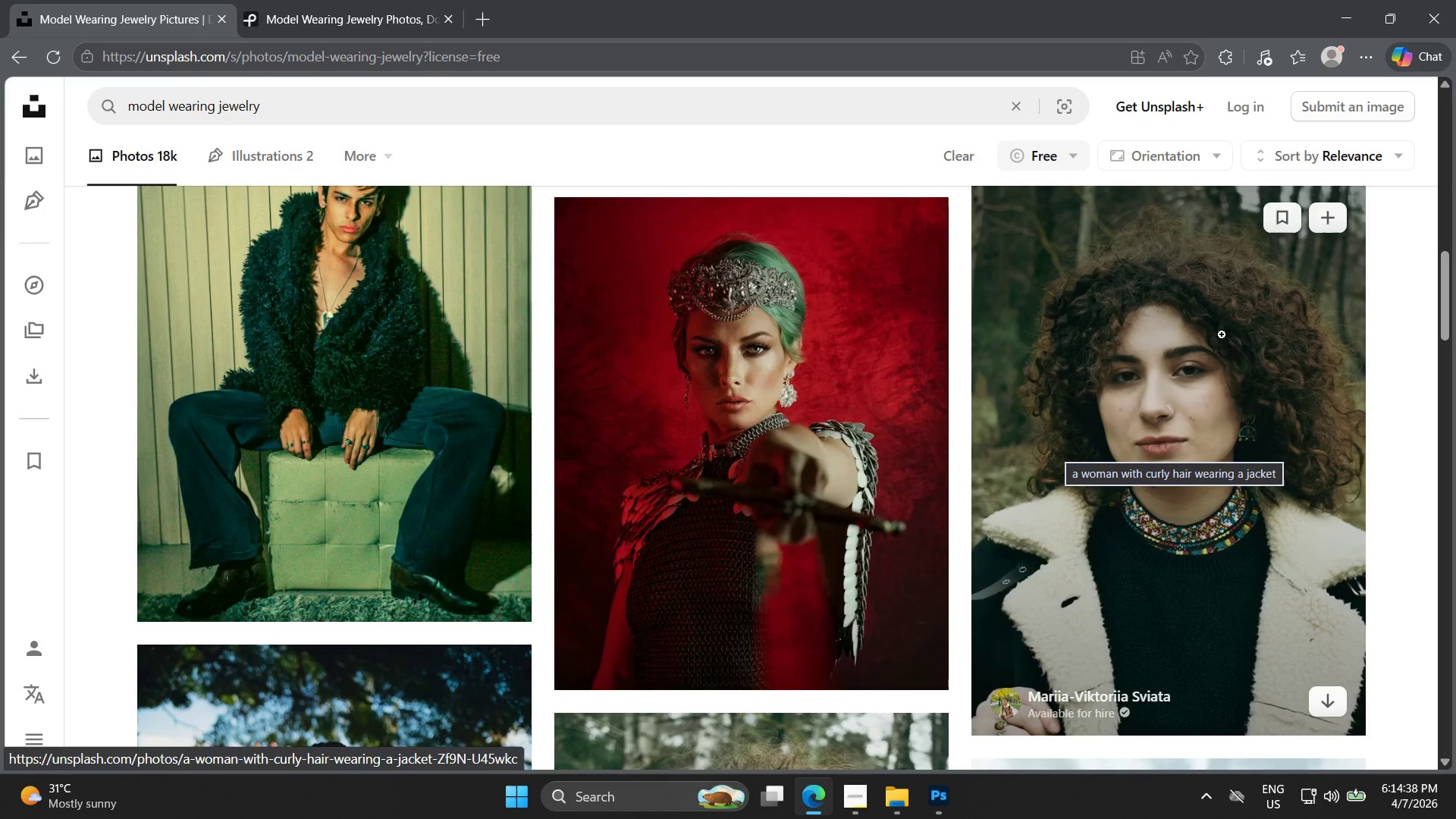 
scroll: coordinate [852, 340], scroll_direction: down, amount: 20.0
 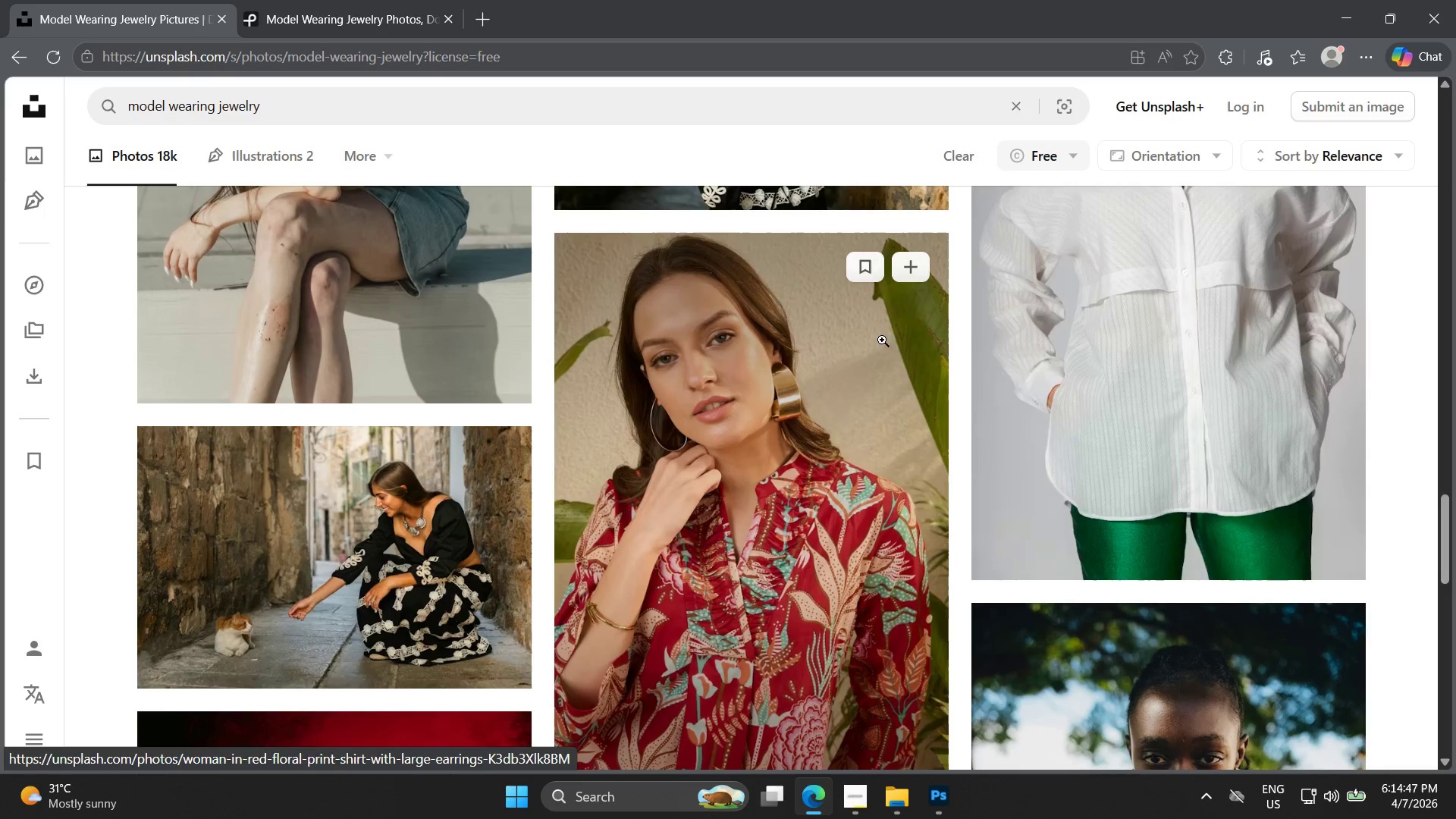 
mouse_move([1310, 480])
 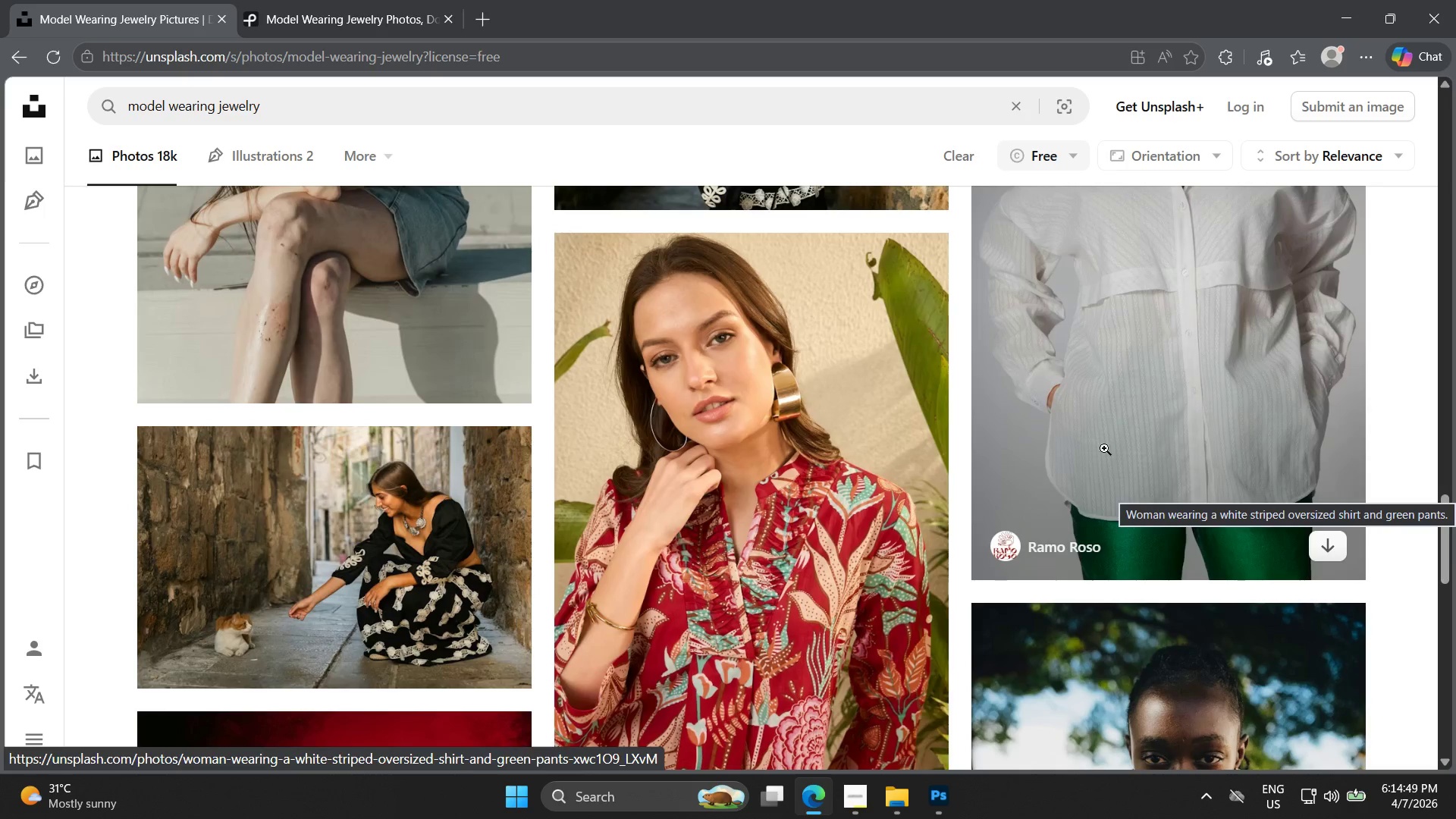 
scroll: coordinate [827, 399], scroll_direction: down, amount: 5.0
 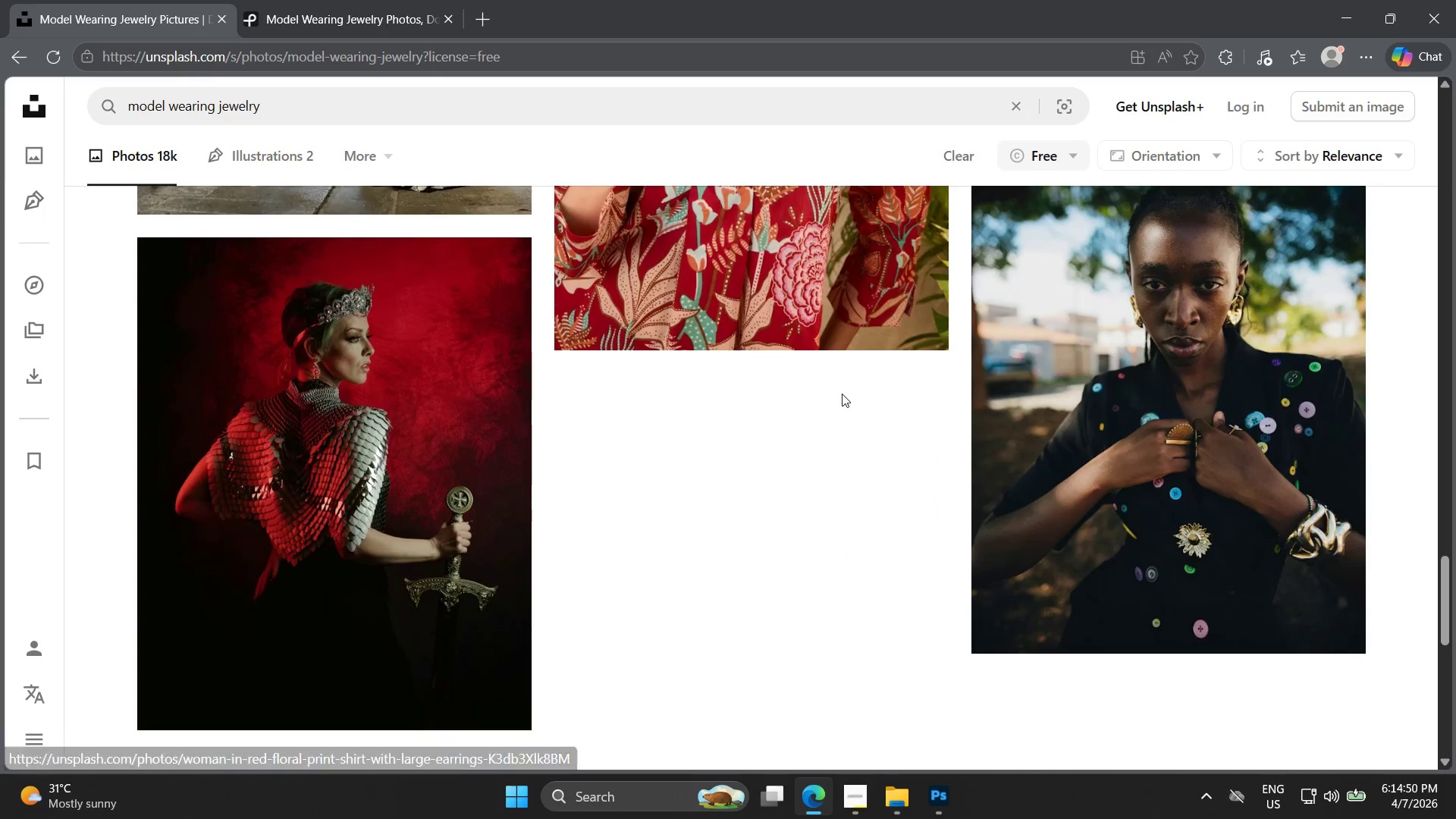 
scroll: coordinate [843, 394], scroll_direction: up, amount: 3.0
 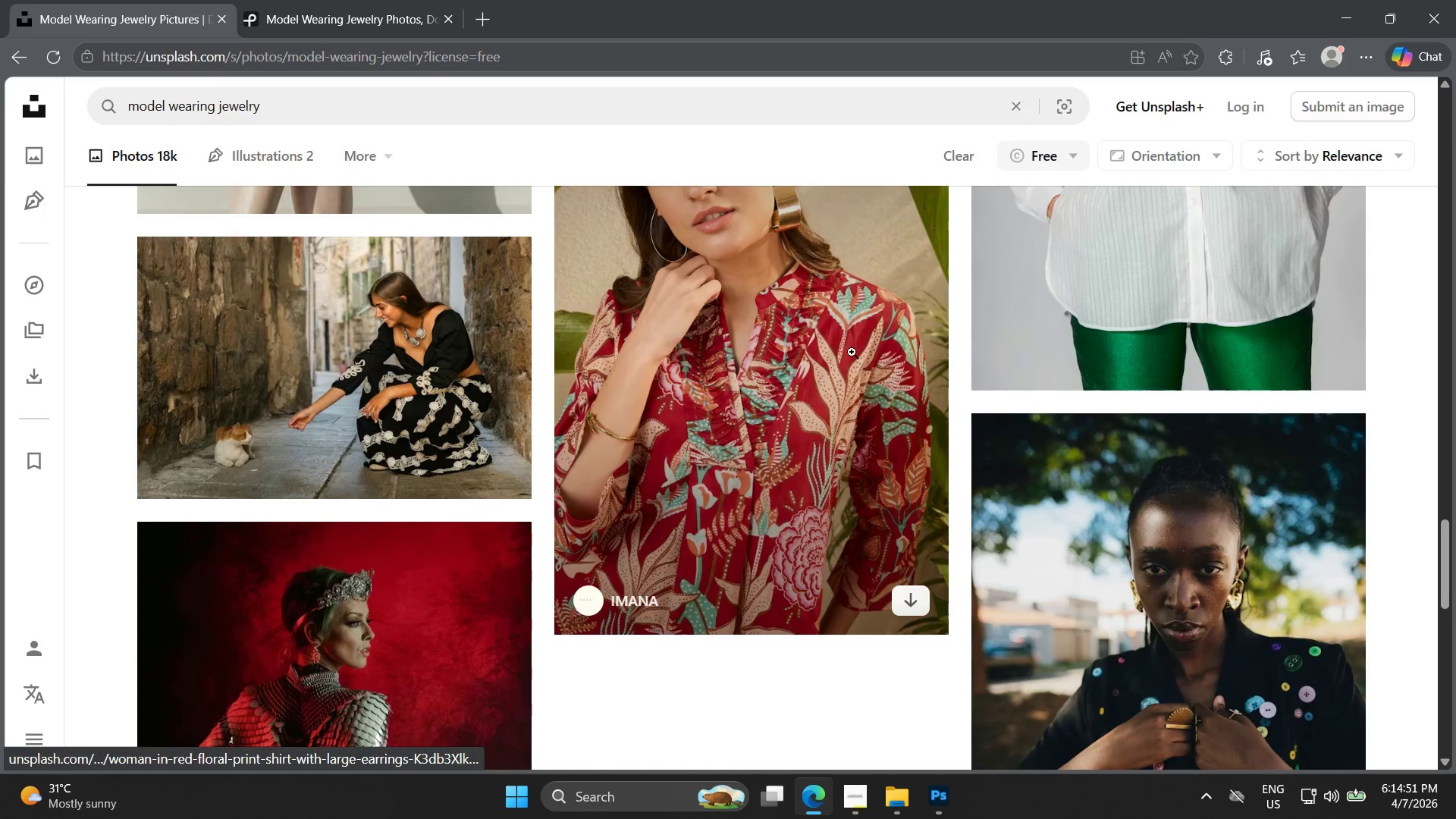 
left_click([835, 340])
 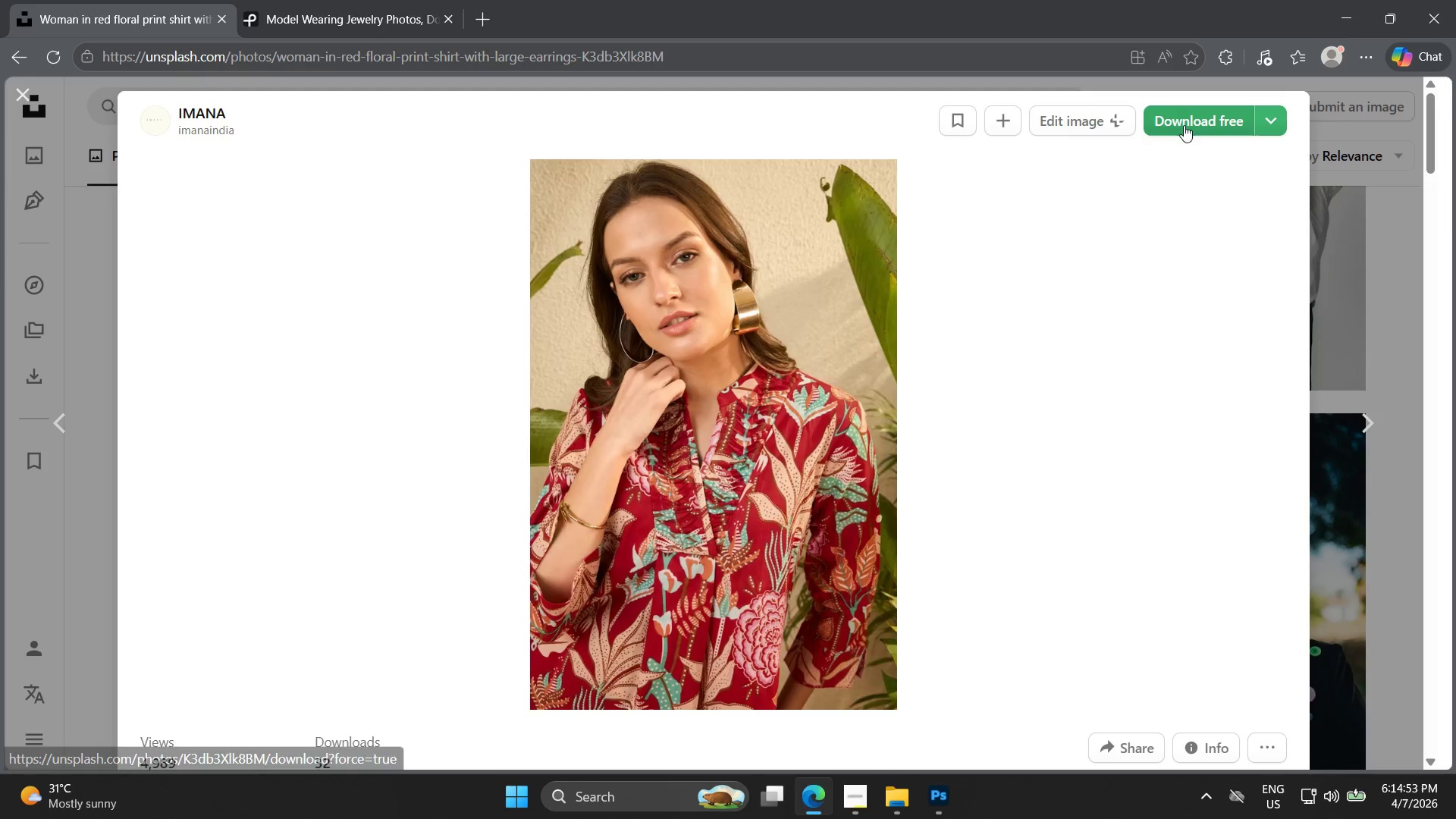 
left_click([336, 0])
 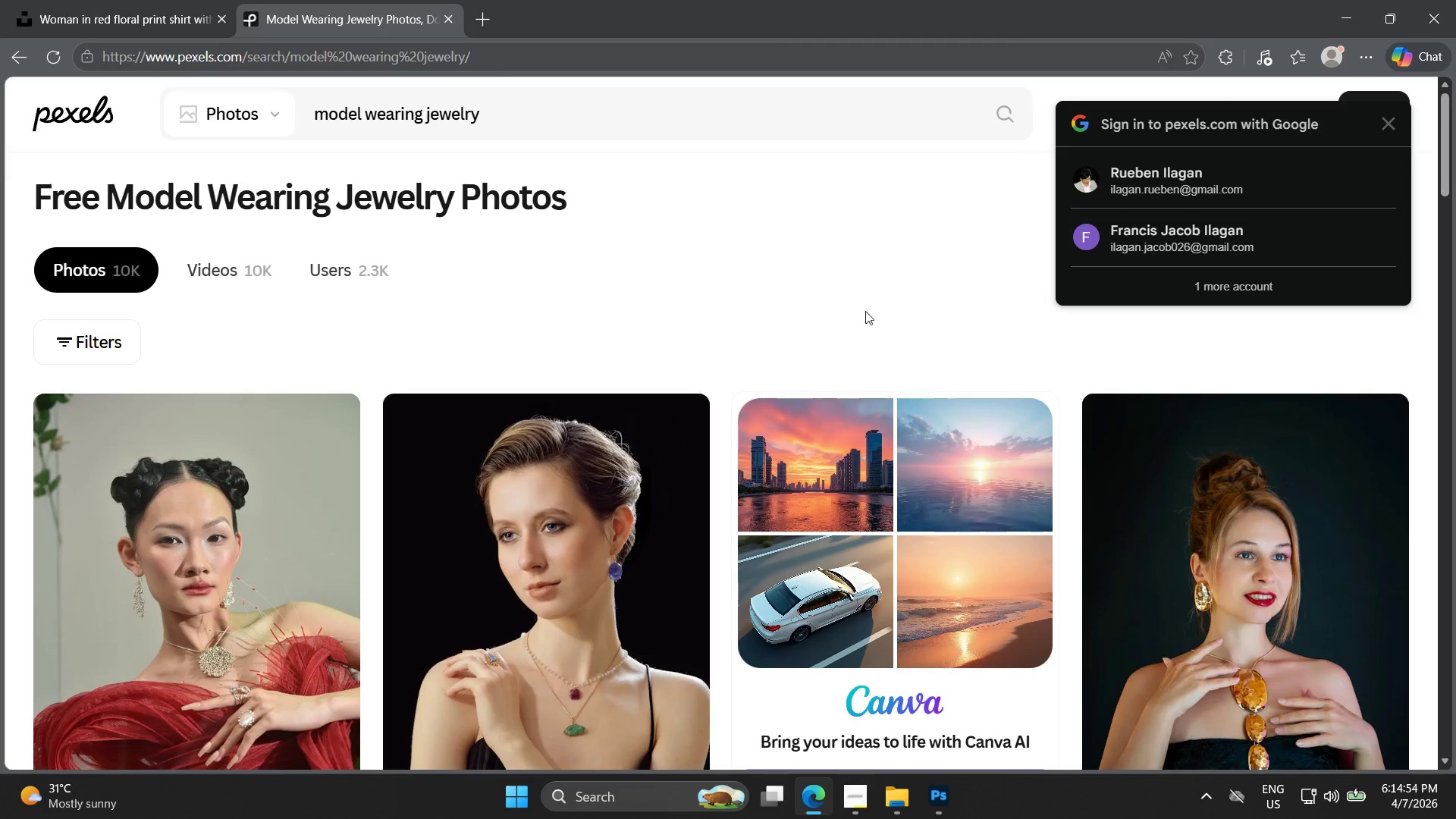 
scroll: coordinate [883, 356], scroll_direction: down, amount: 3.0
 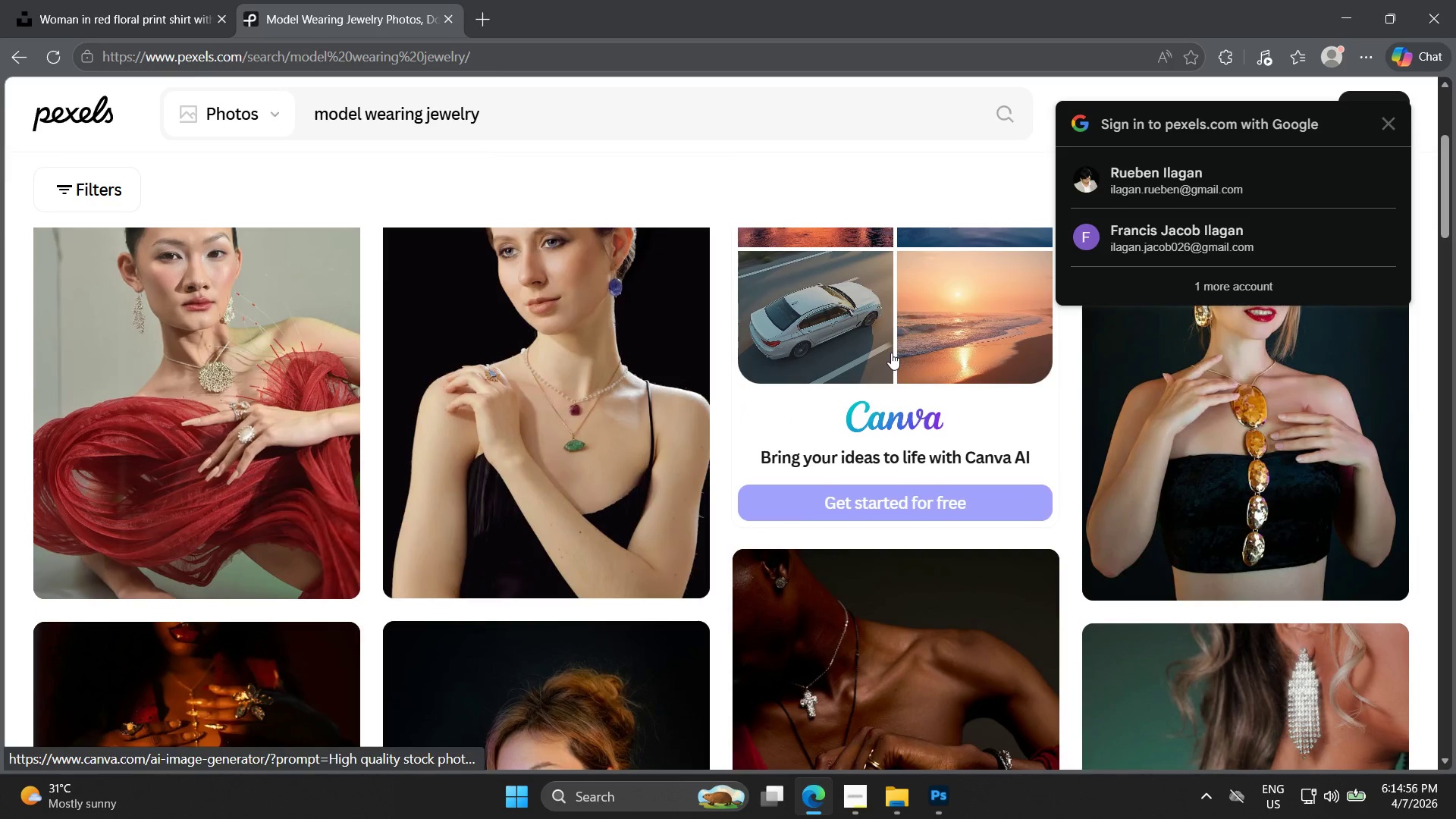 
scroll: coordinate [891, 353], scroll_direction: up, amount: 1.0
 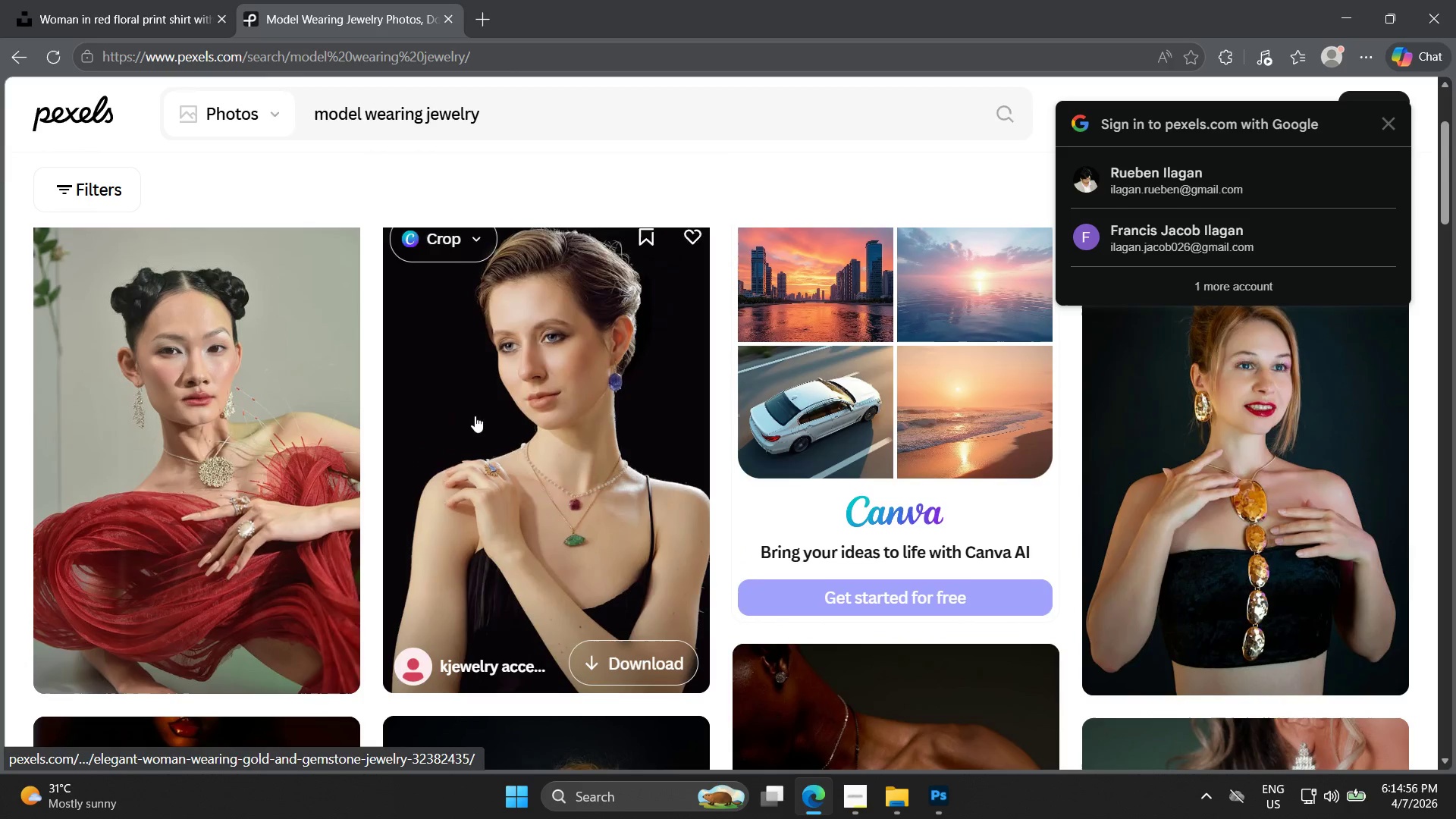 
left_click([475, 416])
 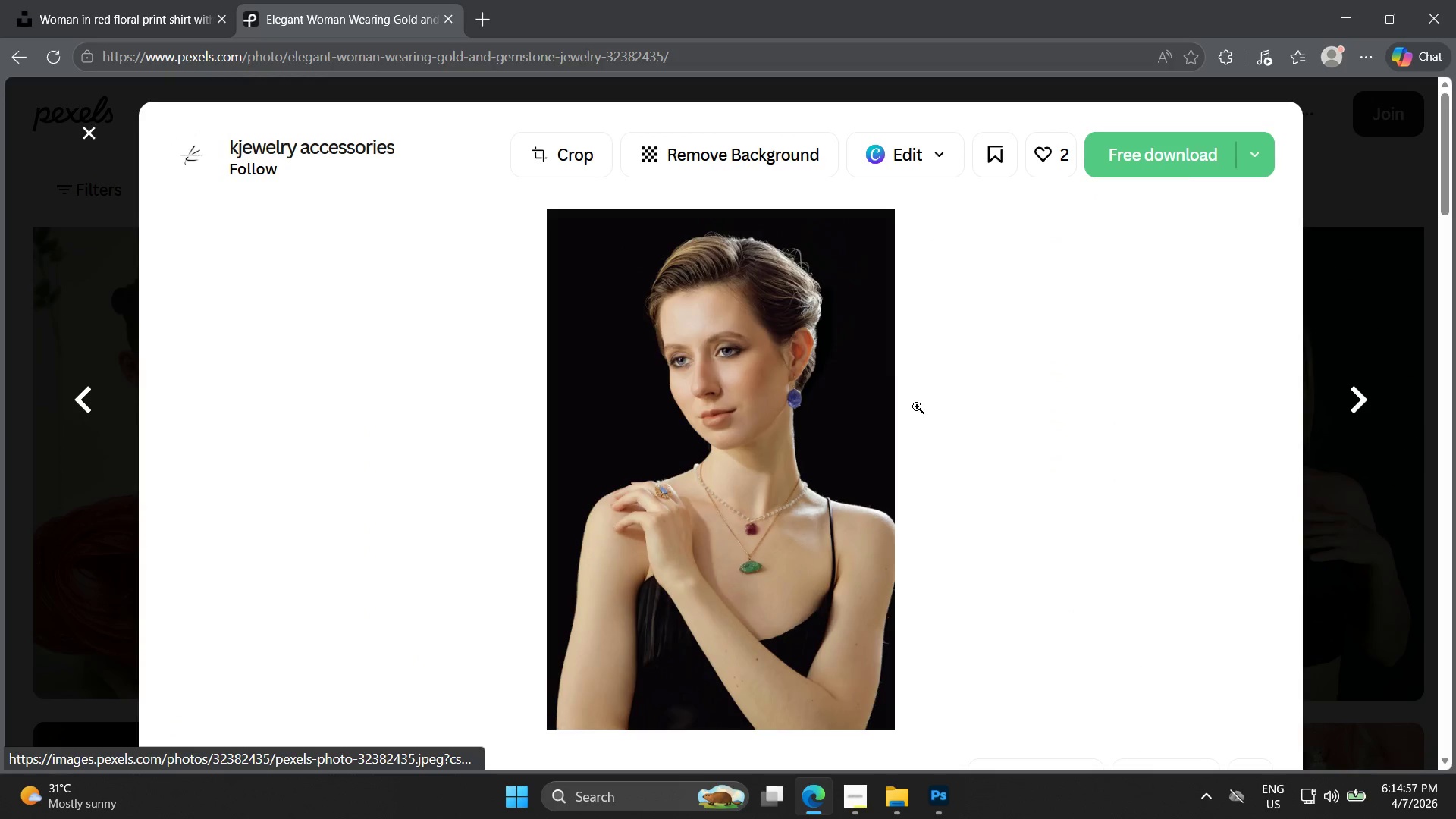 
key(Escape)
 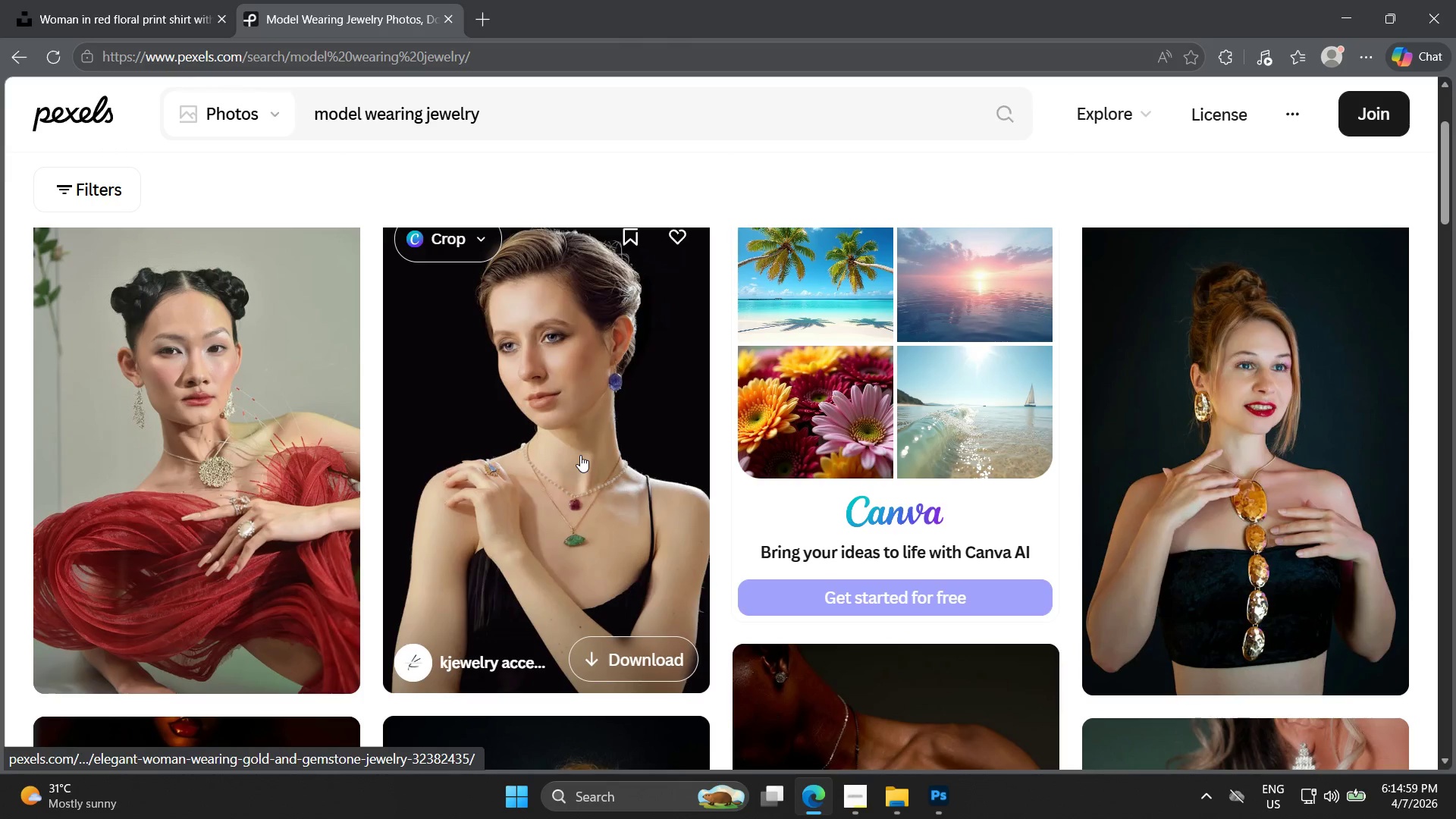 
left_click([582, 456])
 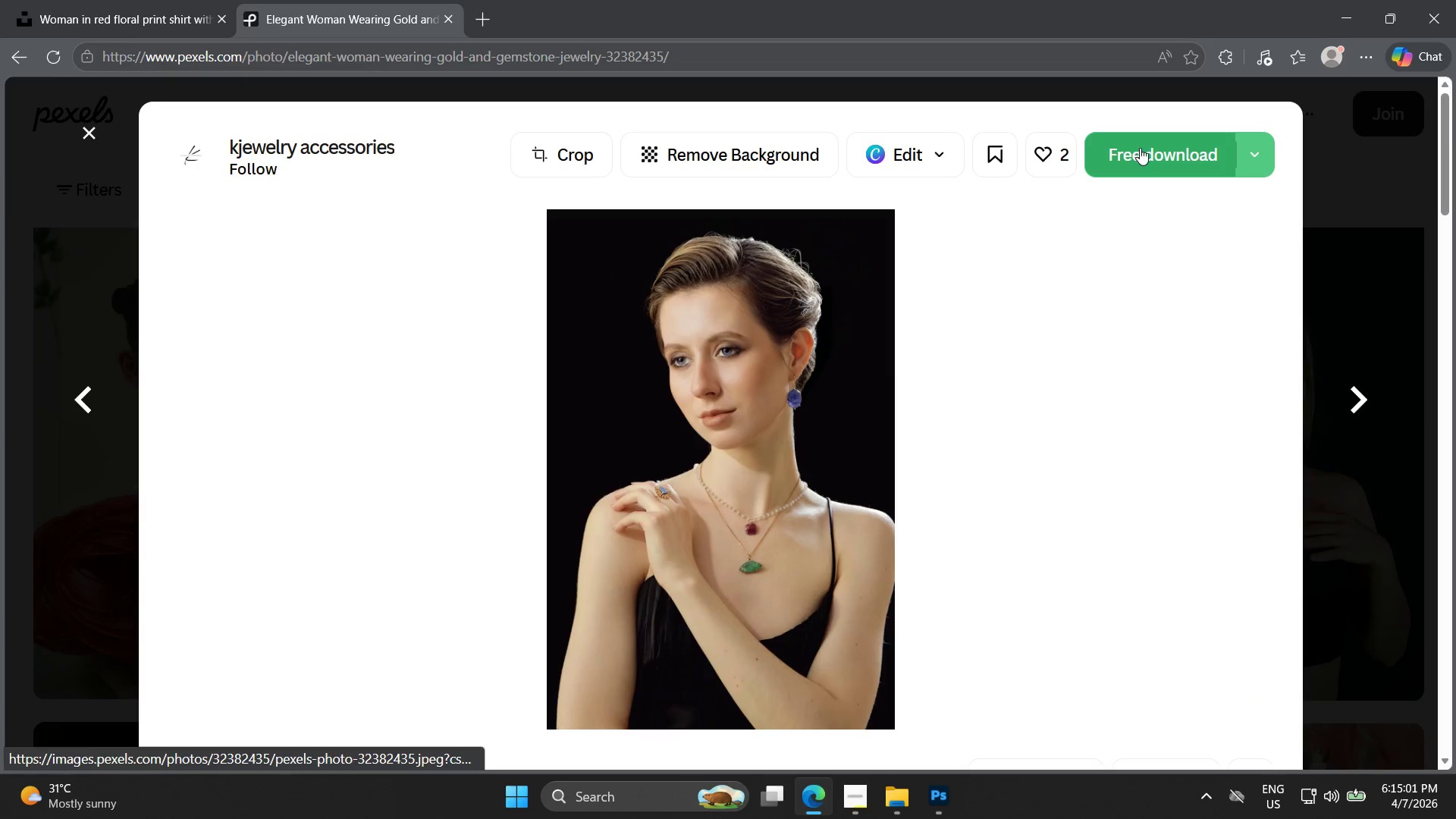 
left_click([1140, 148])
 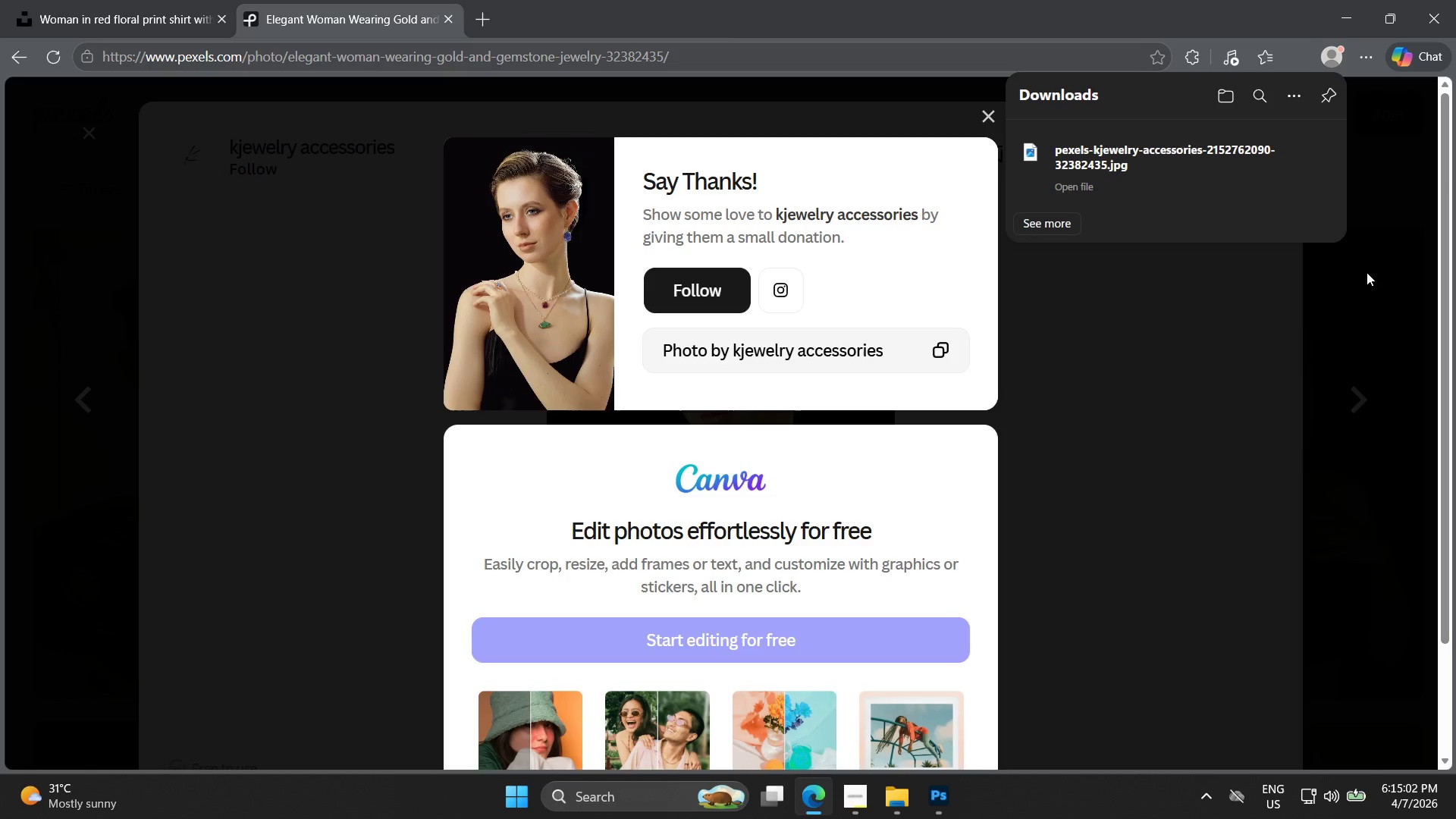 
left_click([1373, 298])
 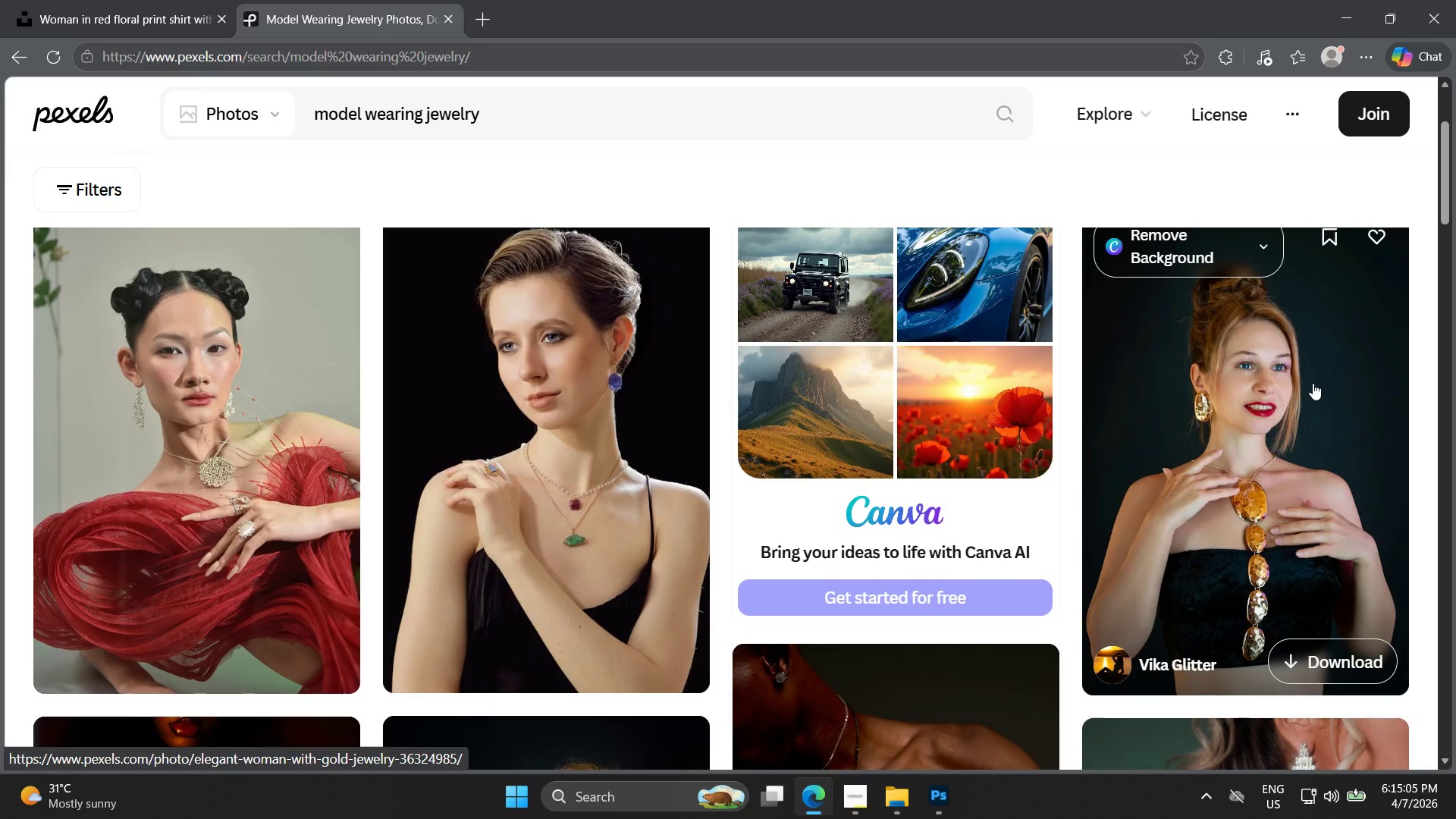 
scroll: coordinate [1298, 412], scroll_direction: down, amount: 7.0
 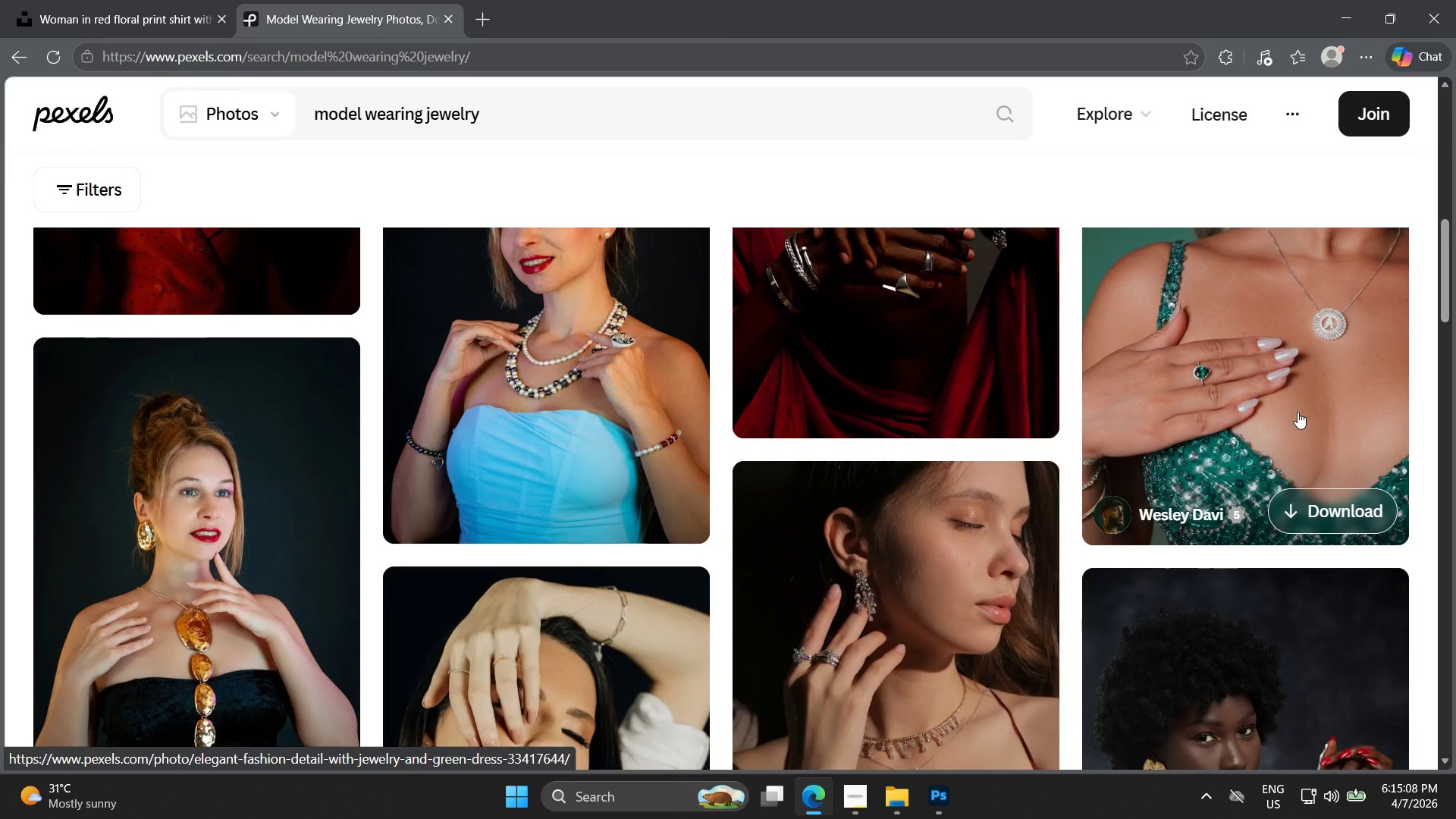 
scroll: coordinate [1298, 412], scroll_direction: up, amount: 7.0
 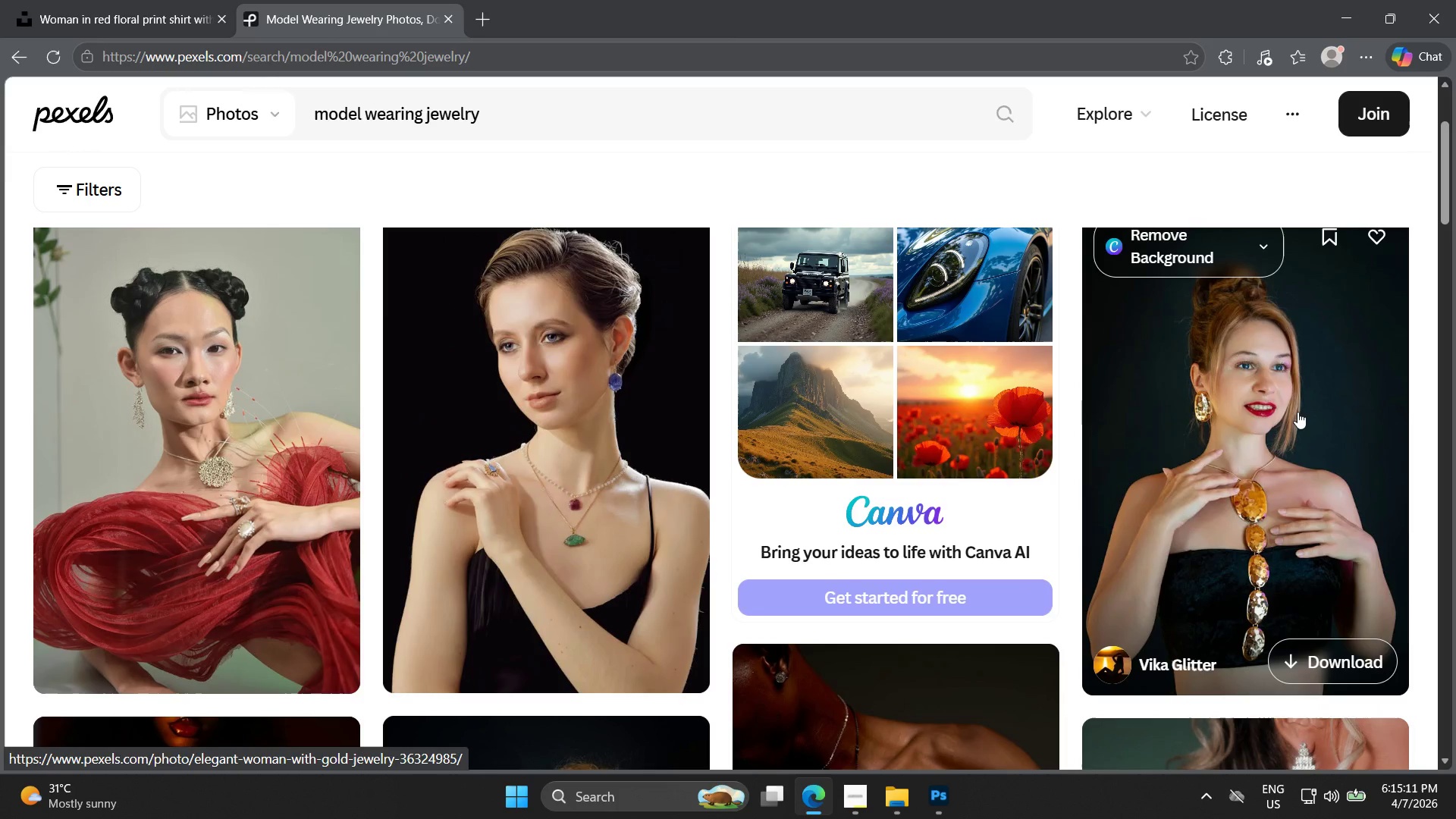 
scroll: coordinate [1270, 473], scroll_direction: down, amount: 20.0
 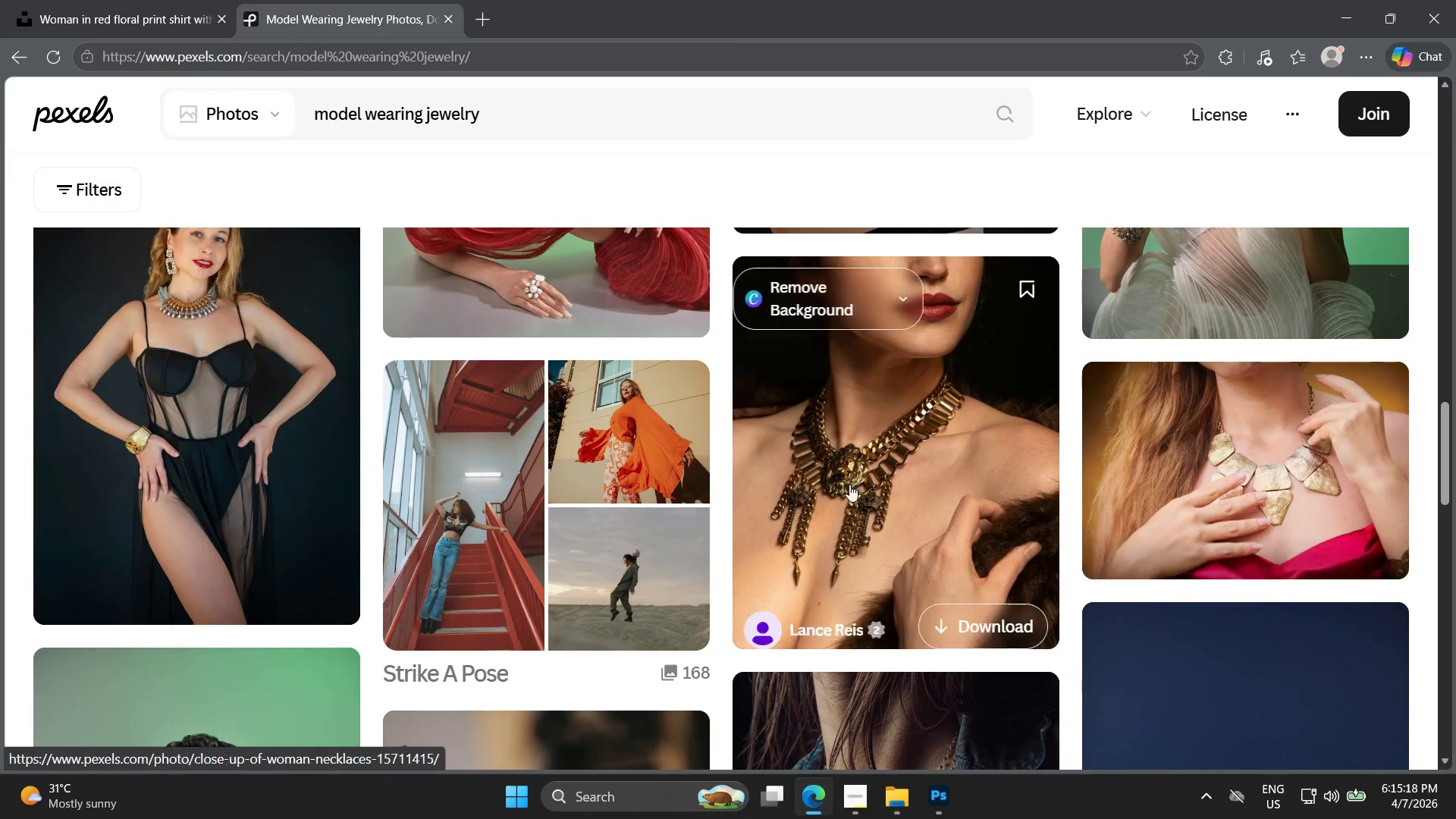 
left_click([287, 411])
 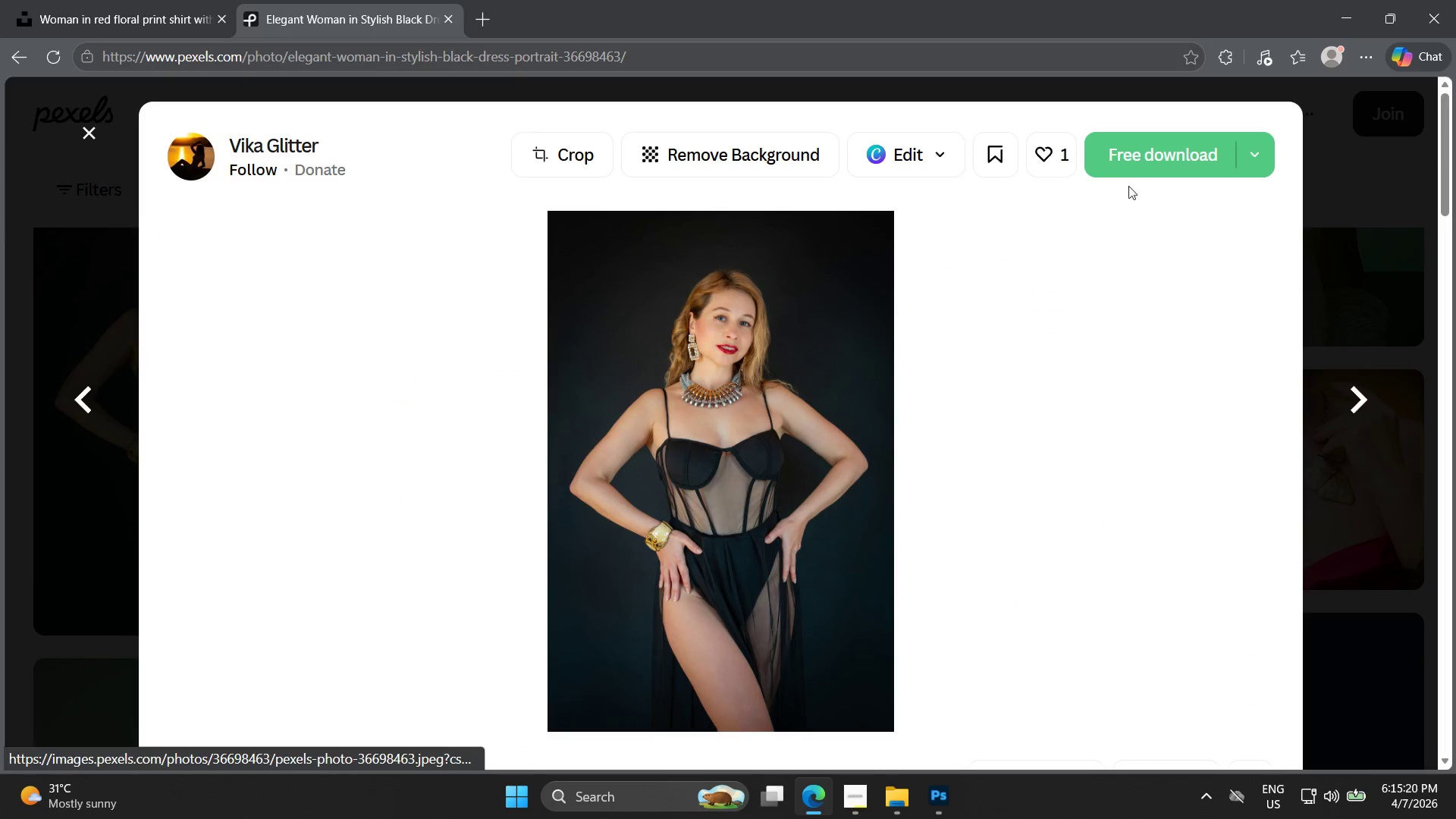 
left_click([1163, 158])
 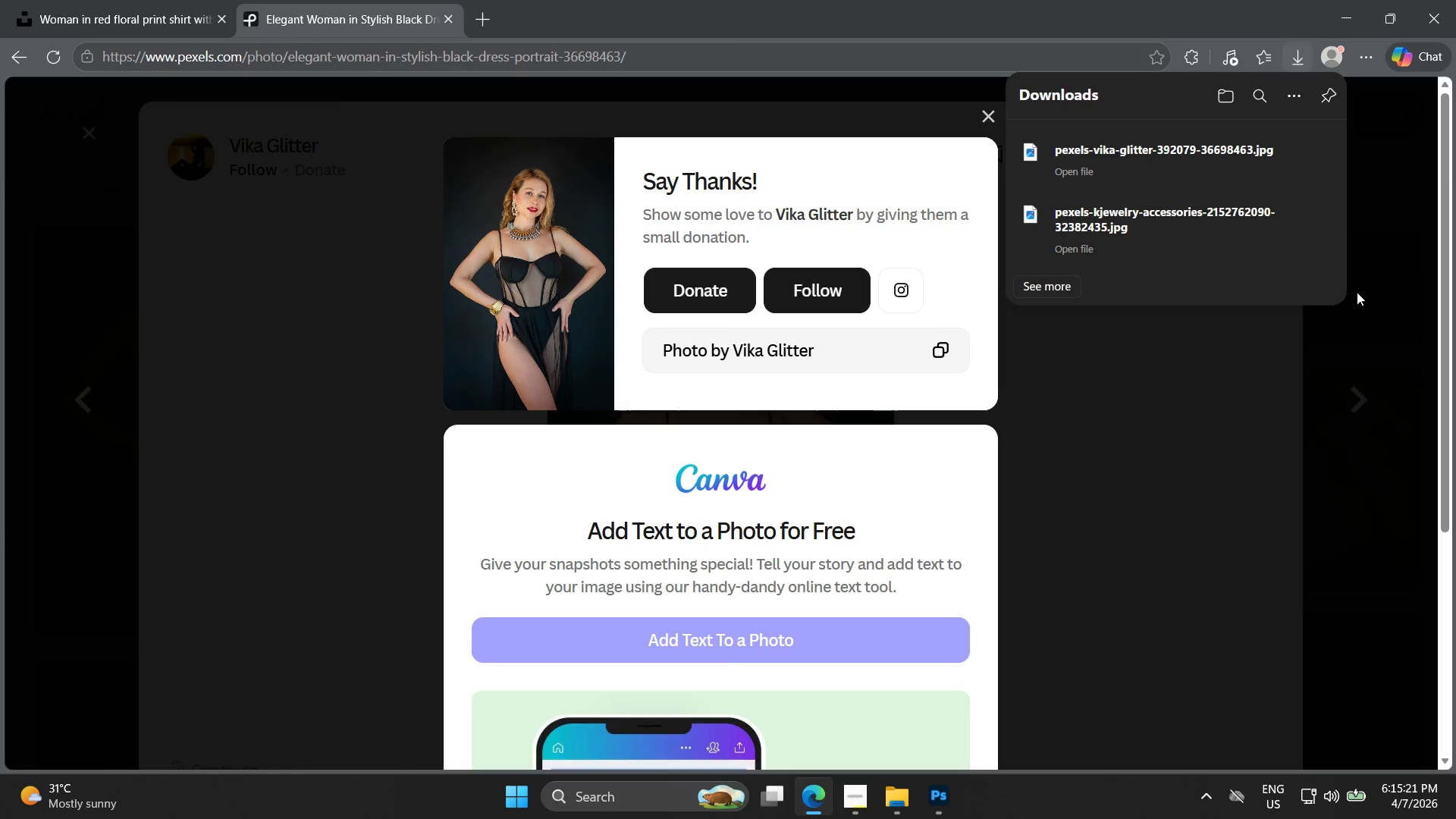 
left_click([1366, 353])
 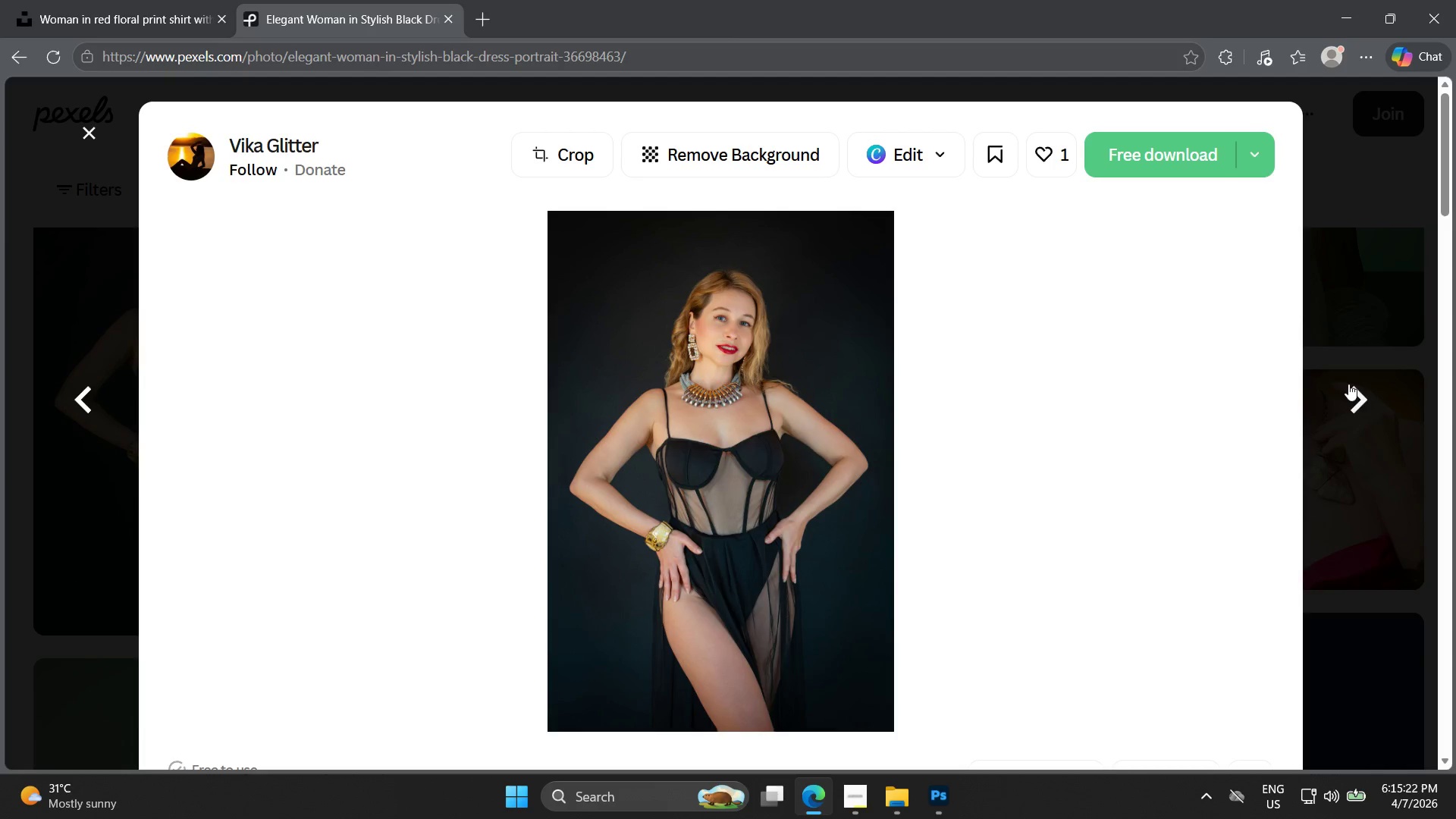 
left_click([1329, 331])
 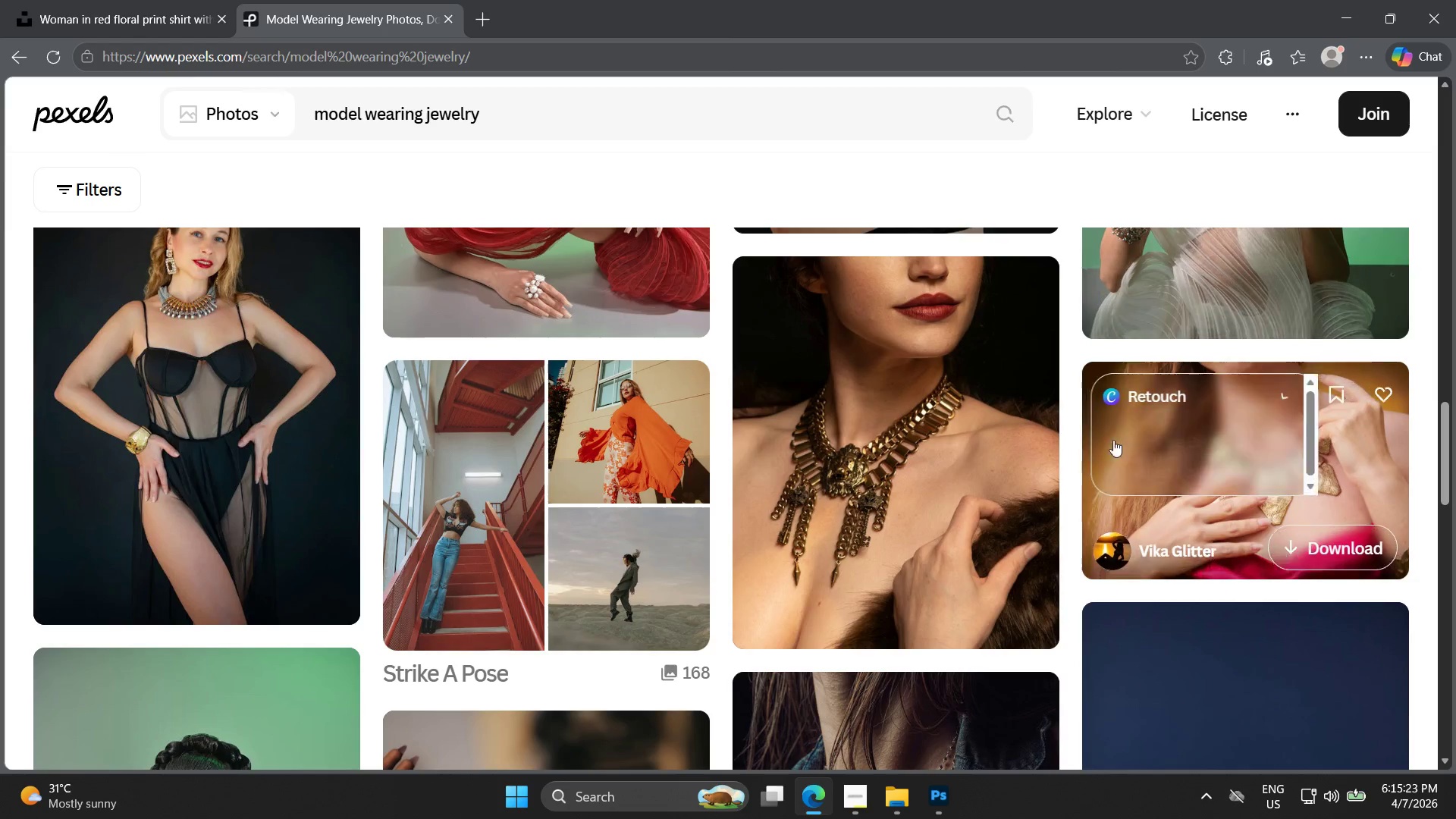 
scroll: coordinate [736, 436], scroll_direction: down, amount: 16.0
 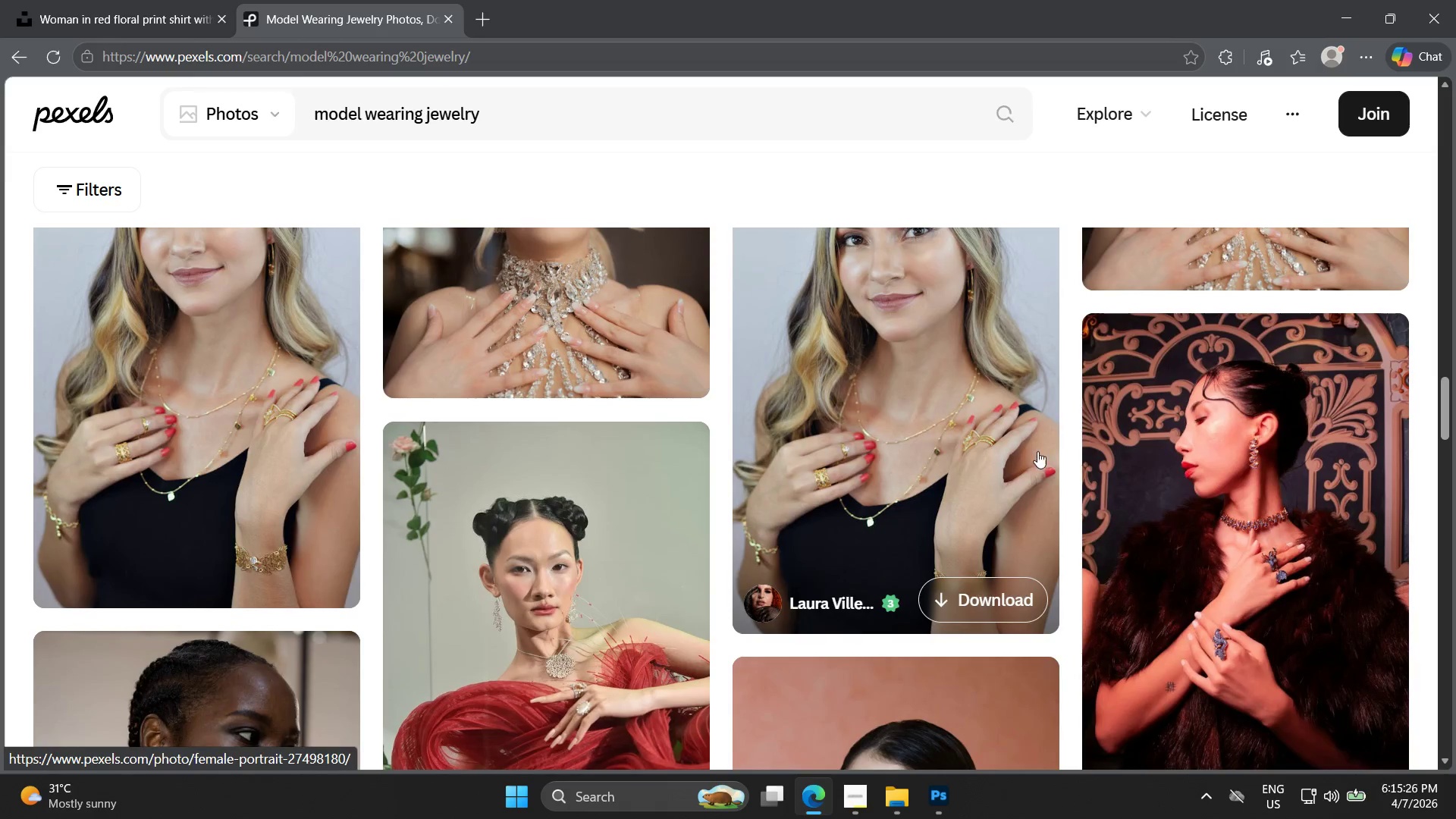 
scroll: coordinate [1064, 516], scroll_direction: up, amount: 2.0
 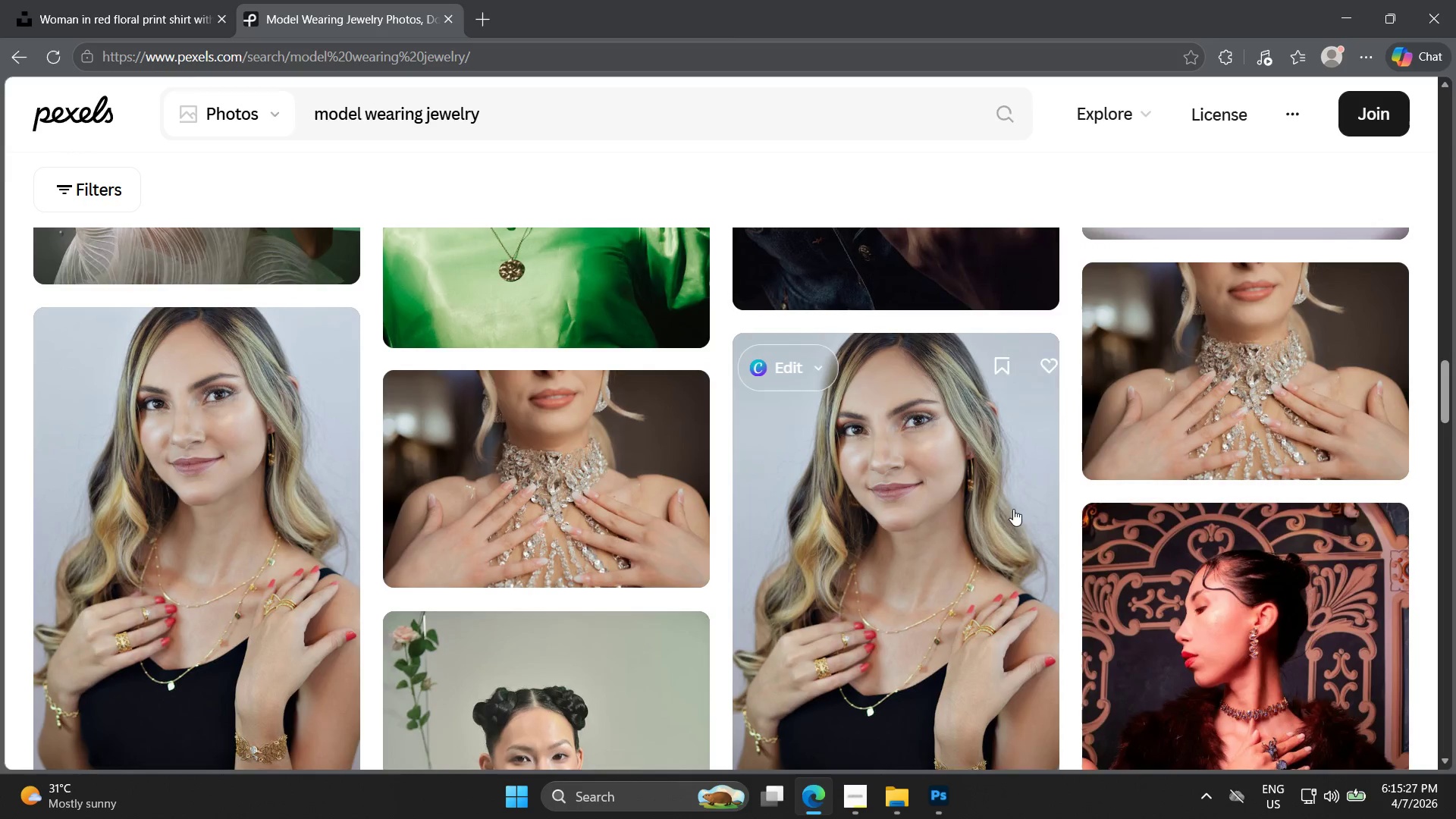 
left_click([963, 503])
 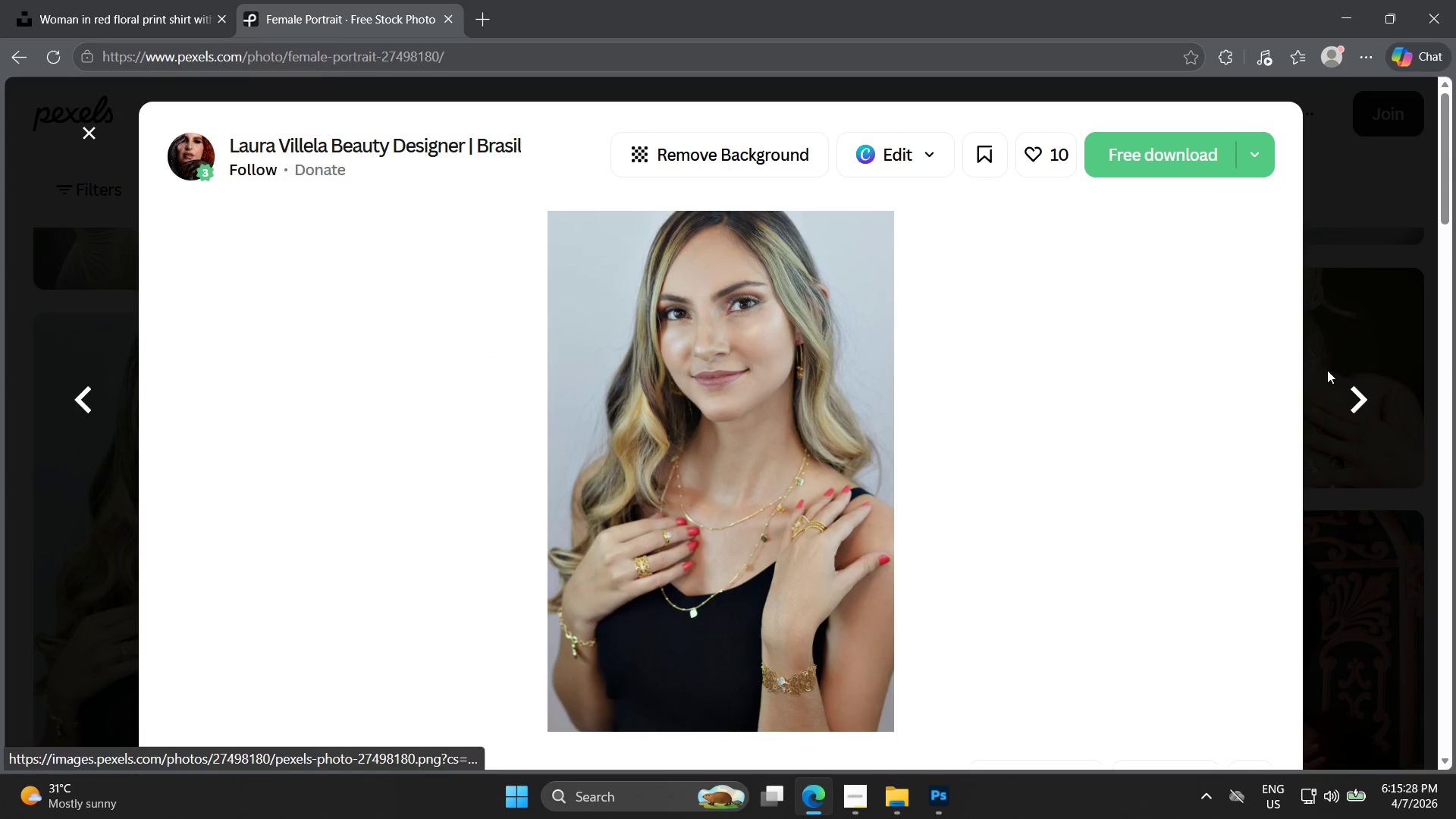 
left_click([1365, 300])
 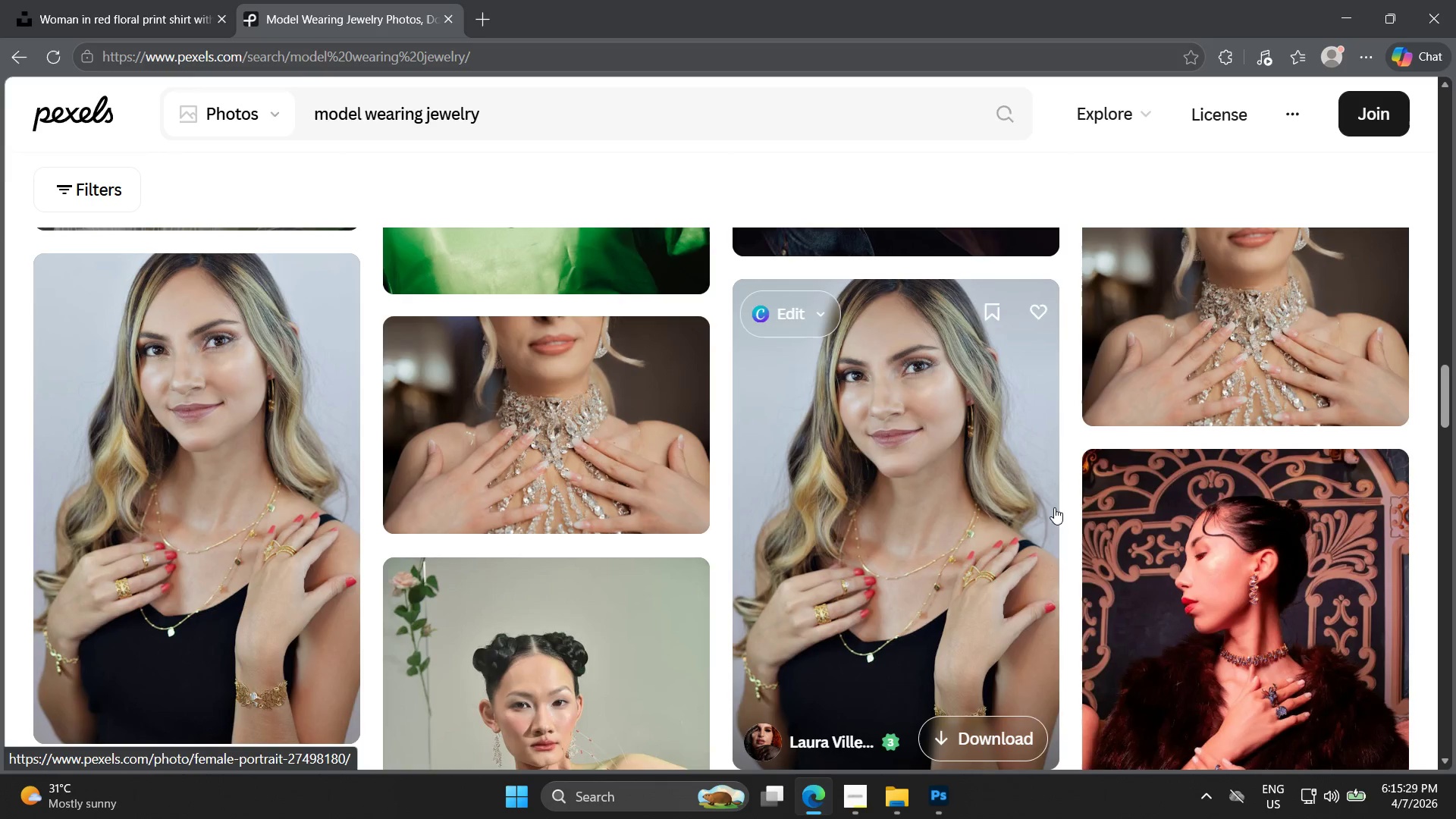 
scroll: coordinate [1020, 522], scroll_direction: down, amount: 15.0
 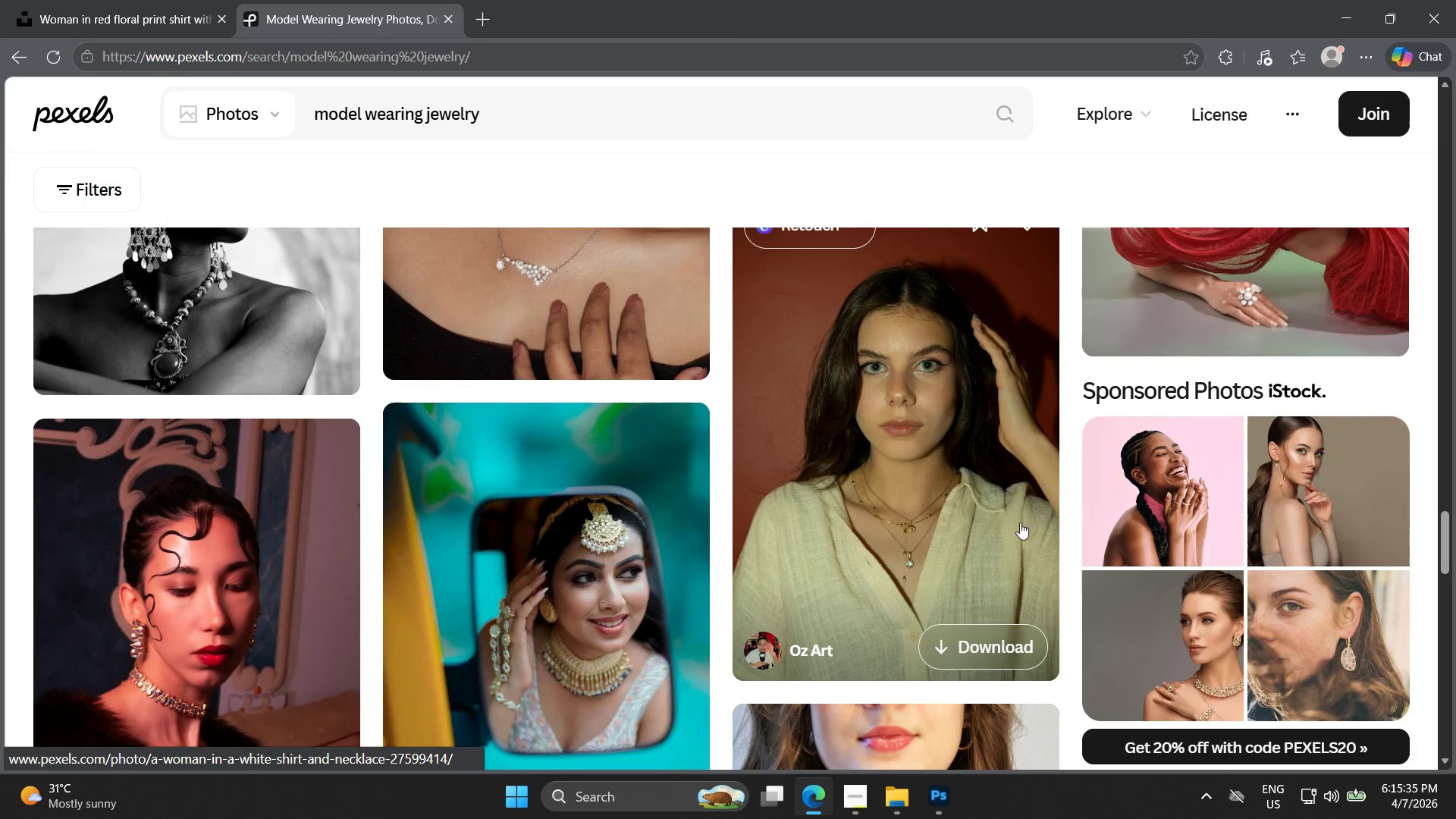 
scroll: coordinate [1011, 562], scroll_direction: down, amount: 15.0
 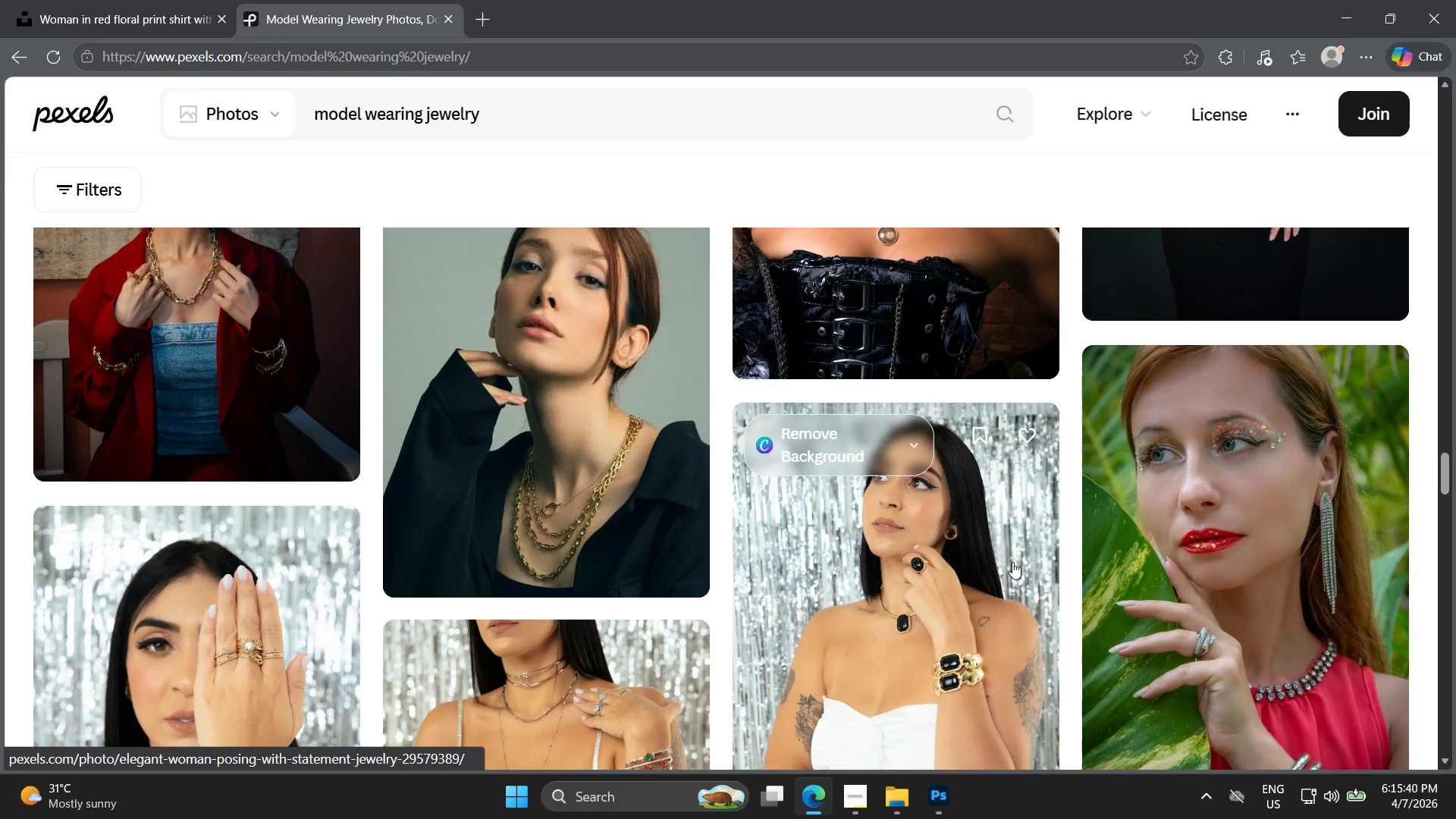 
scroll: coordinate [1011, 559], scroll_direction: down, amount: 7.0
 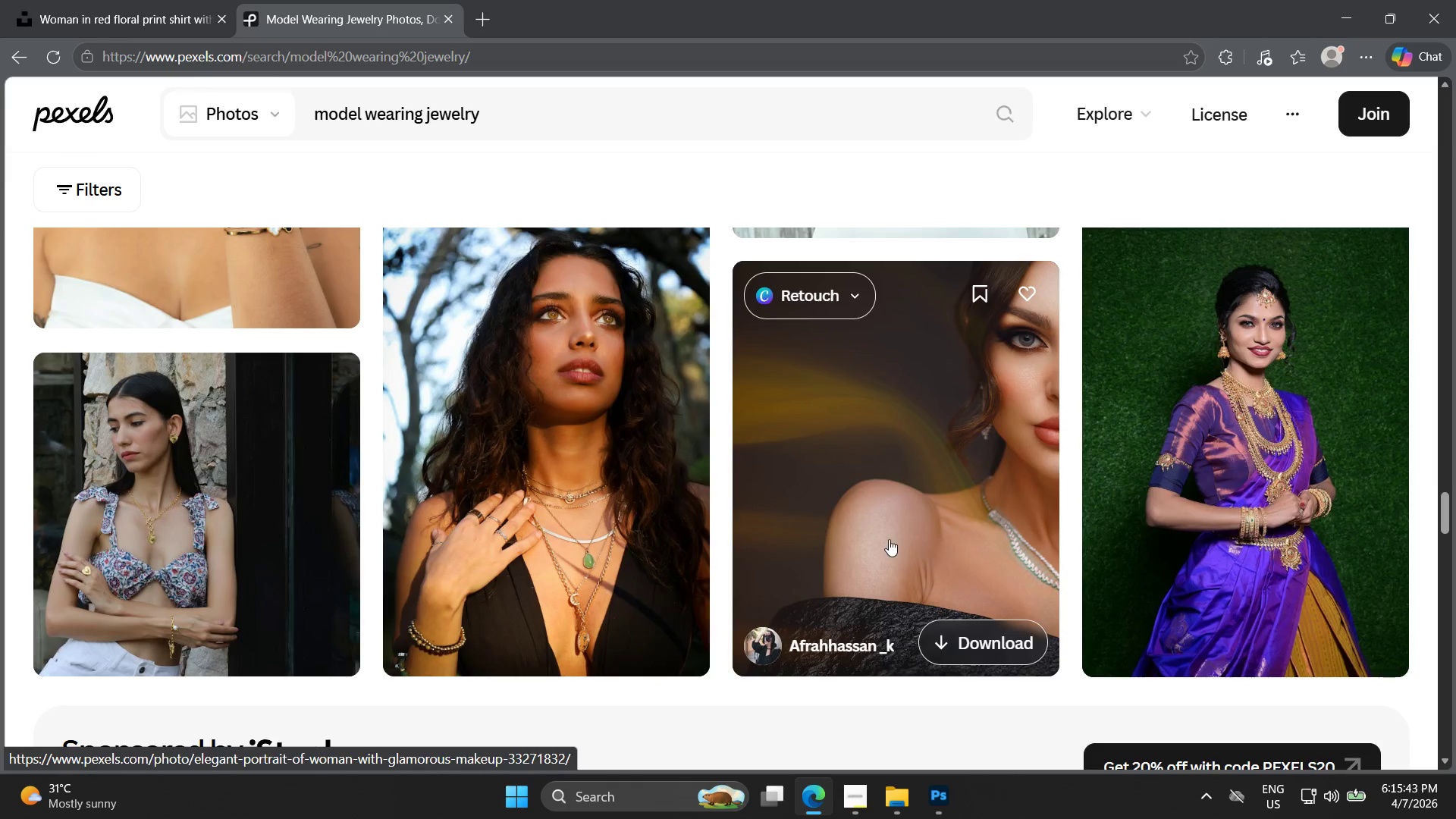 
left_click([268, 502])
 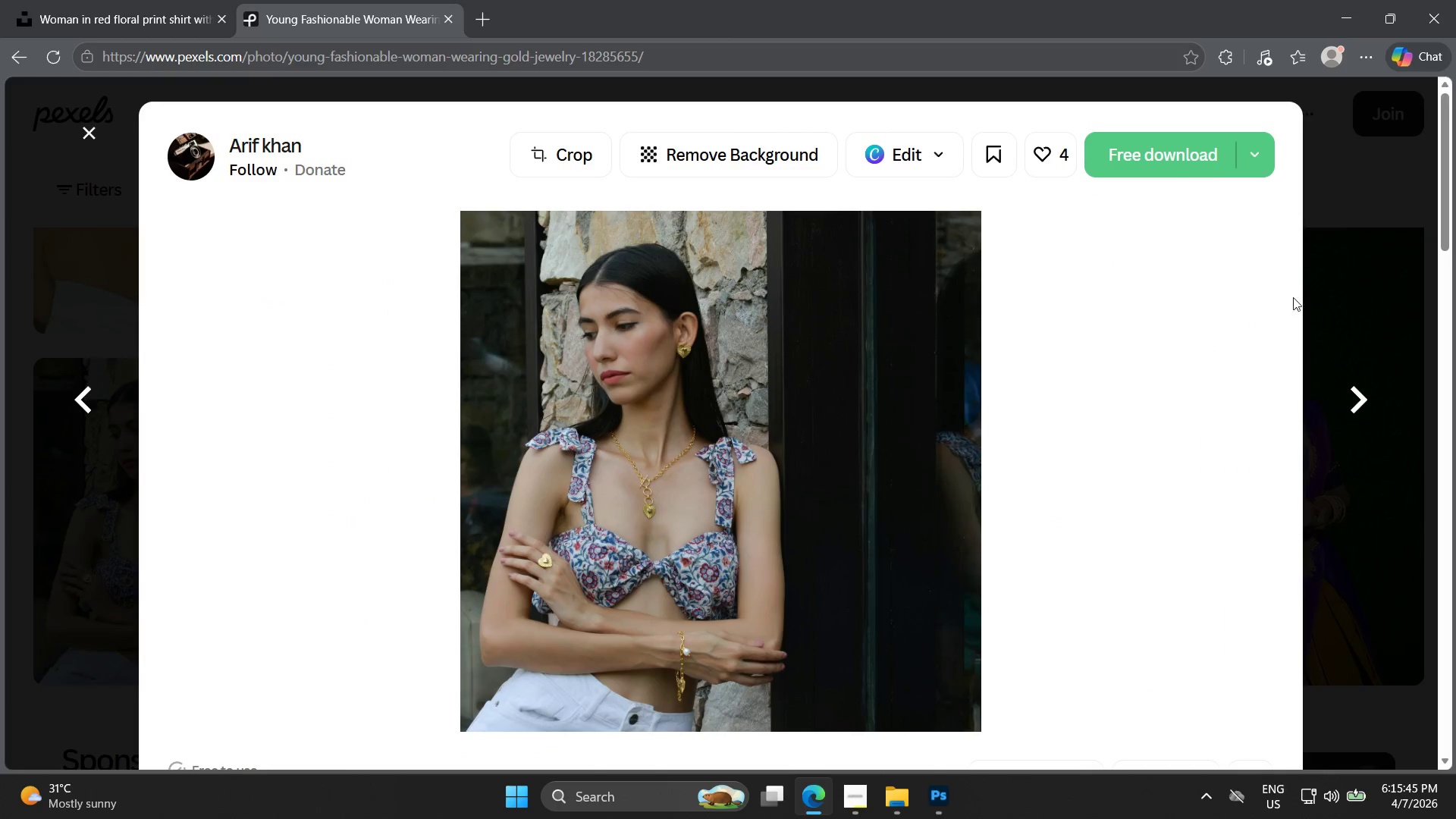 
left_click([1383, 246])
 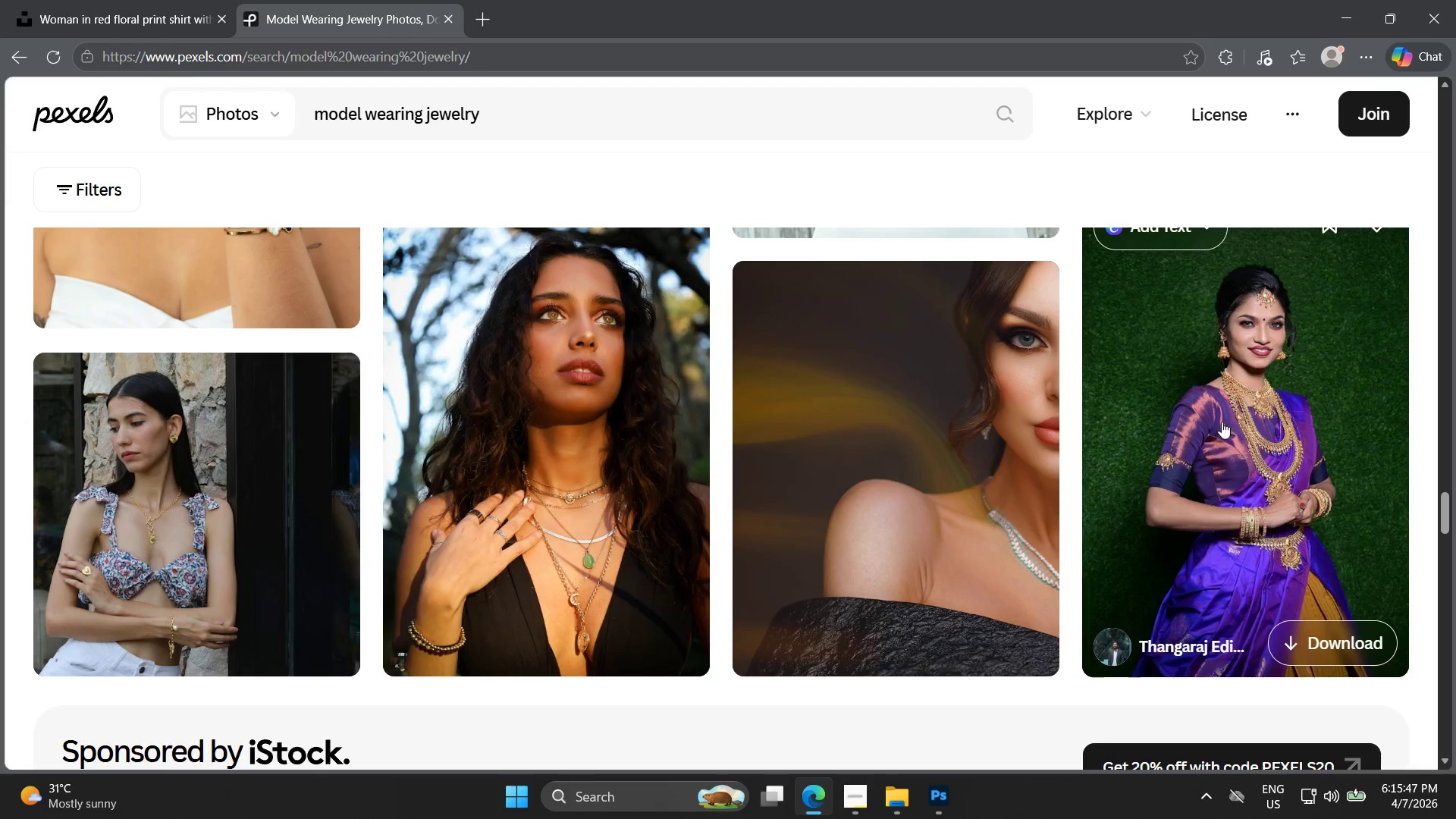 
scroll: coordinate [1196, 455], scroll_direction: down, amount: 7.0
 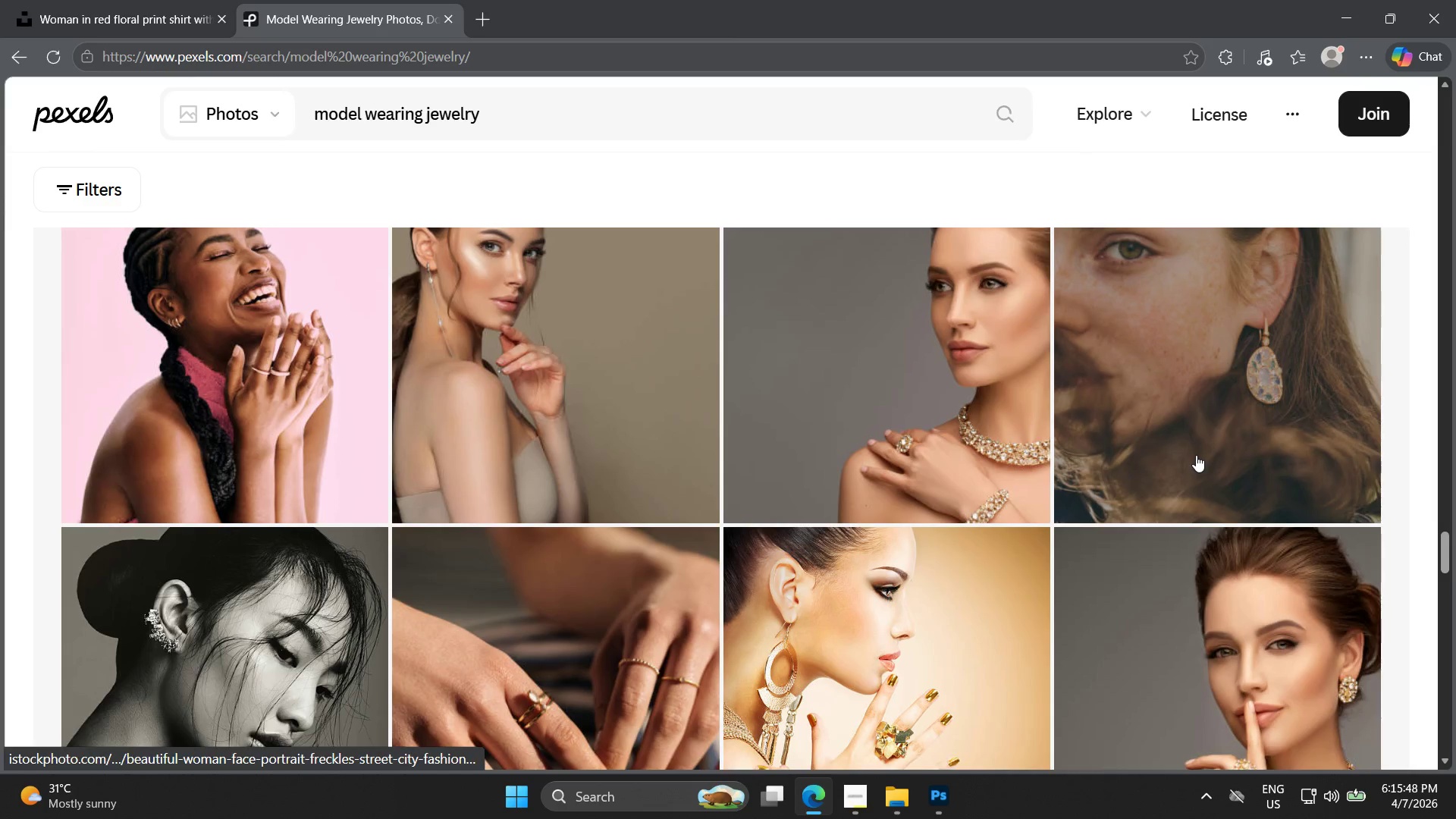 
scroll: coordinate [1196, 455], scroll_direction: up, amount: 1.0
 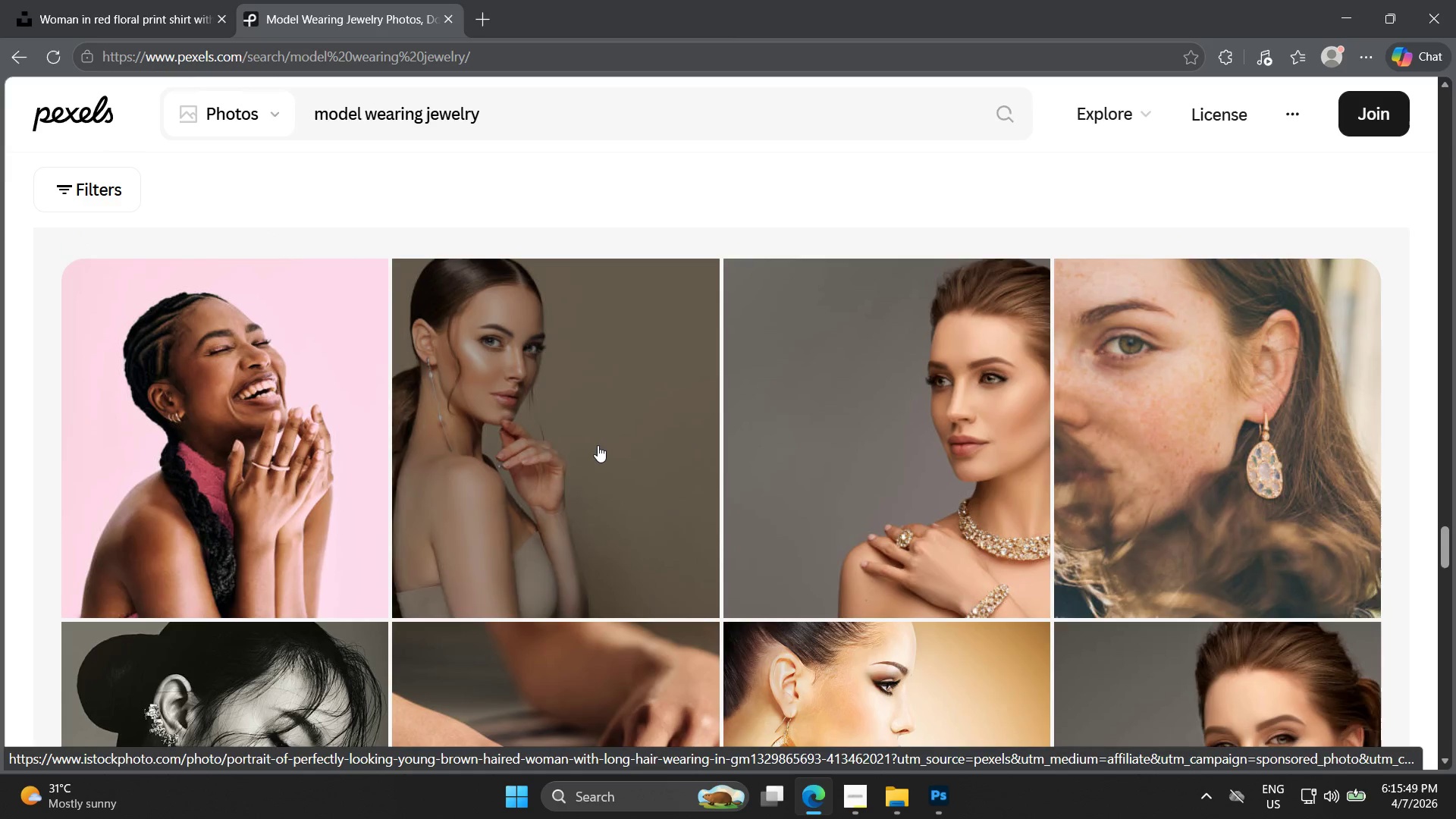 
left_click([598, 445])
 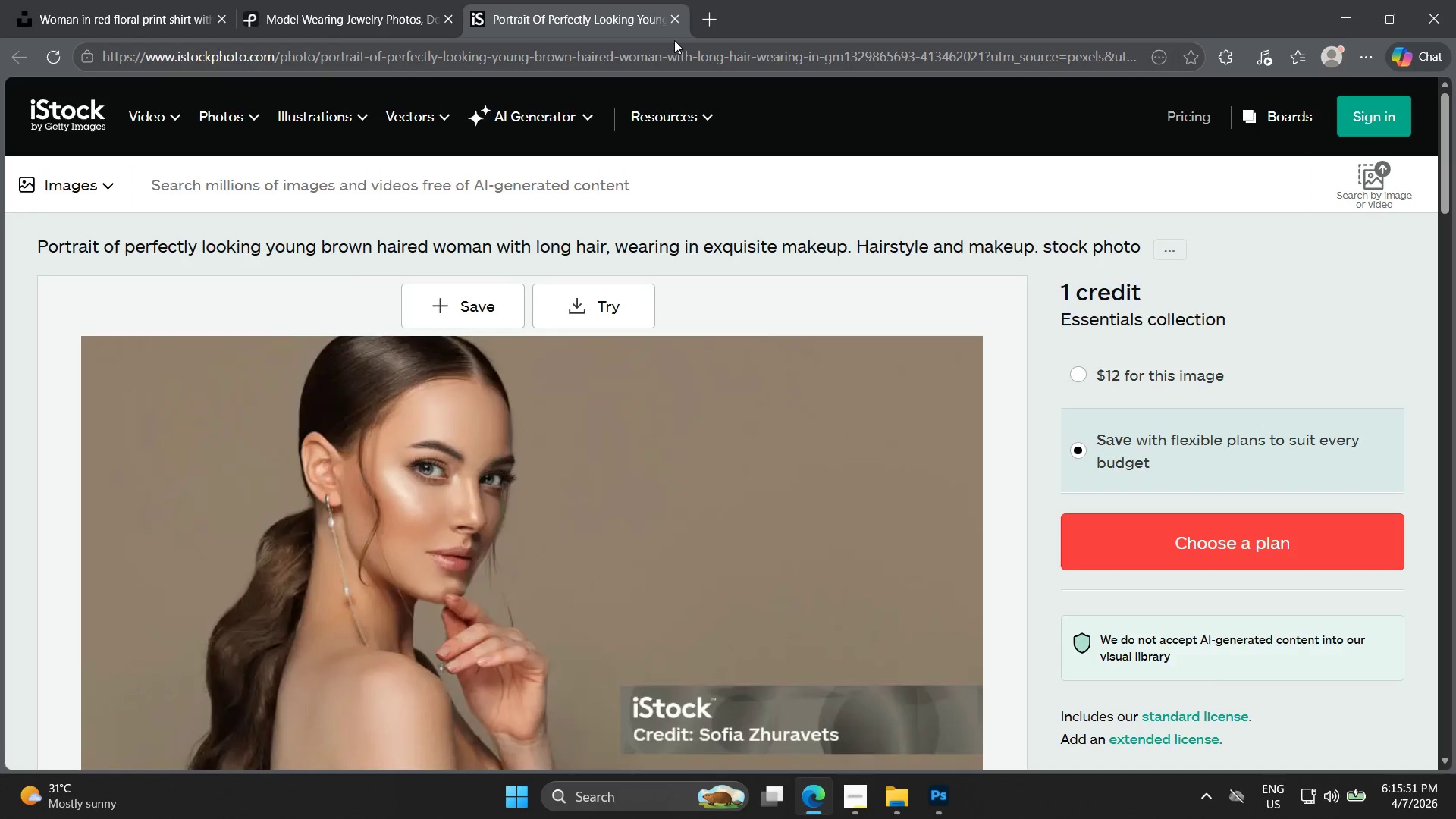 
scroll: coordinate [694, 292], scroll_direction: down, amount: 3.0
 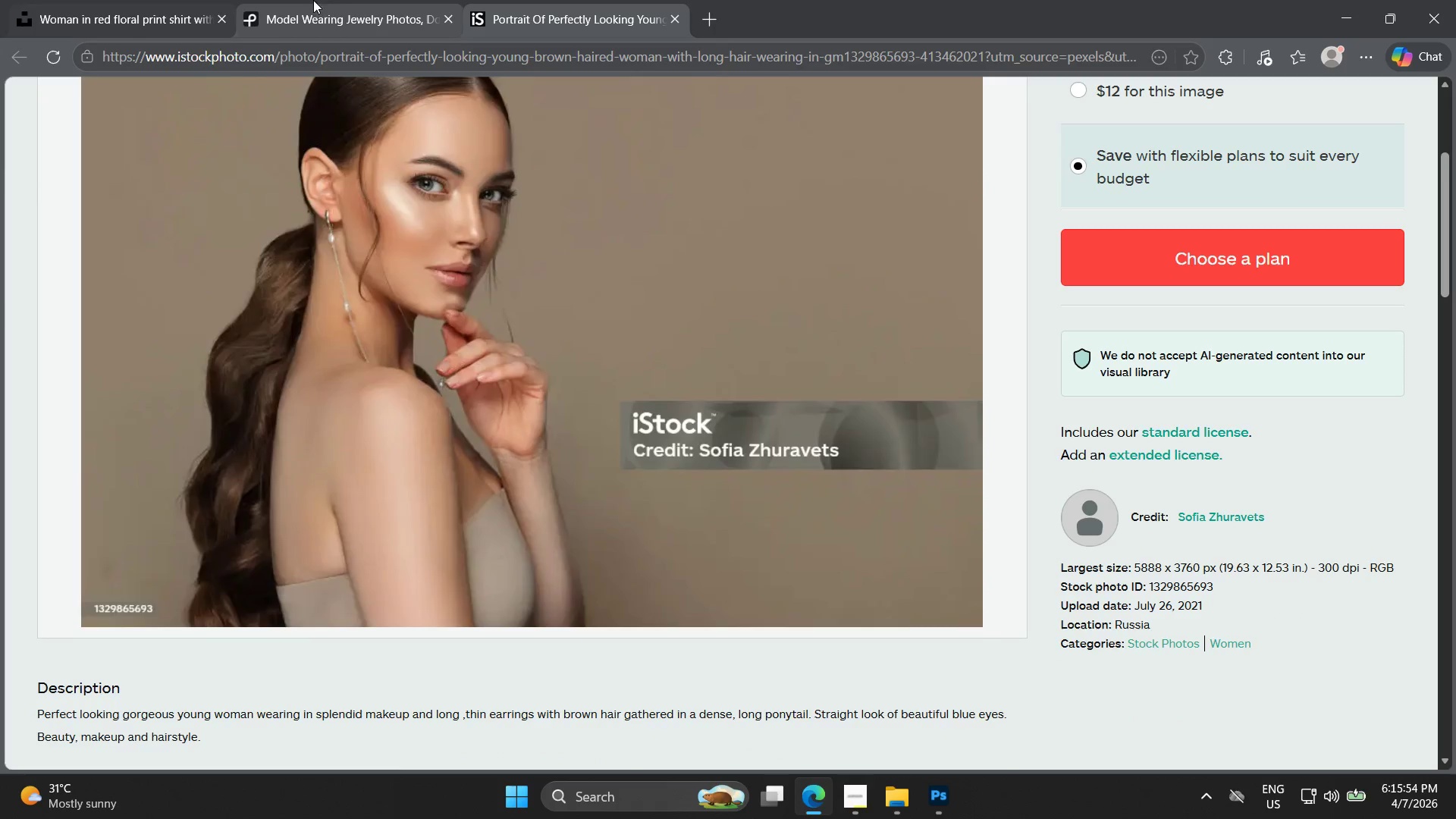 
double_click([565, 1])
 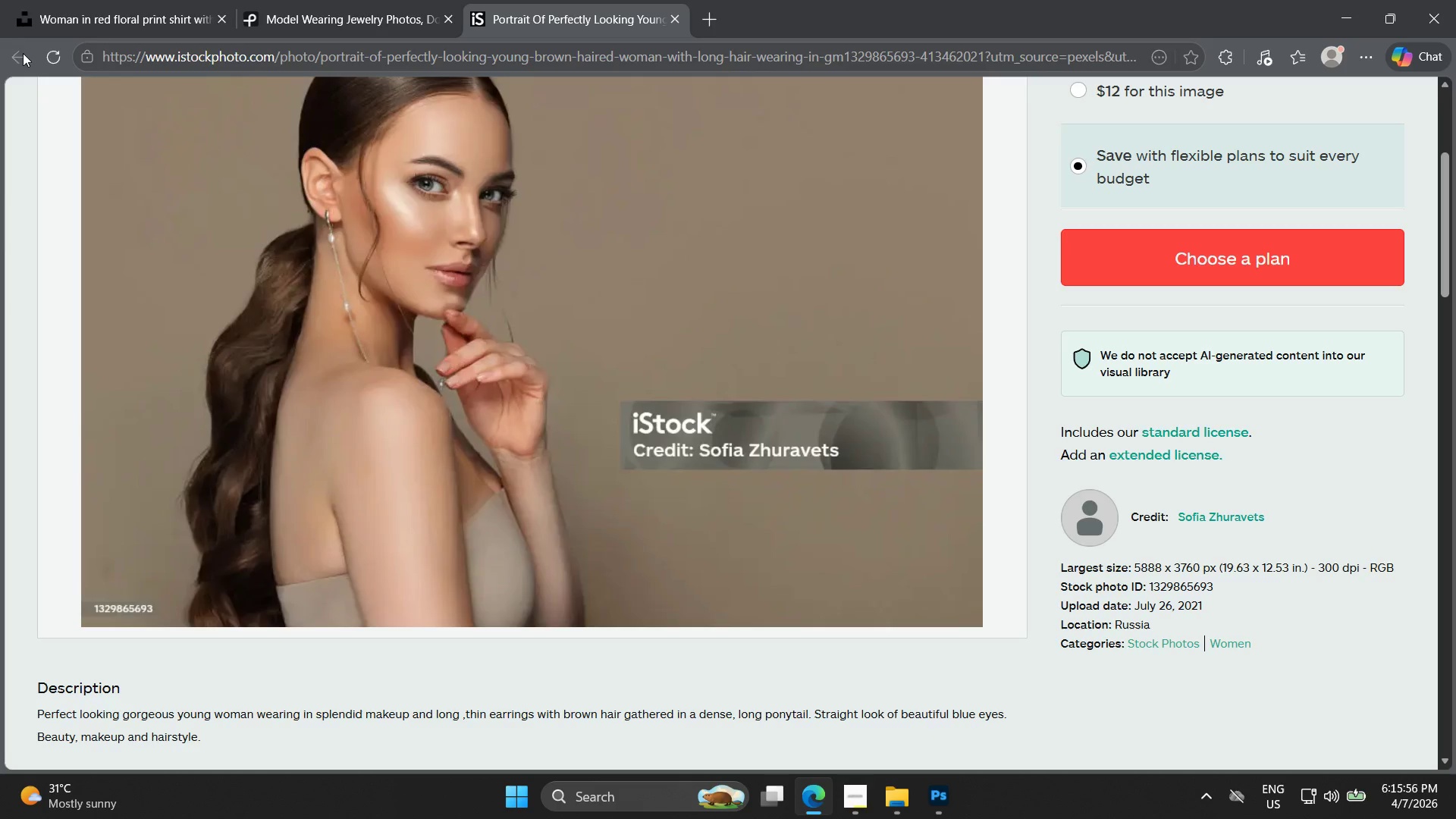 
double_click([356, 0])
 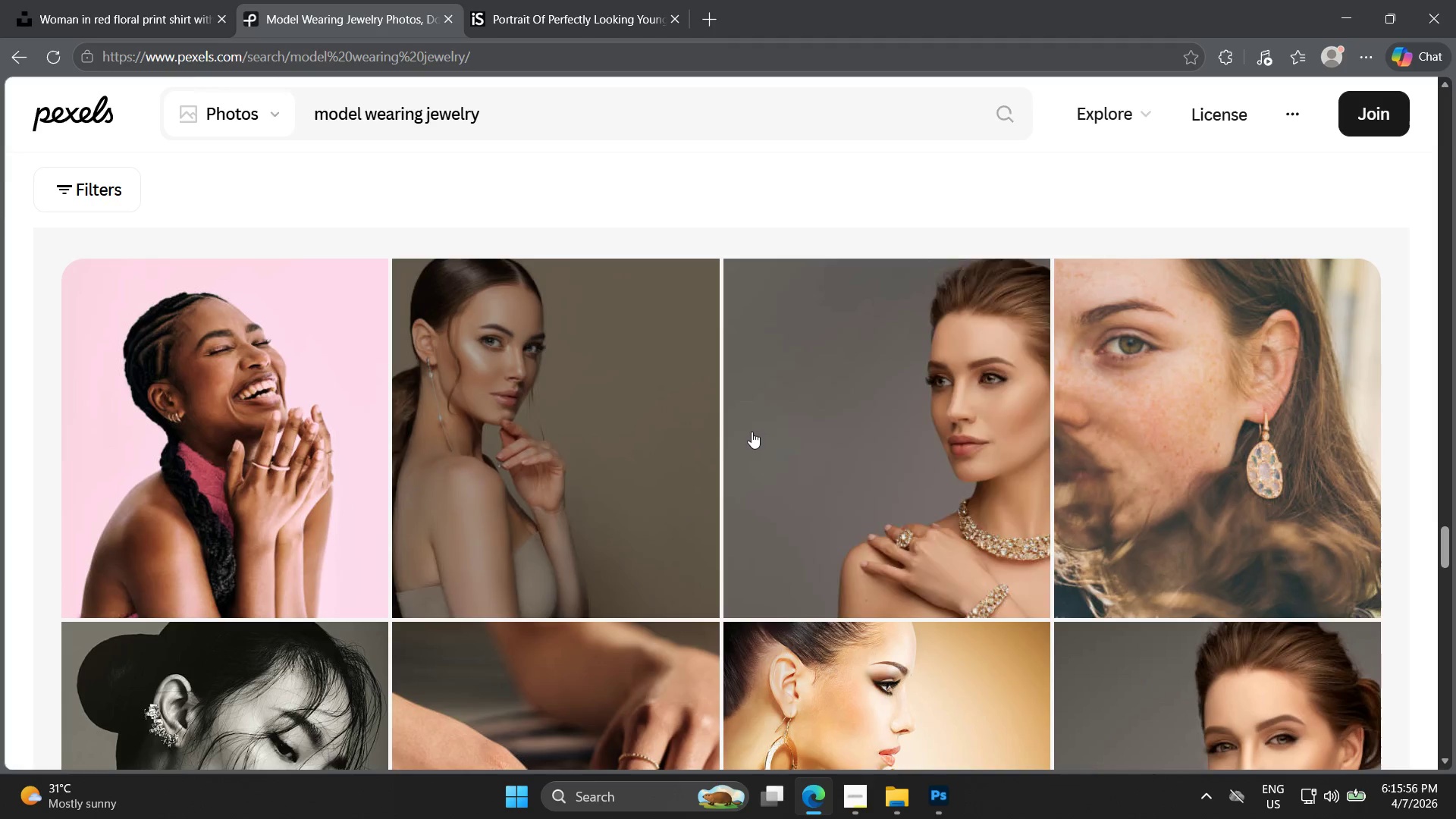 
scroll: coordinate [740, 463], scroll_direction: up, amount: 50.0
 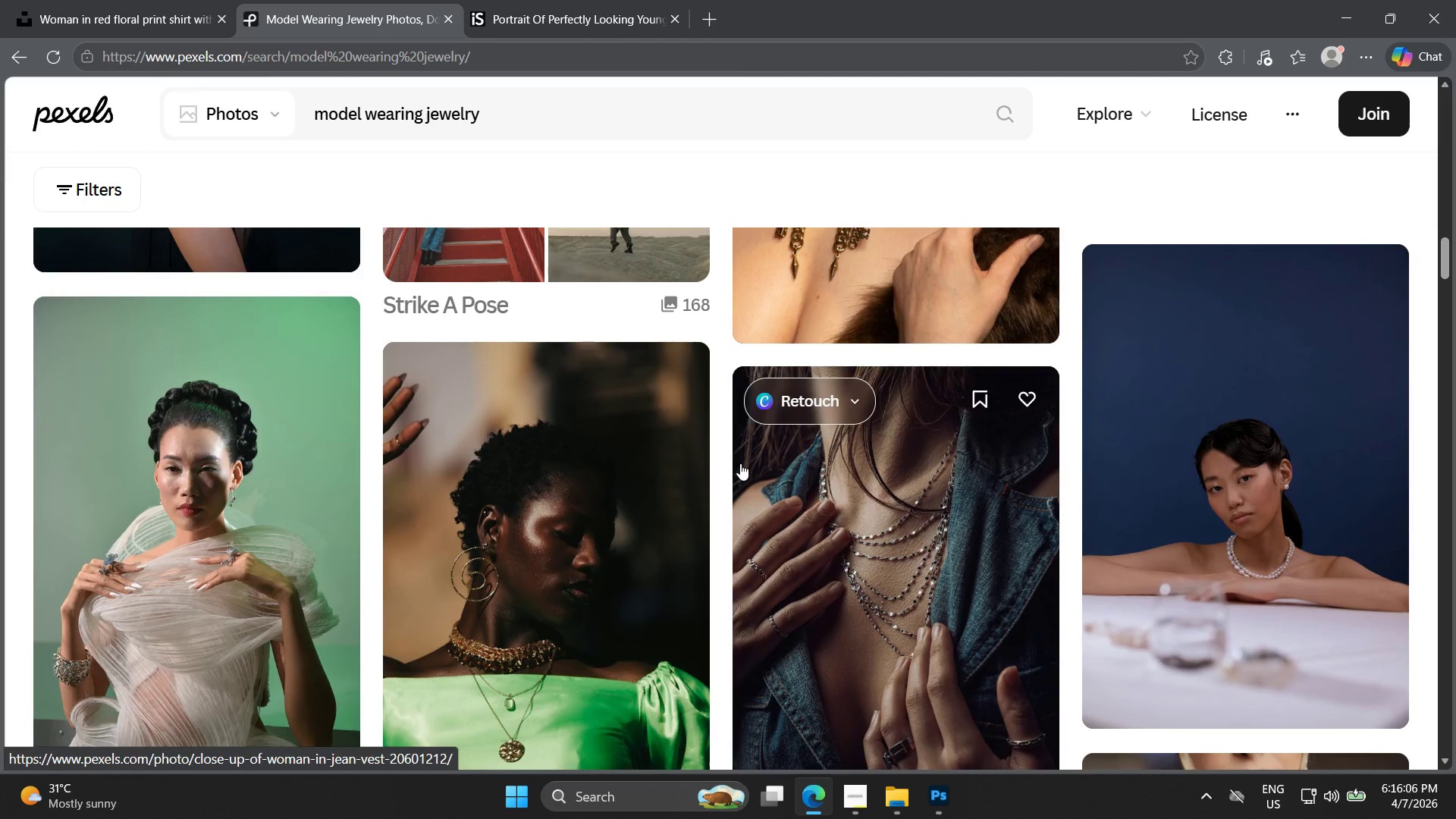 
scroll: coordinate [740, 463], scroll_direction: up, amount: 4.0
 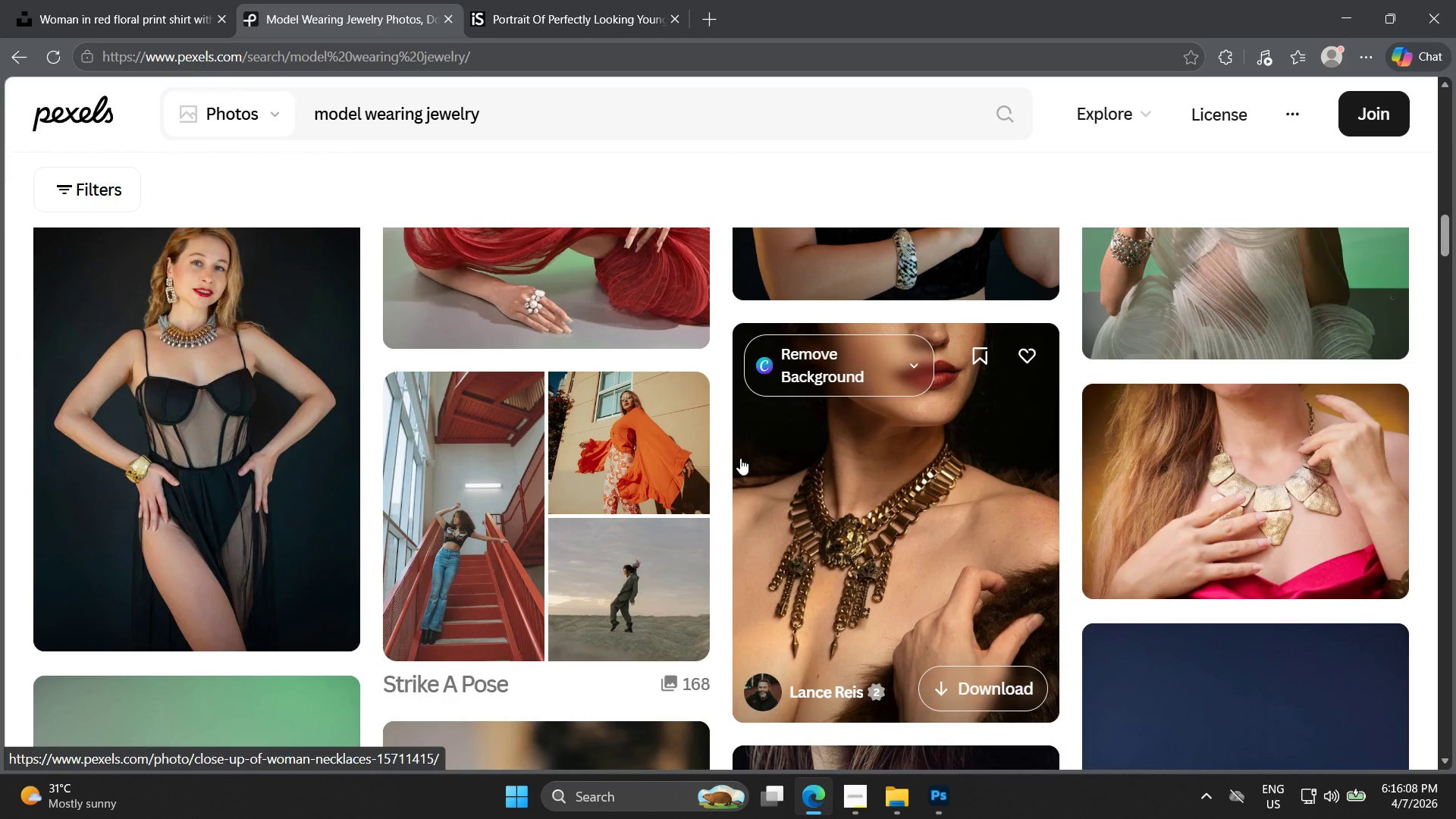 
scroll: coordinate [740, 458], scroll_direction: down, amount: 1.0
 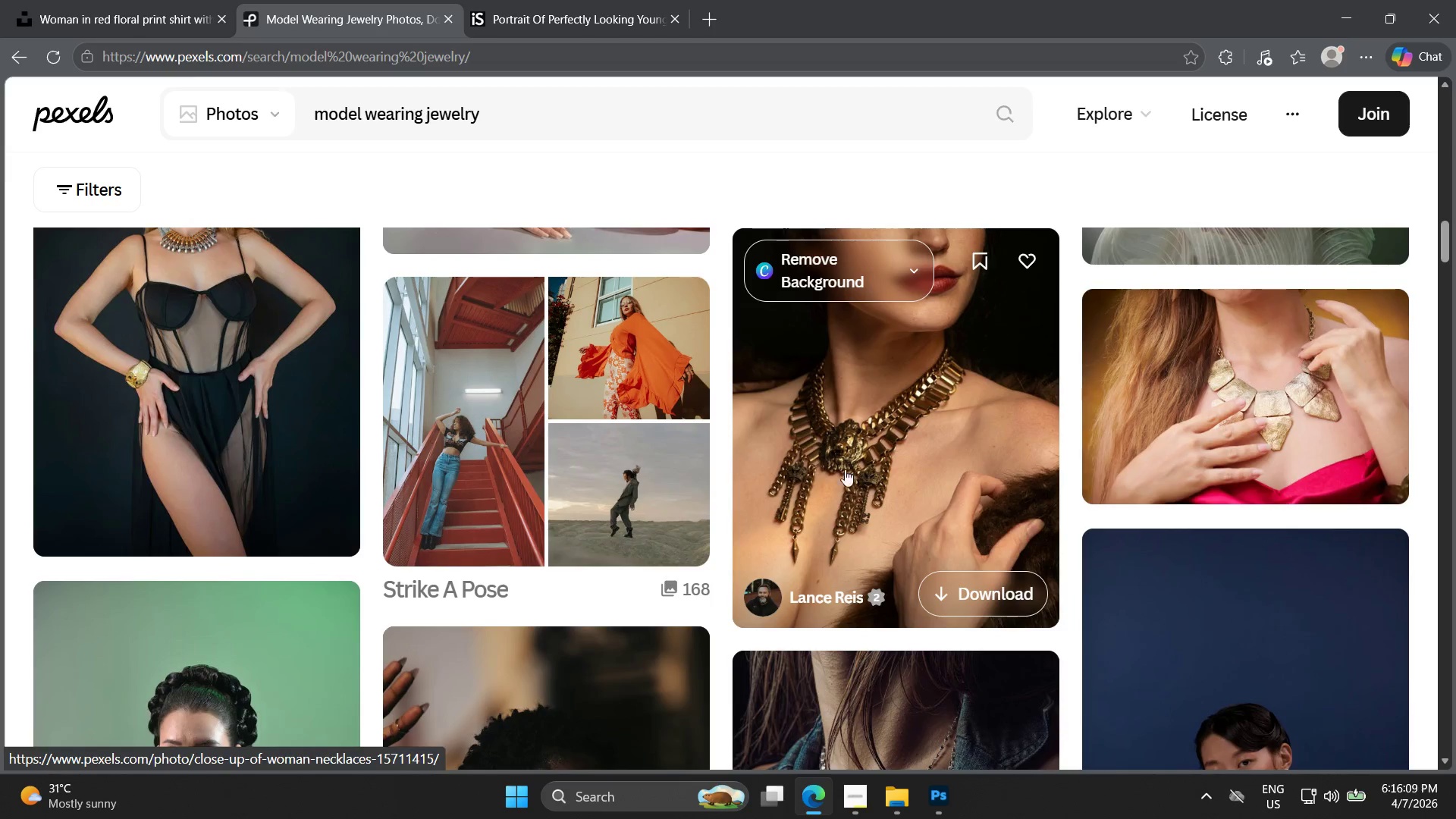 
left_click([1205, 492])
 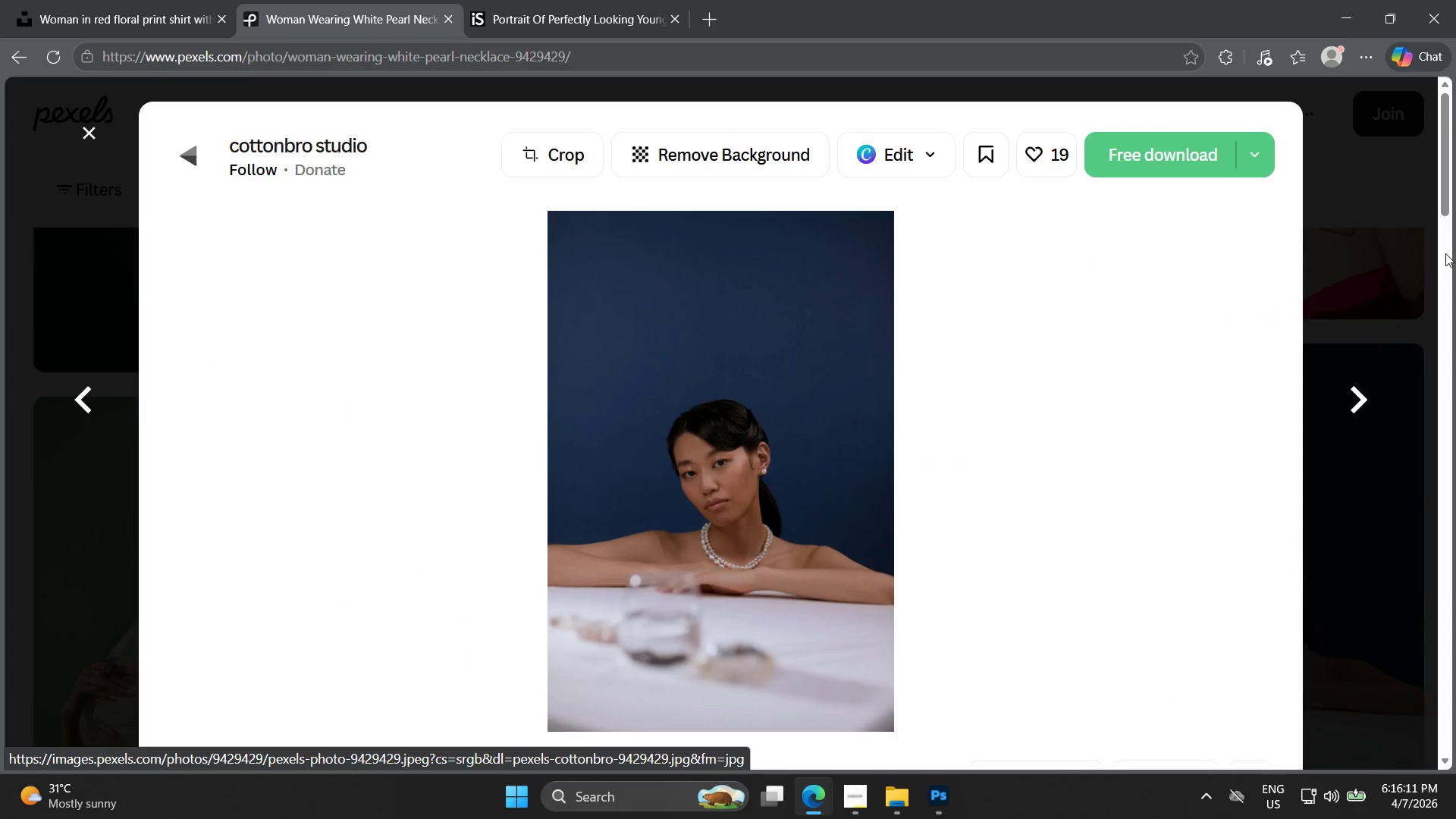 
scroll: coordinate [1030, 505], scroll_direction: down, amount: 2.0
 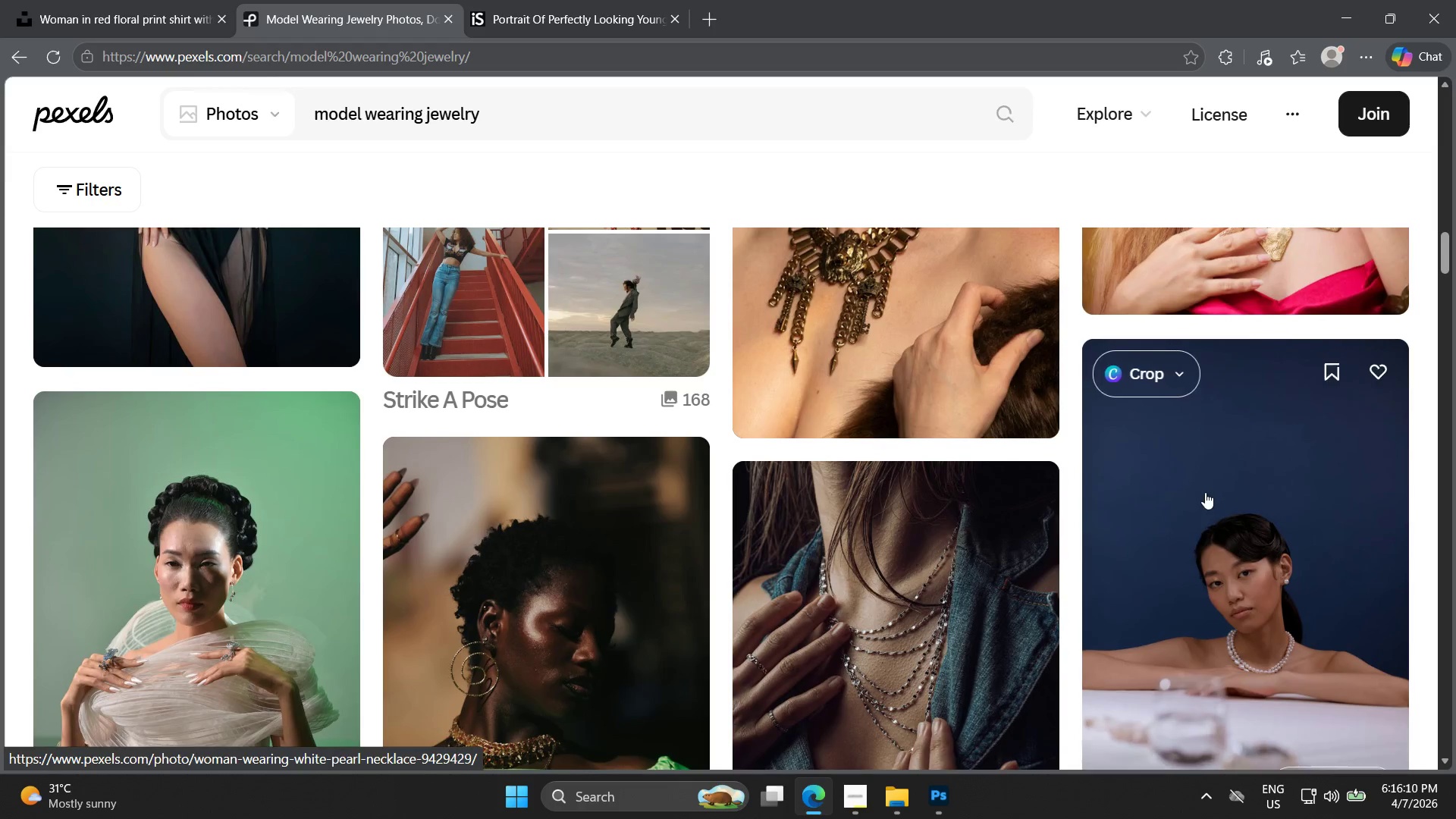 
left_click([1382, 266])
 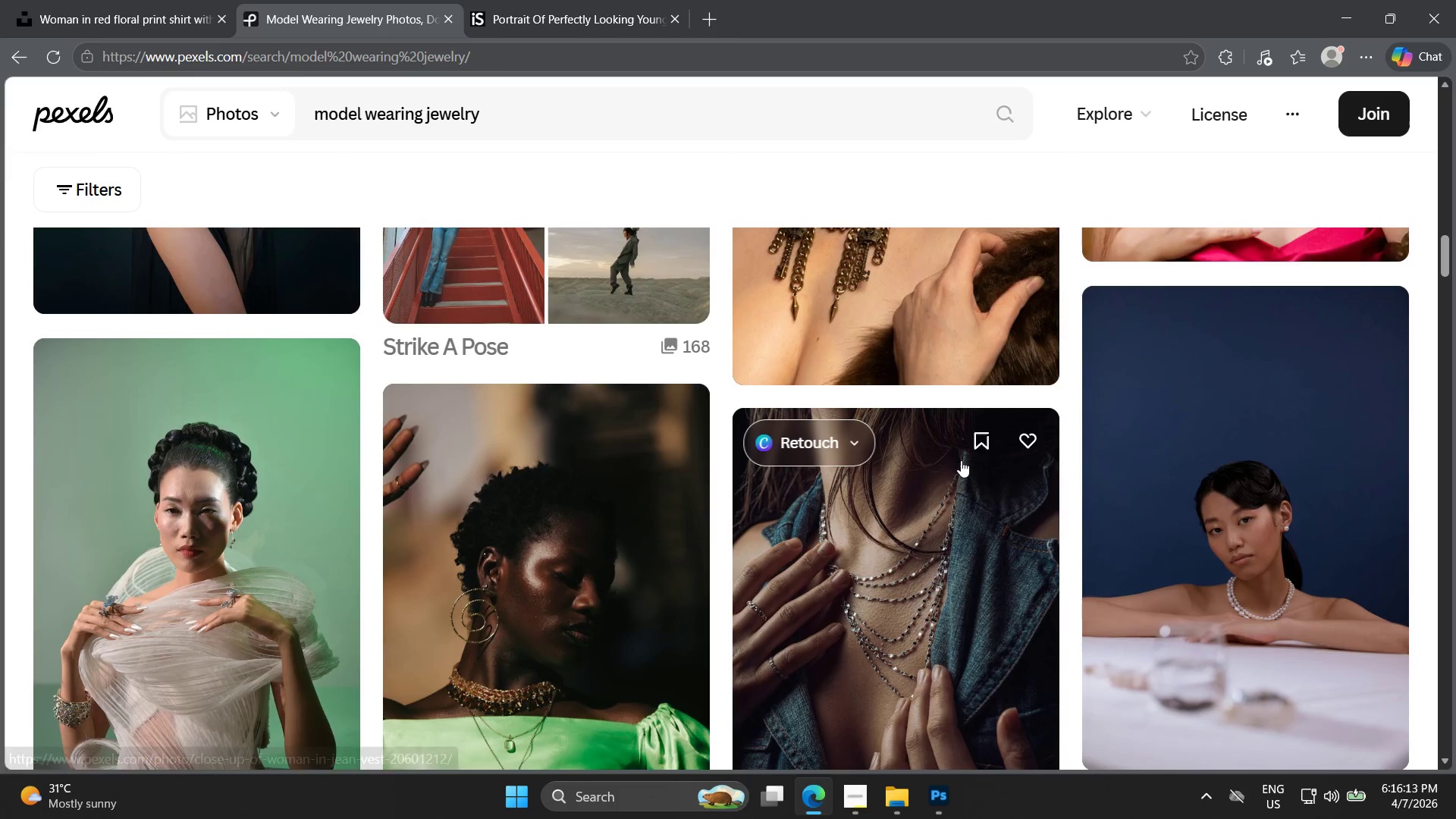 
scroll: coordinate [983, 424], scroll_direction: up, amount: 14.0
 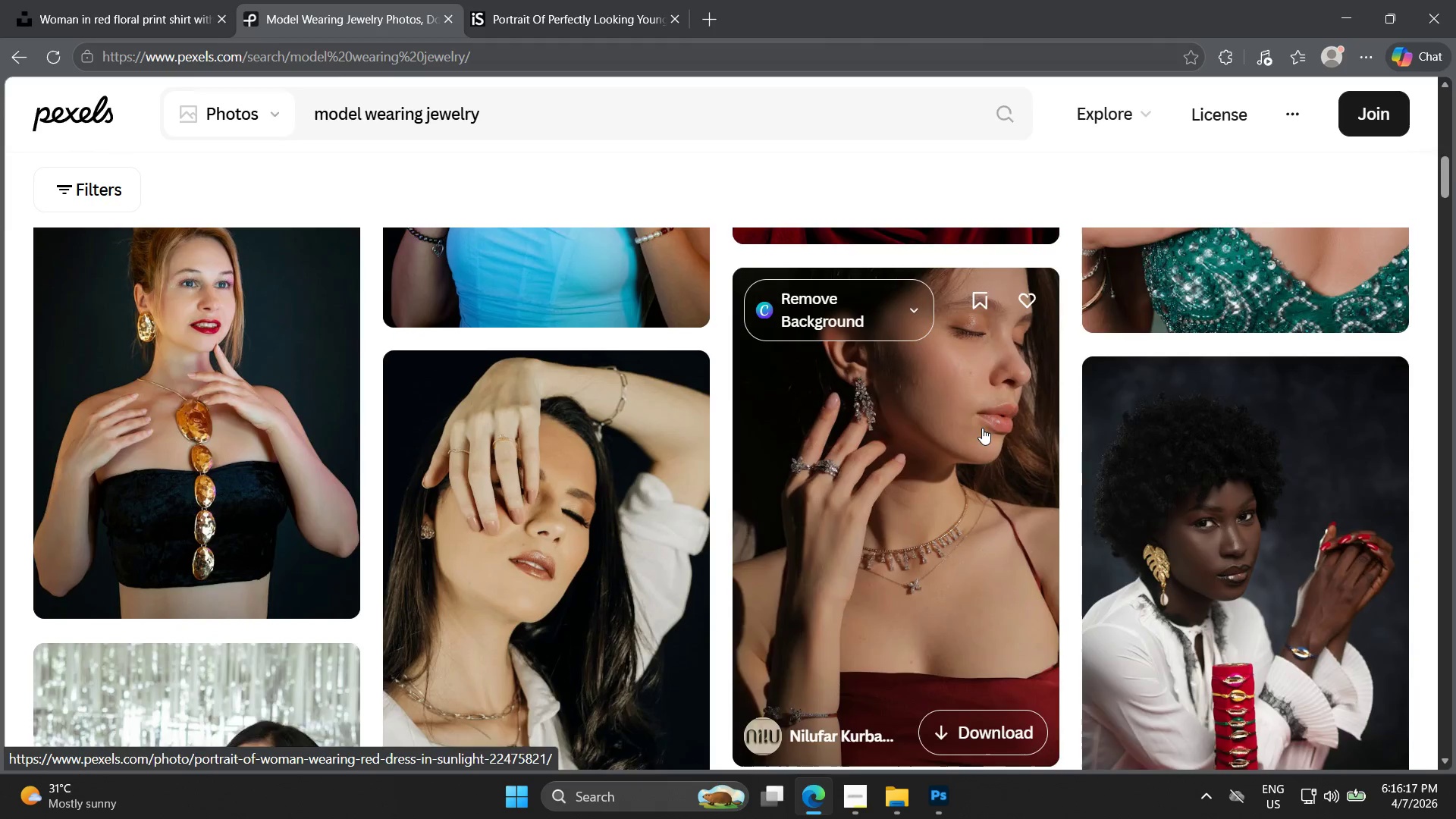 
scroll: coordinate [978, 430], scroll_direction: up, amount: 10.0
 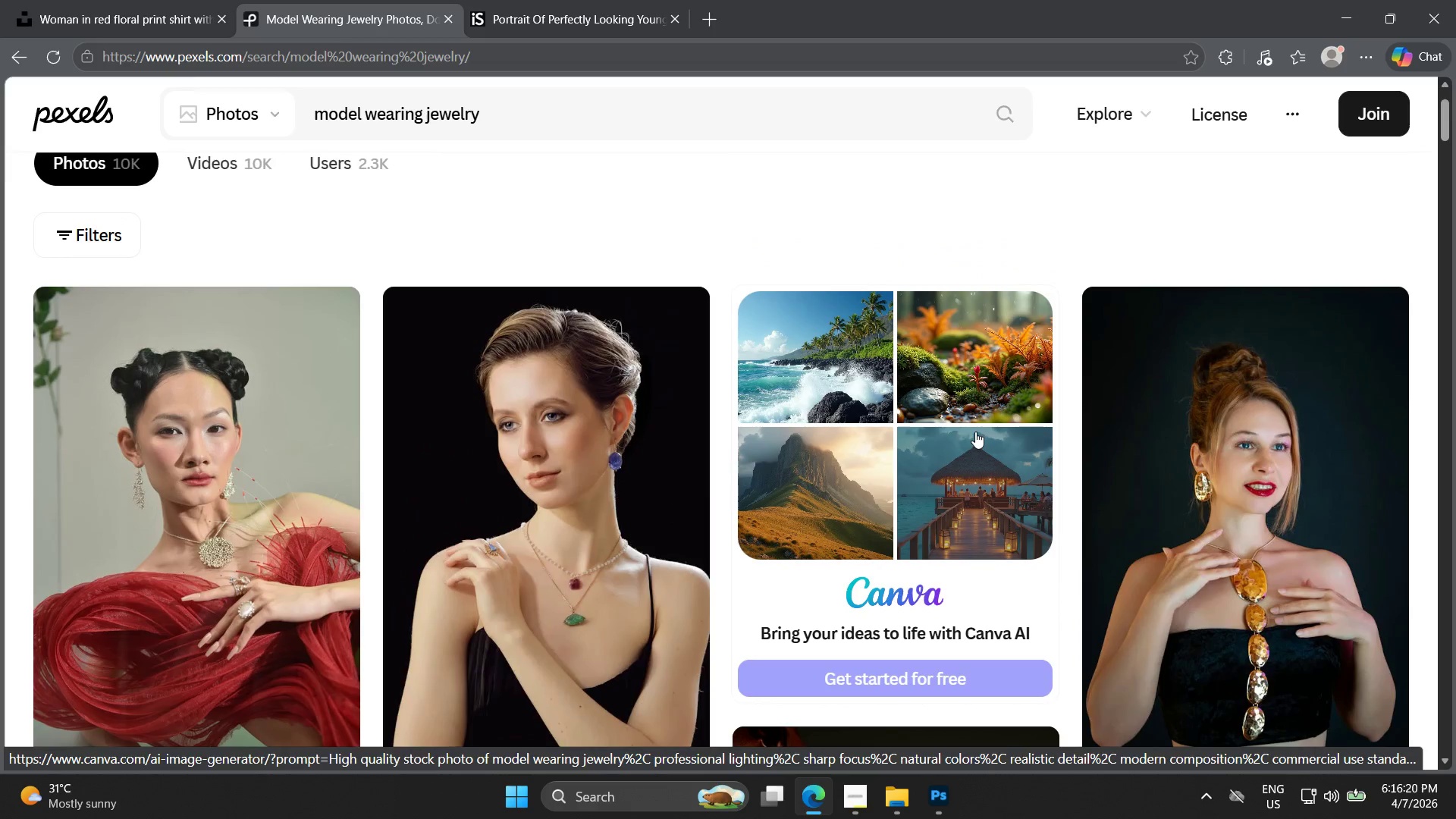 
scroll: coordinate [965, 442], scroll_direction: down, amount: 1.0
 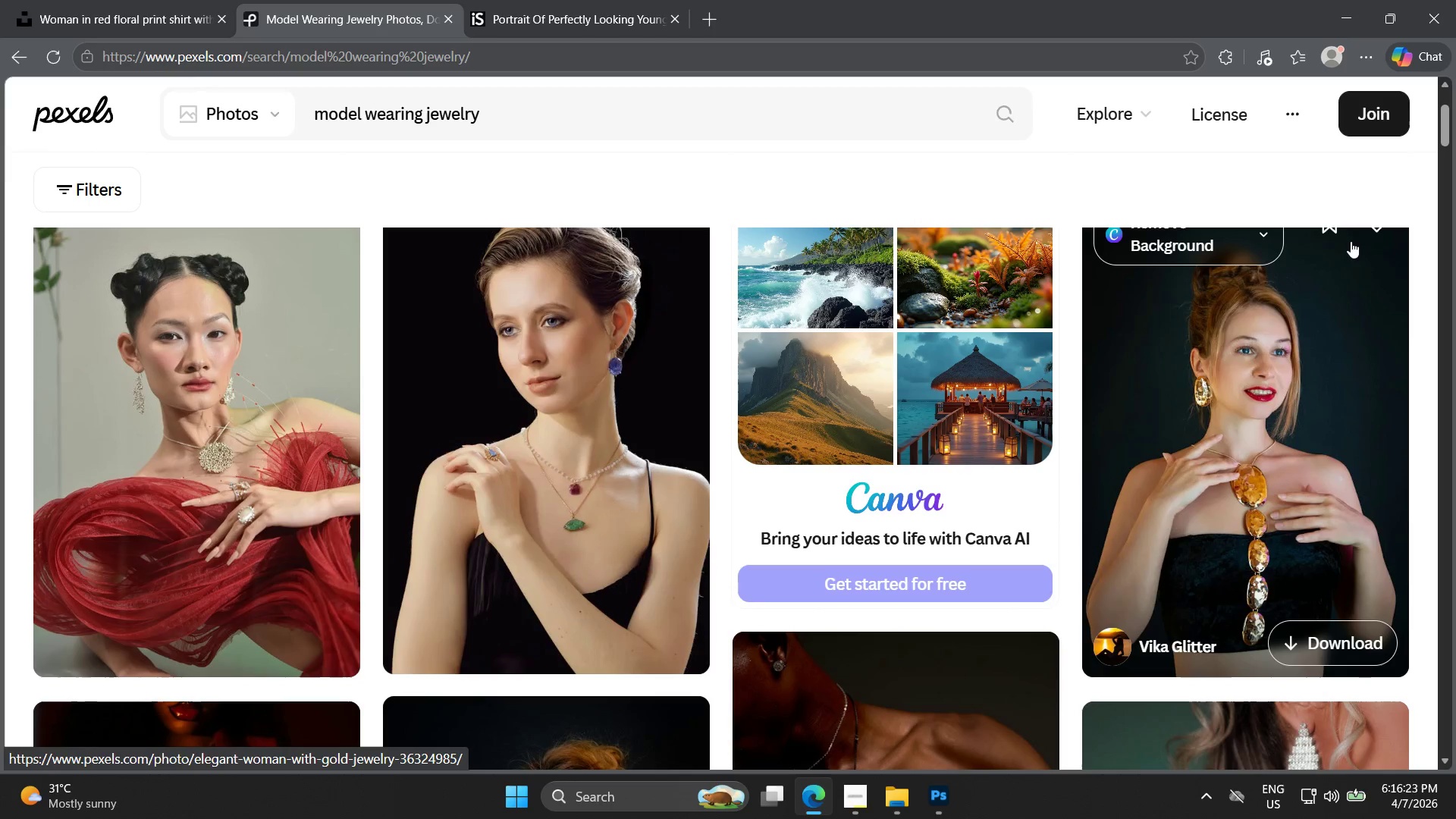 
left_click_drag(start_coordinate=[1451, 137], to_coordinate=[1455, 704])
 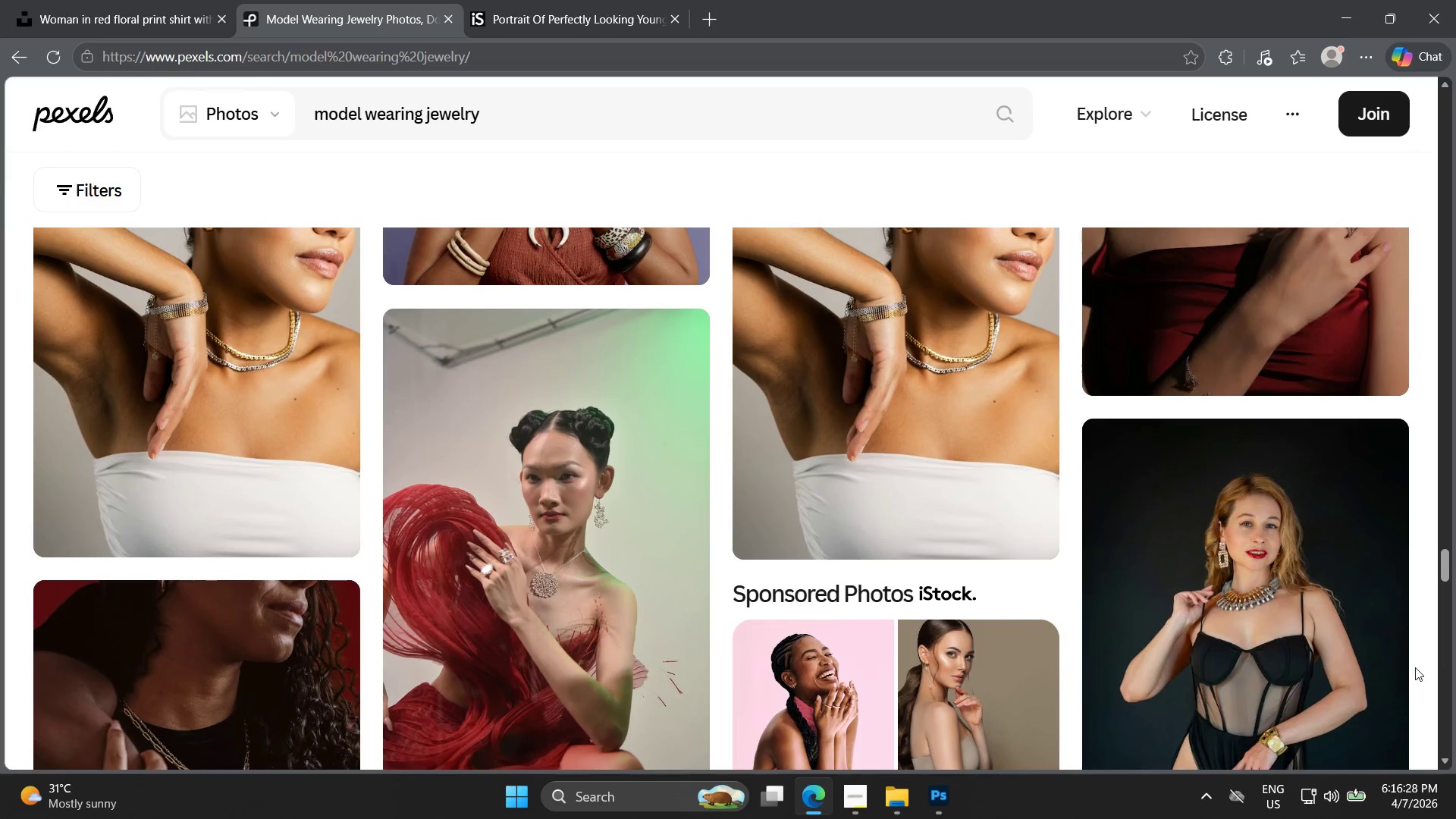 
scroll: coordinate [1407, 662], scroll_direction: down, amount: 11.0
 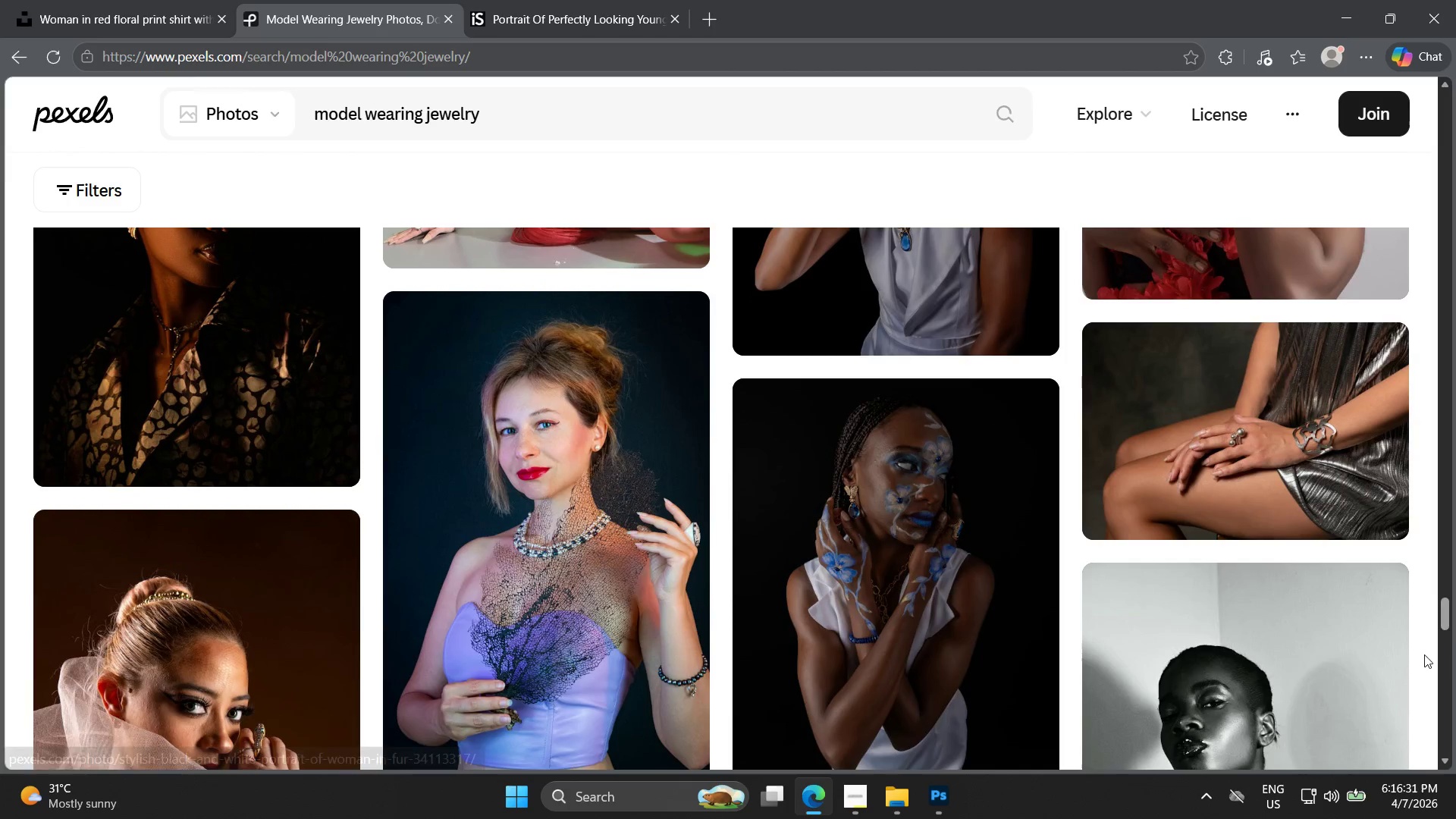 
left_click_drag(start_coordinate=[1442, 613], to_coordinate=[1434, 135])
 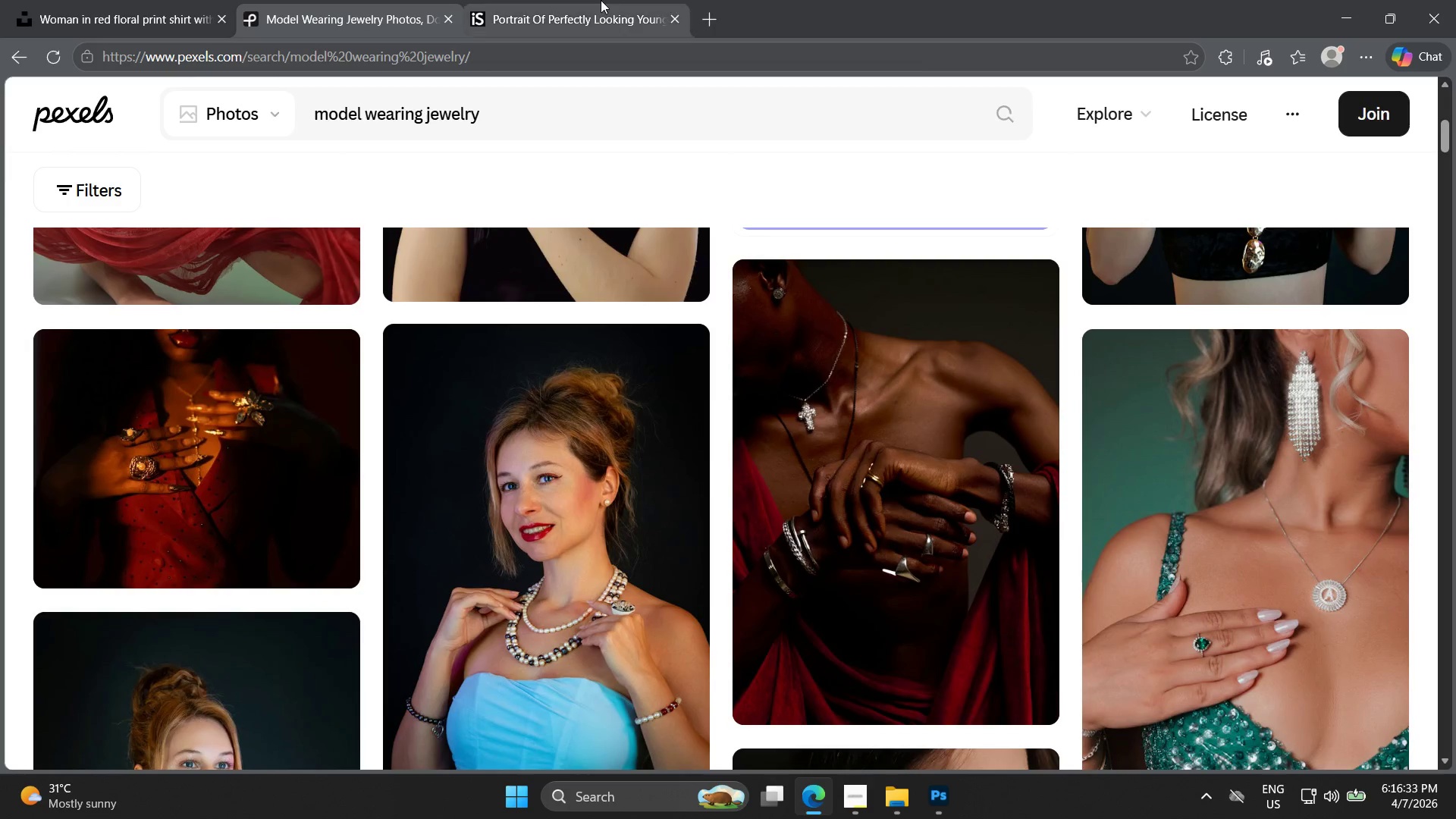 
left_click([600, 0])
 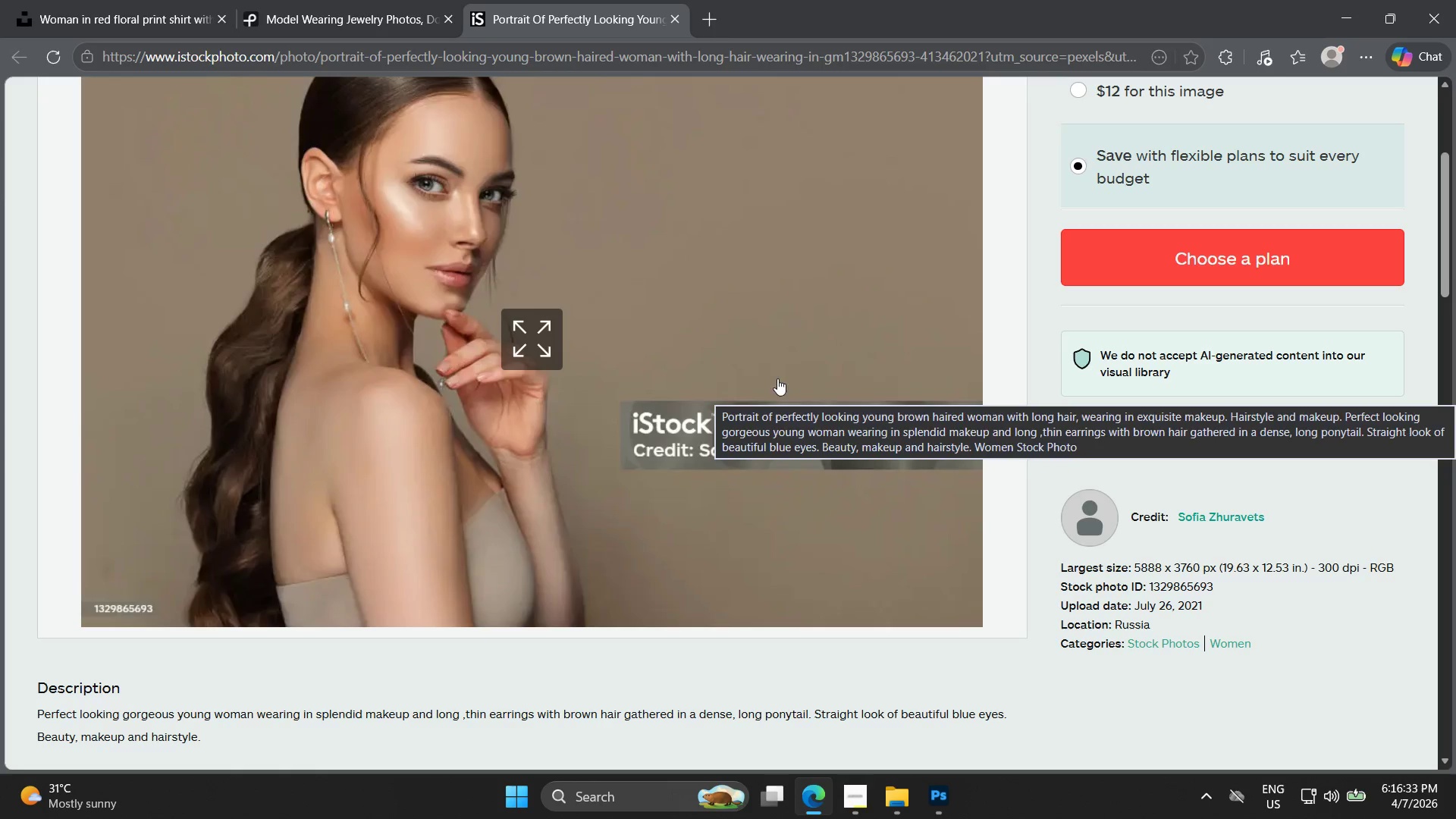 
scroll: coordinate [535, 422], scroll_direction: up, amount: 5.0
 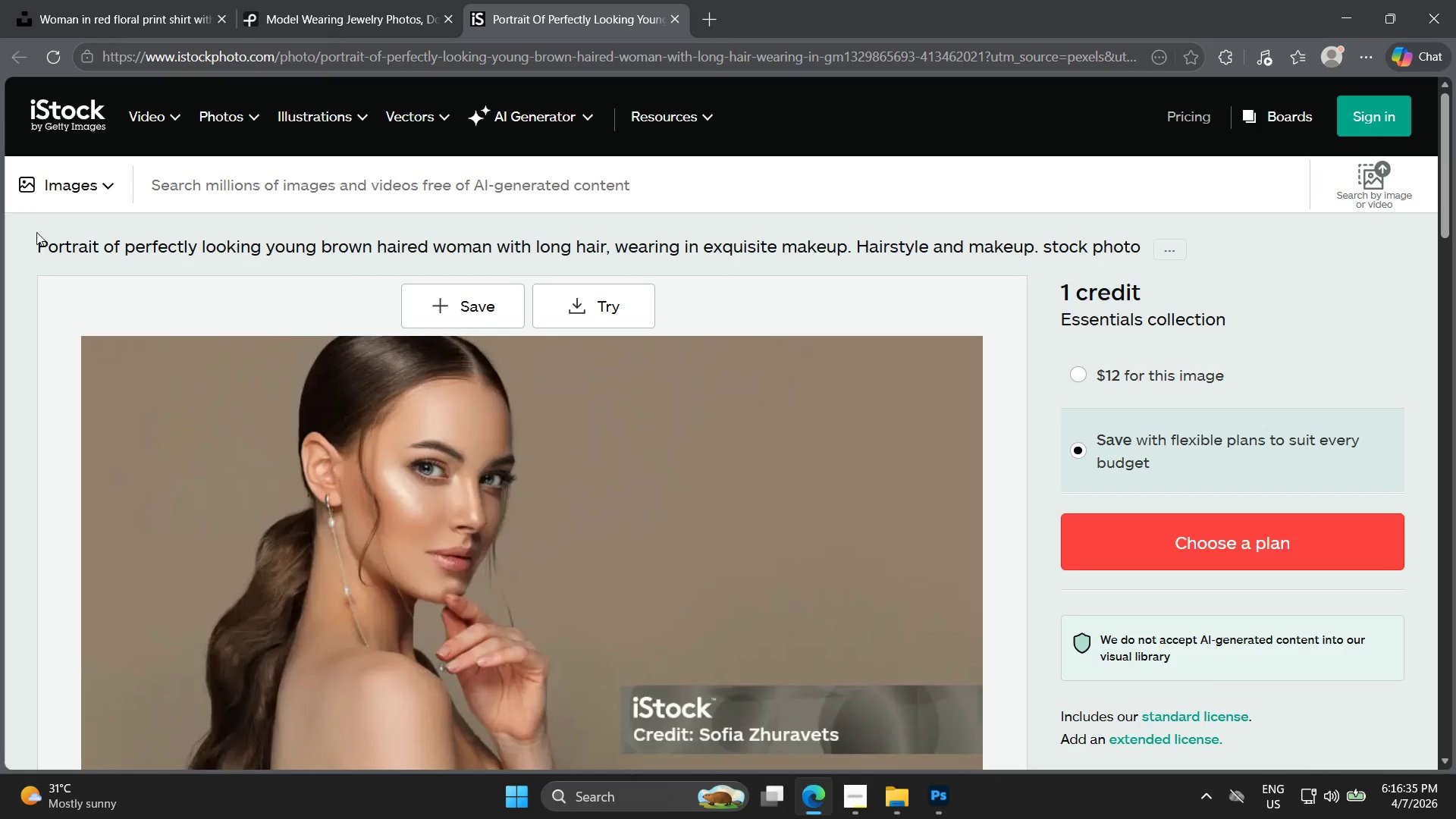 
left_click([65, 181])
 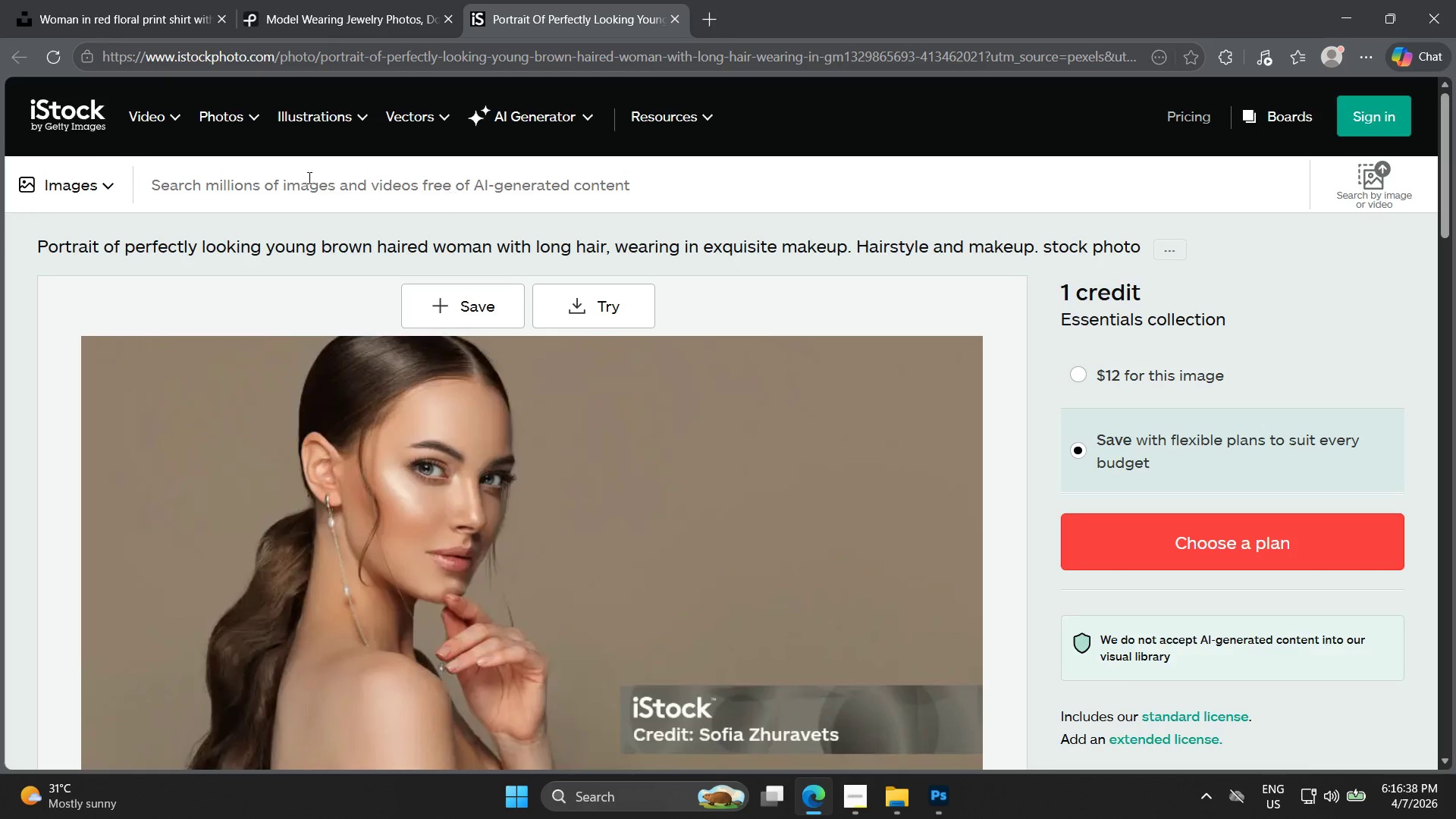 
left_click([11, 65])
 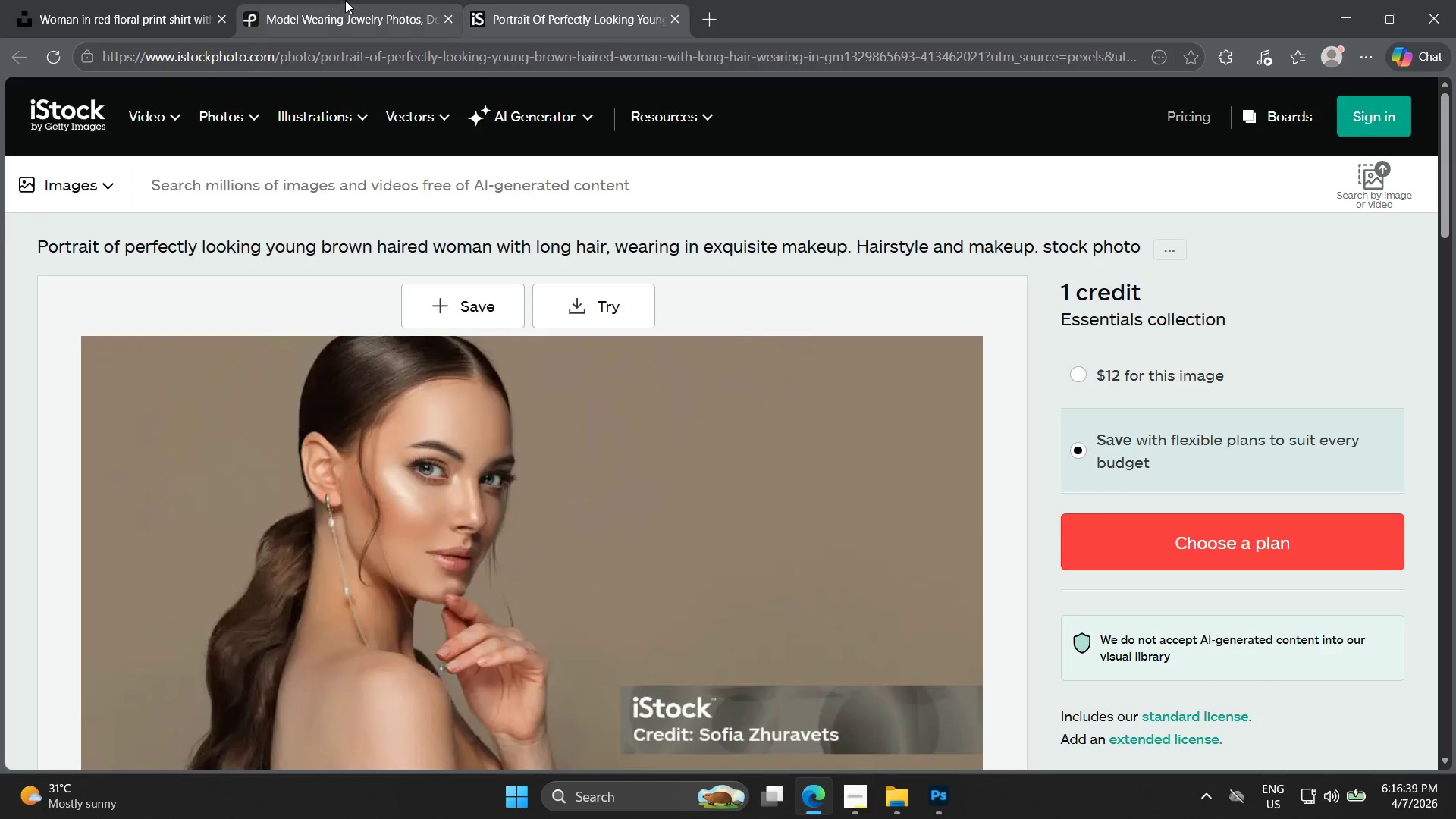 
left_click([345, 0])
 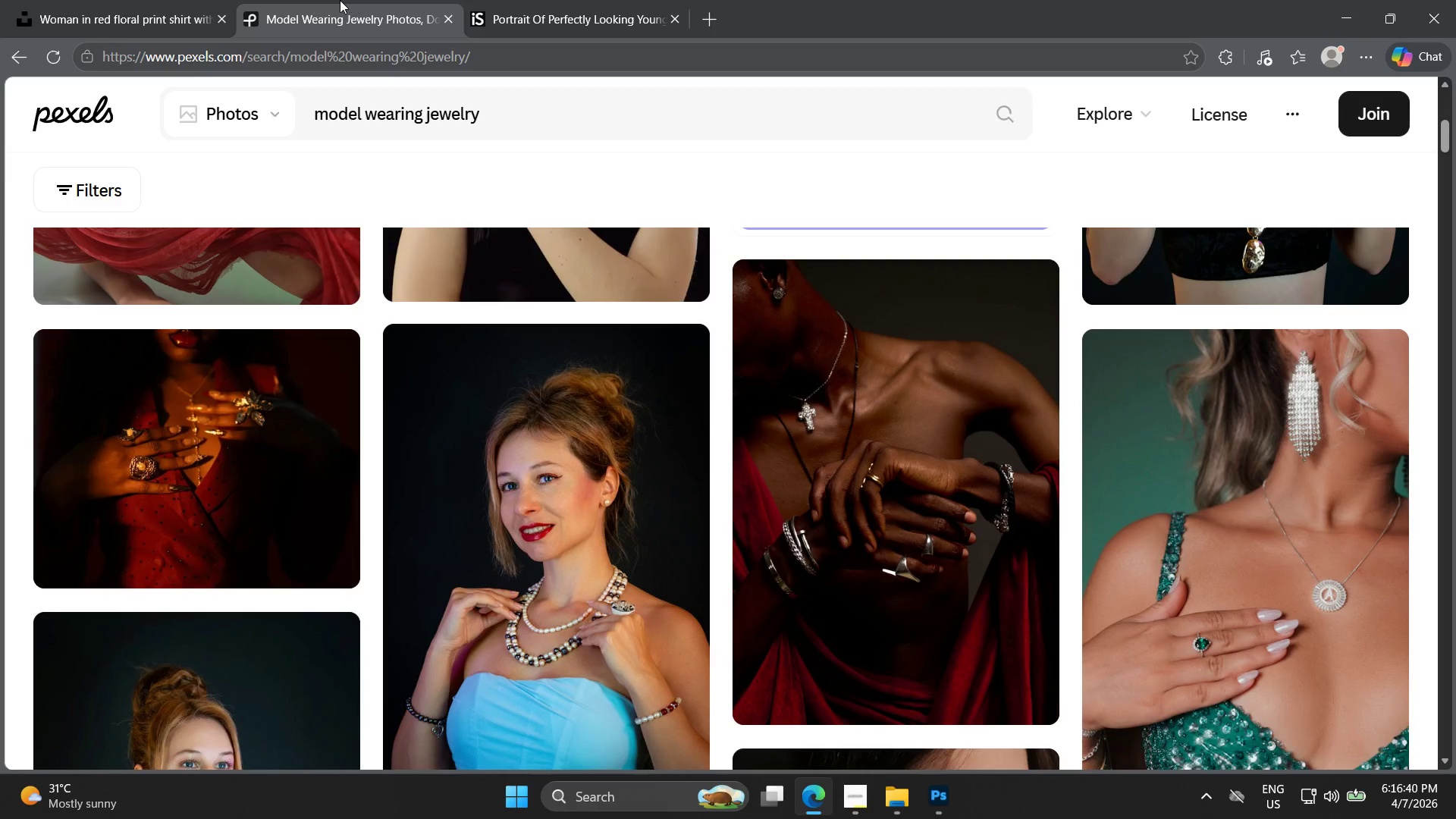 
left_click([130, 0])
 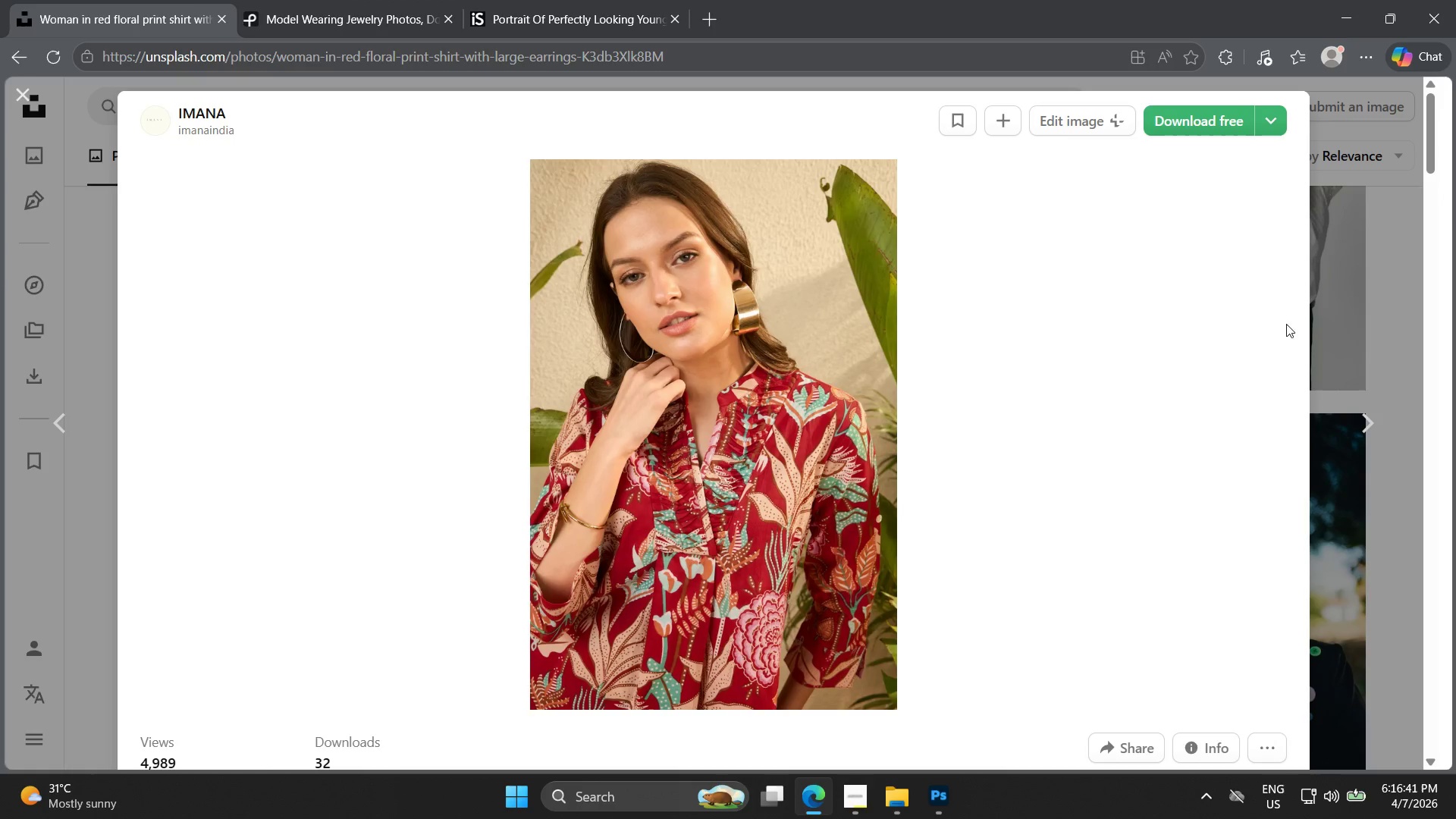 
left_click([1309, 322])
 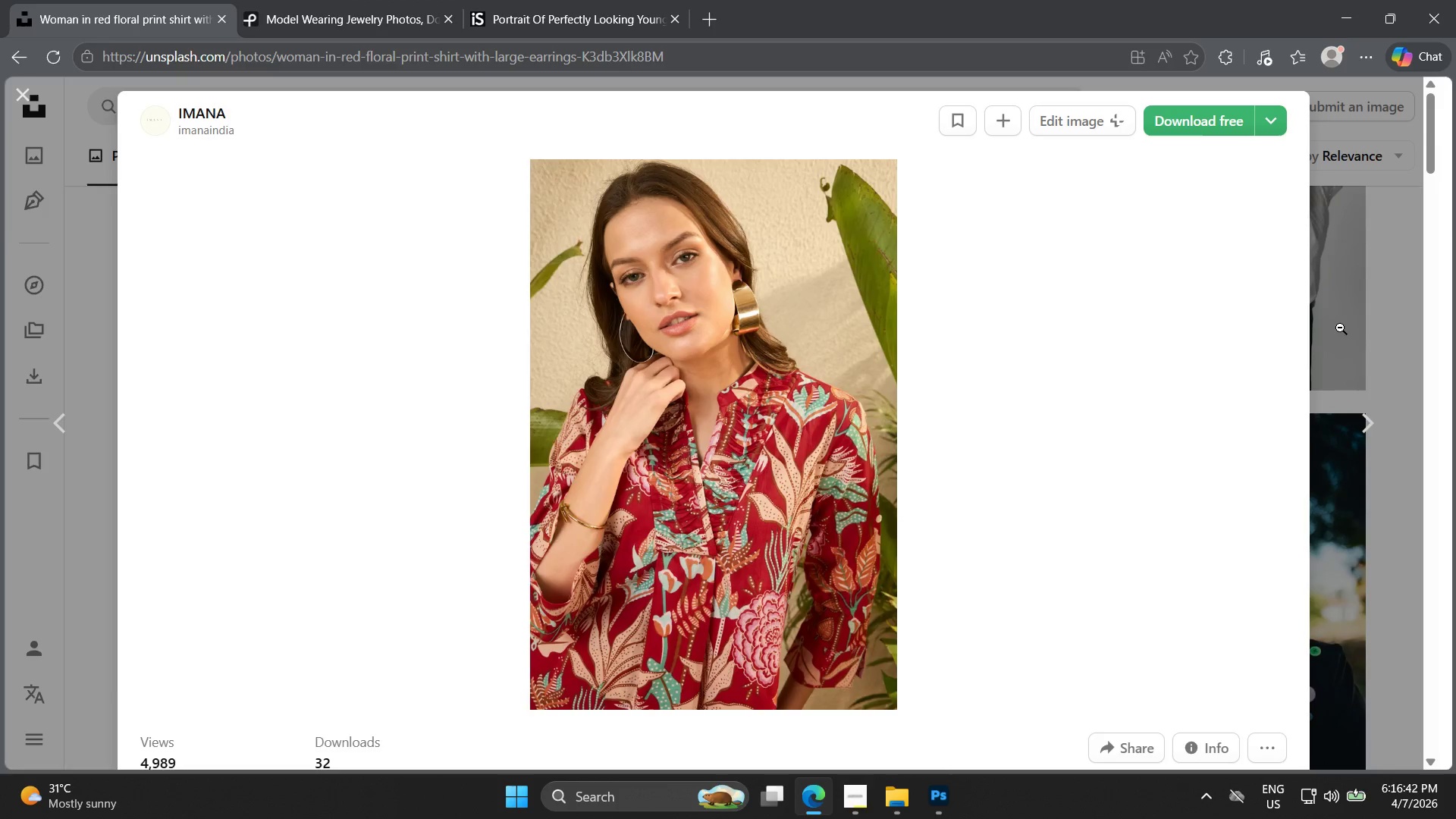 
left_click([1340, 328])
 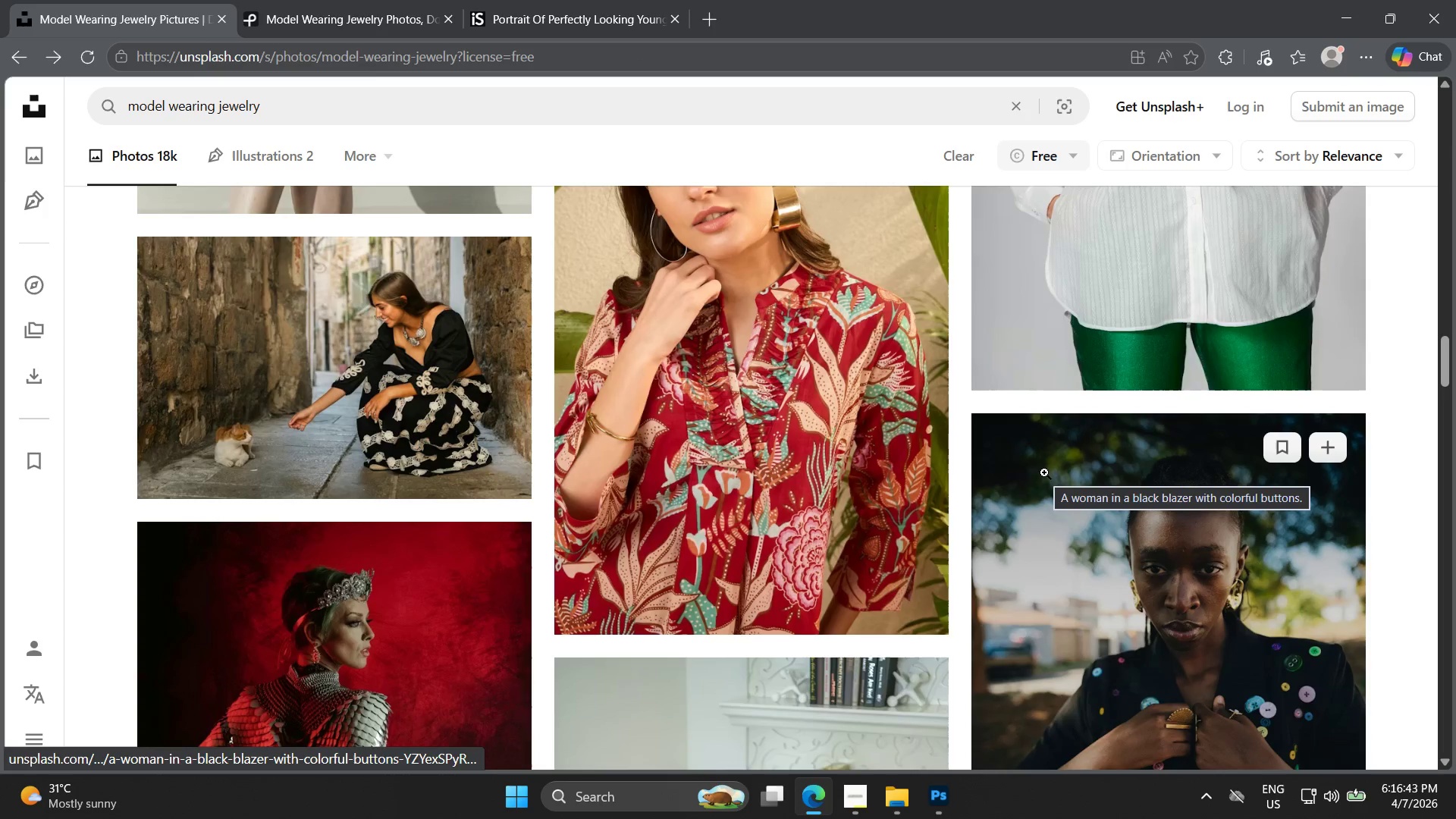 
scroll: coordinate [1034, 574], scroll_direction: down, amount: 26.0
 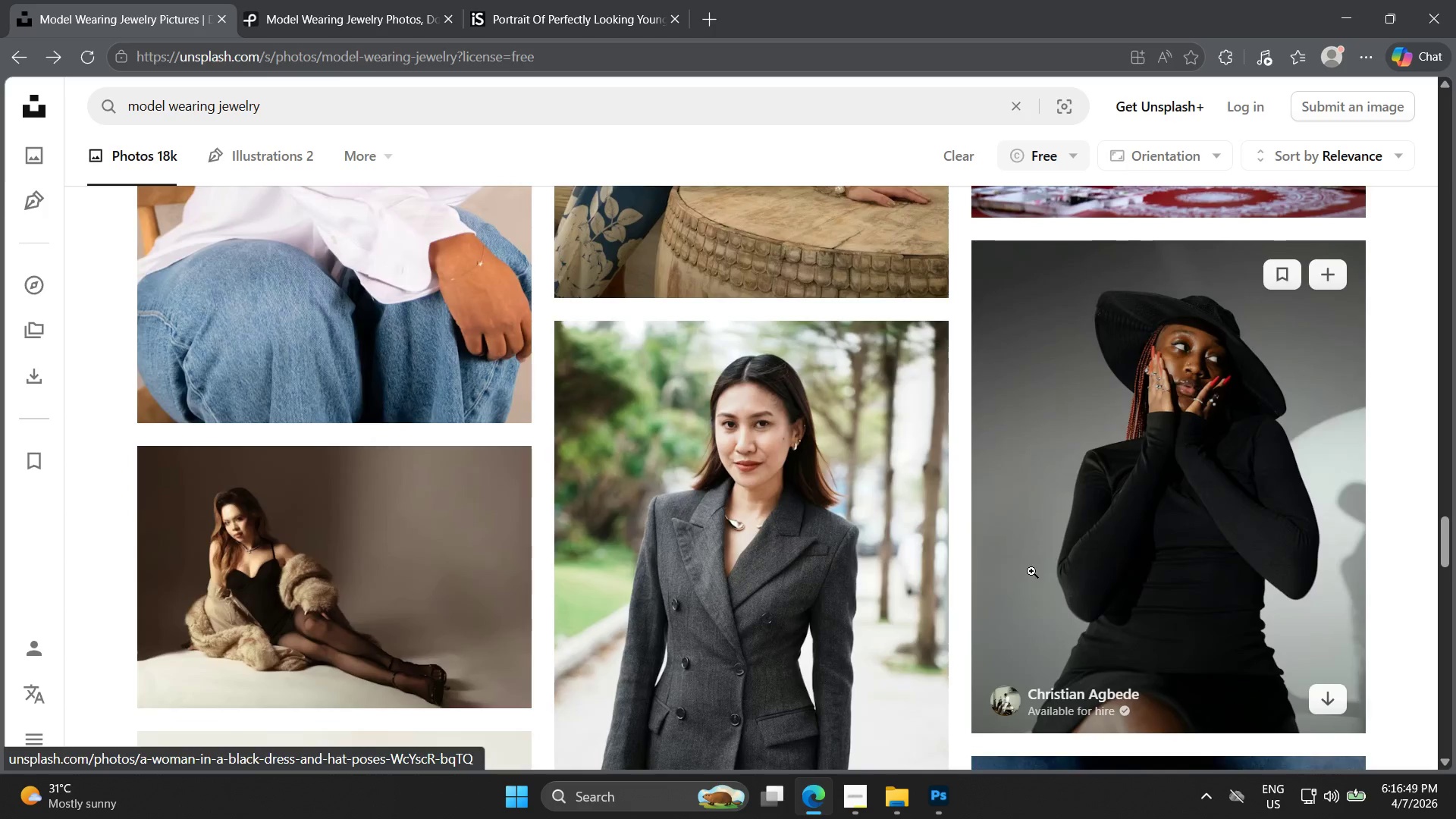 
scroll: coordinate [1023, 570], scroll_direction: down, amount: 18.0
 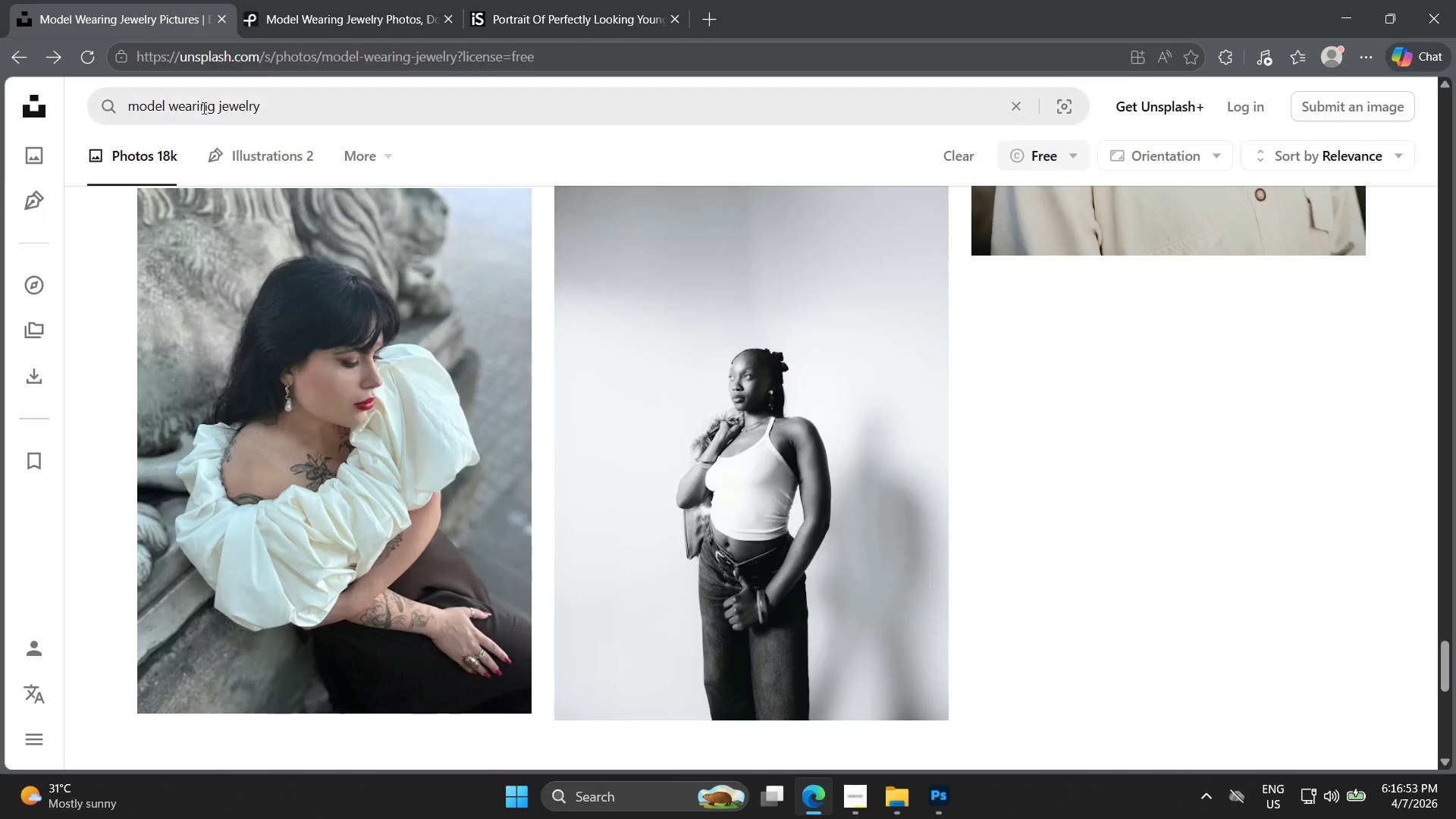 
left_click([220, 115])
 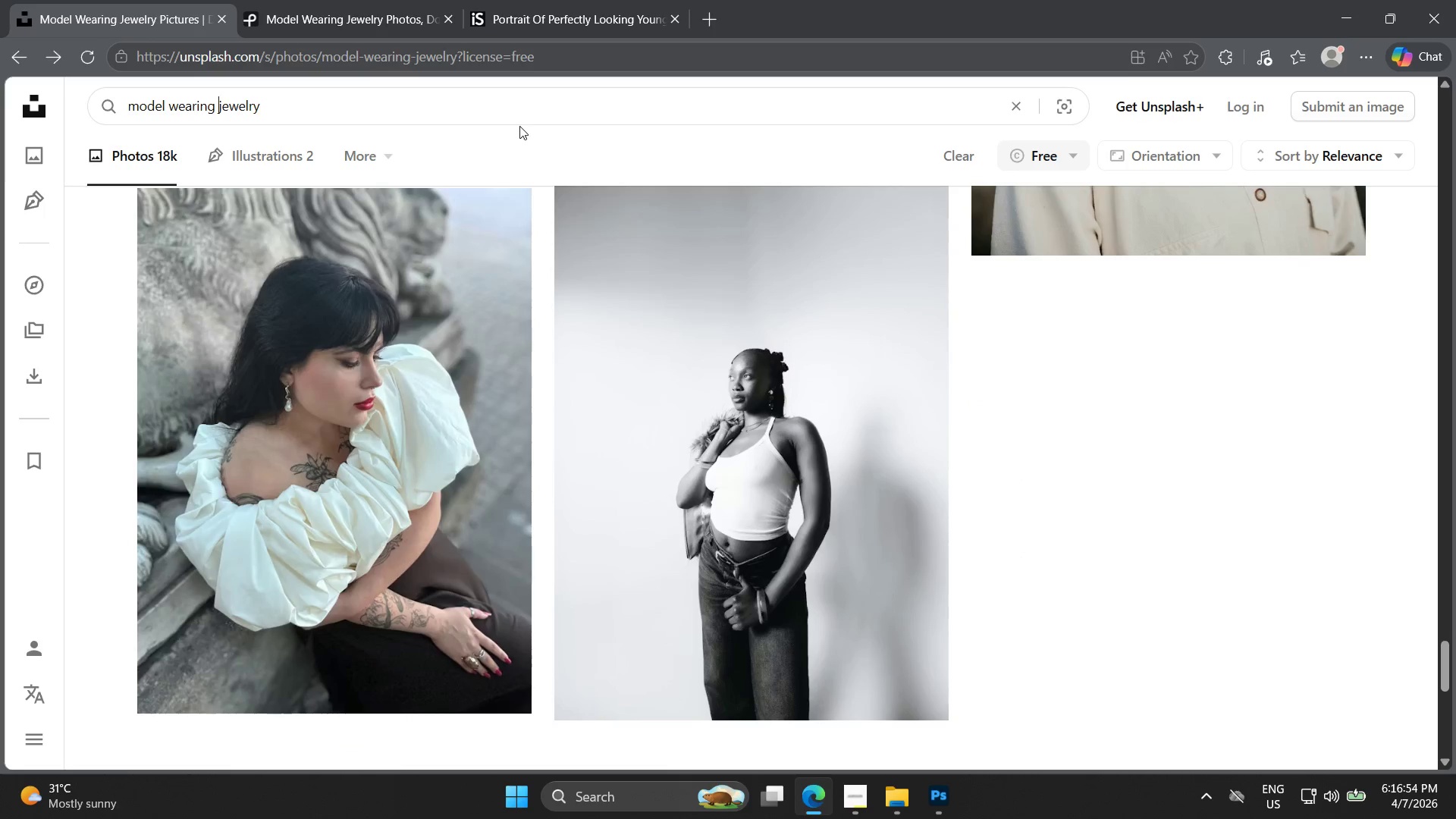 
type(gold )
 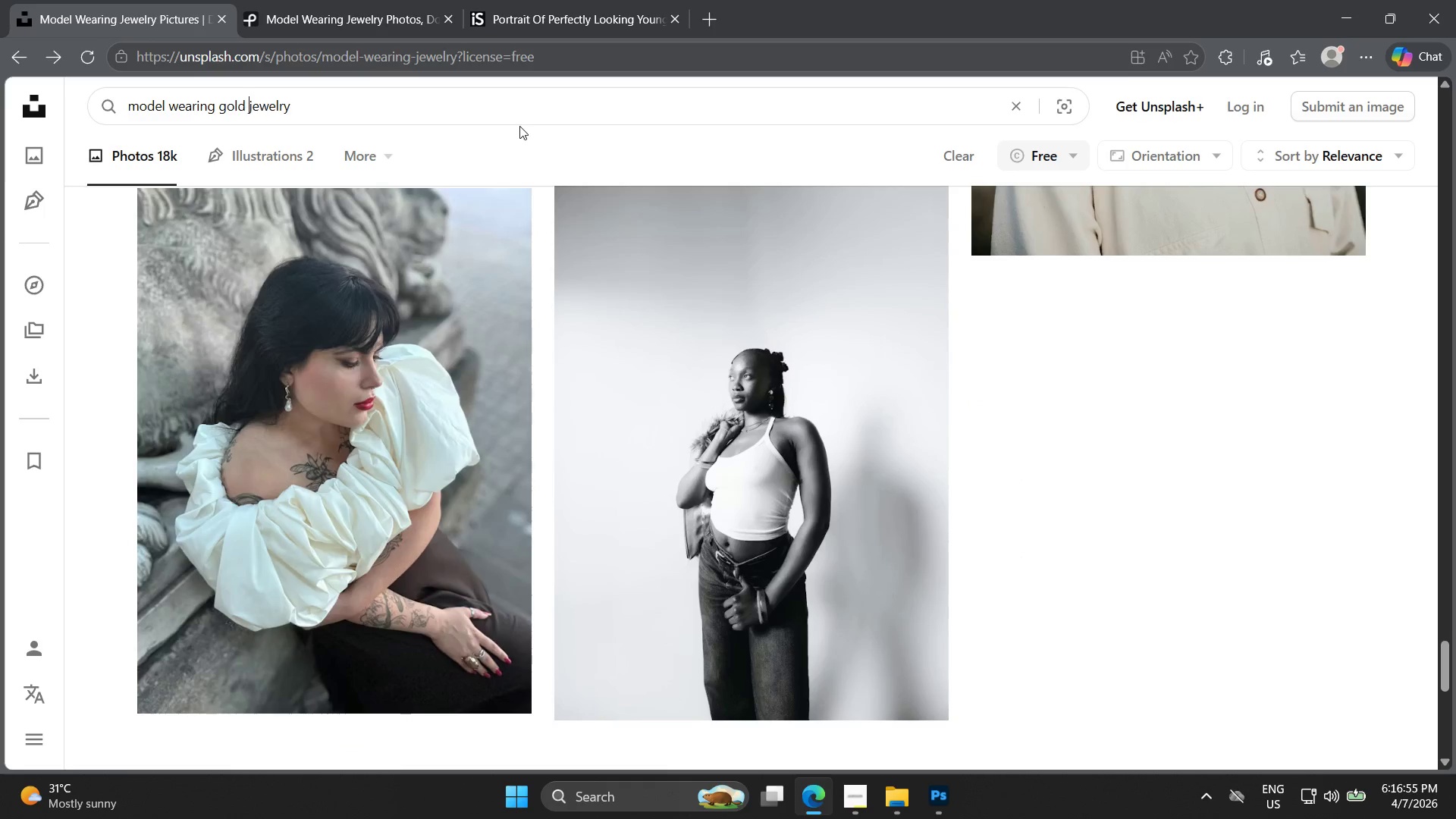 
key(Enter)
 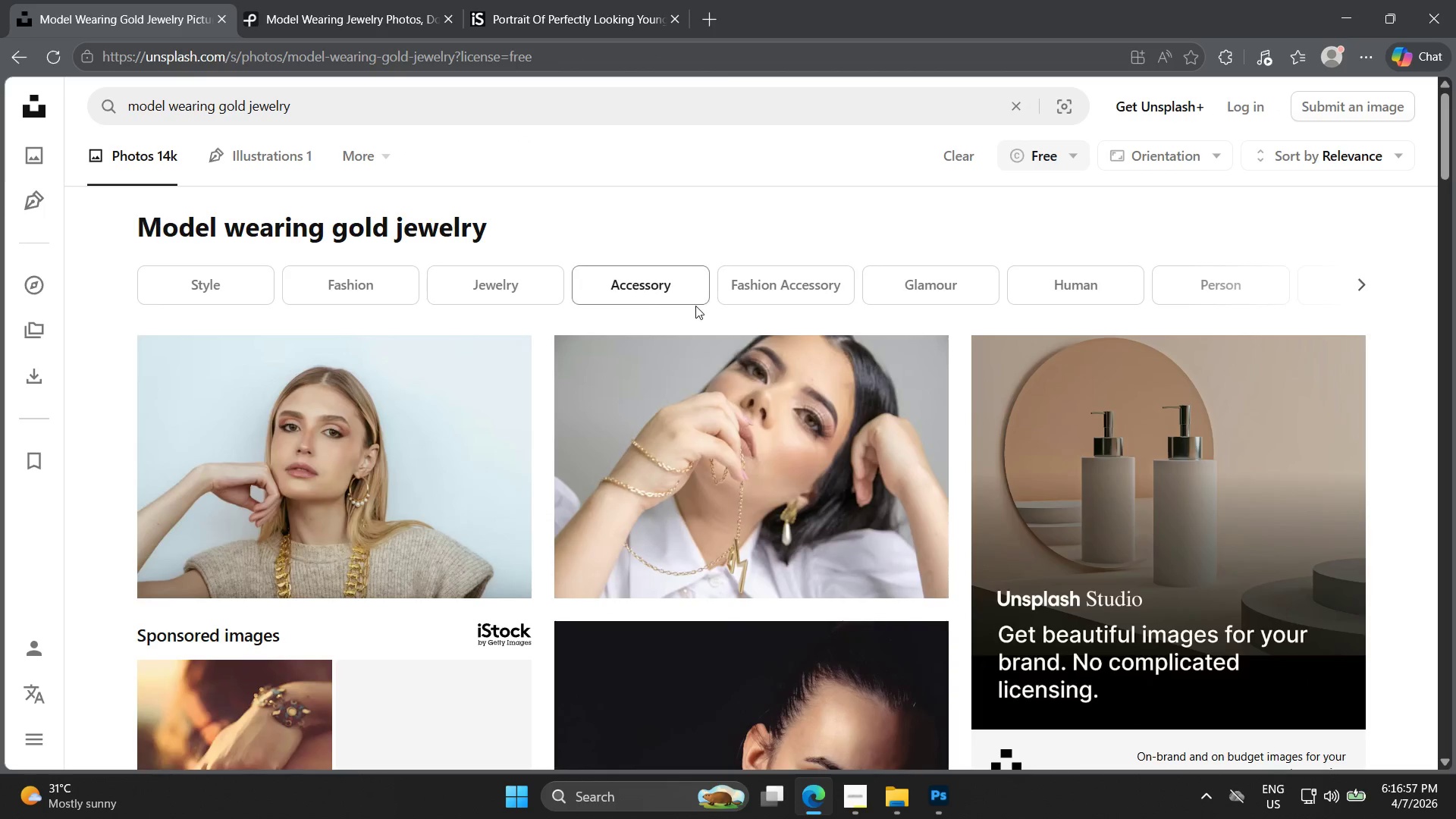 
scroll: coordinate [844, 374], scroll_direction: down, amount: 6.0
 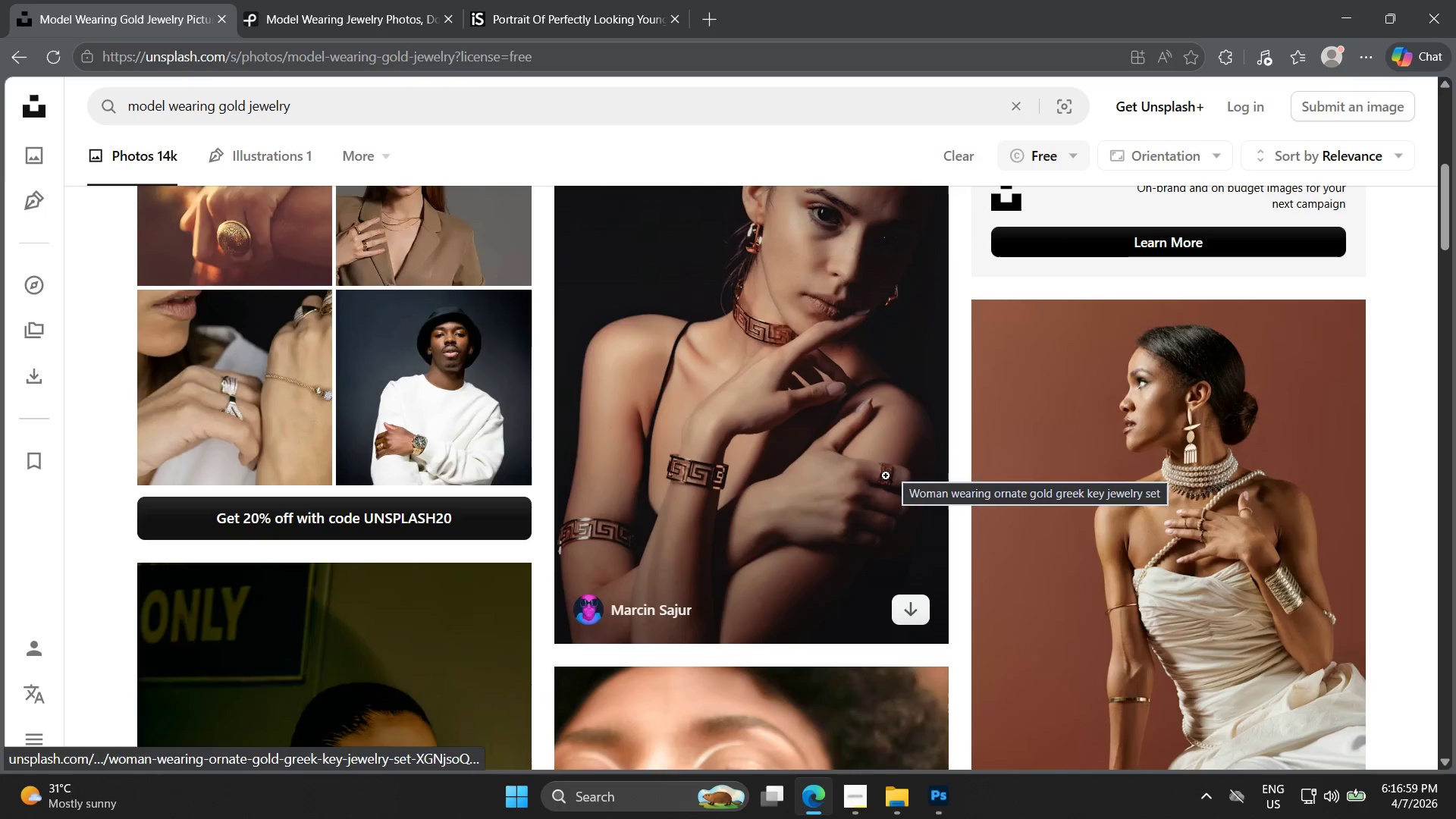 
left_click([833, 401])
 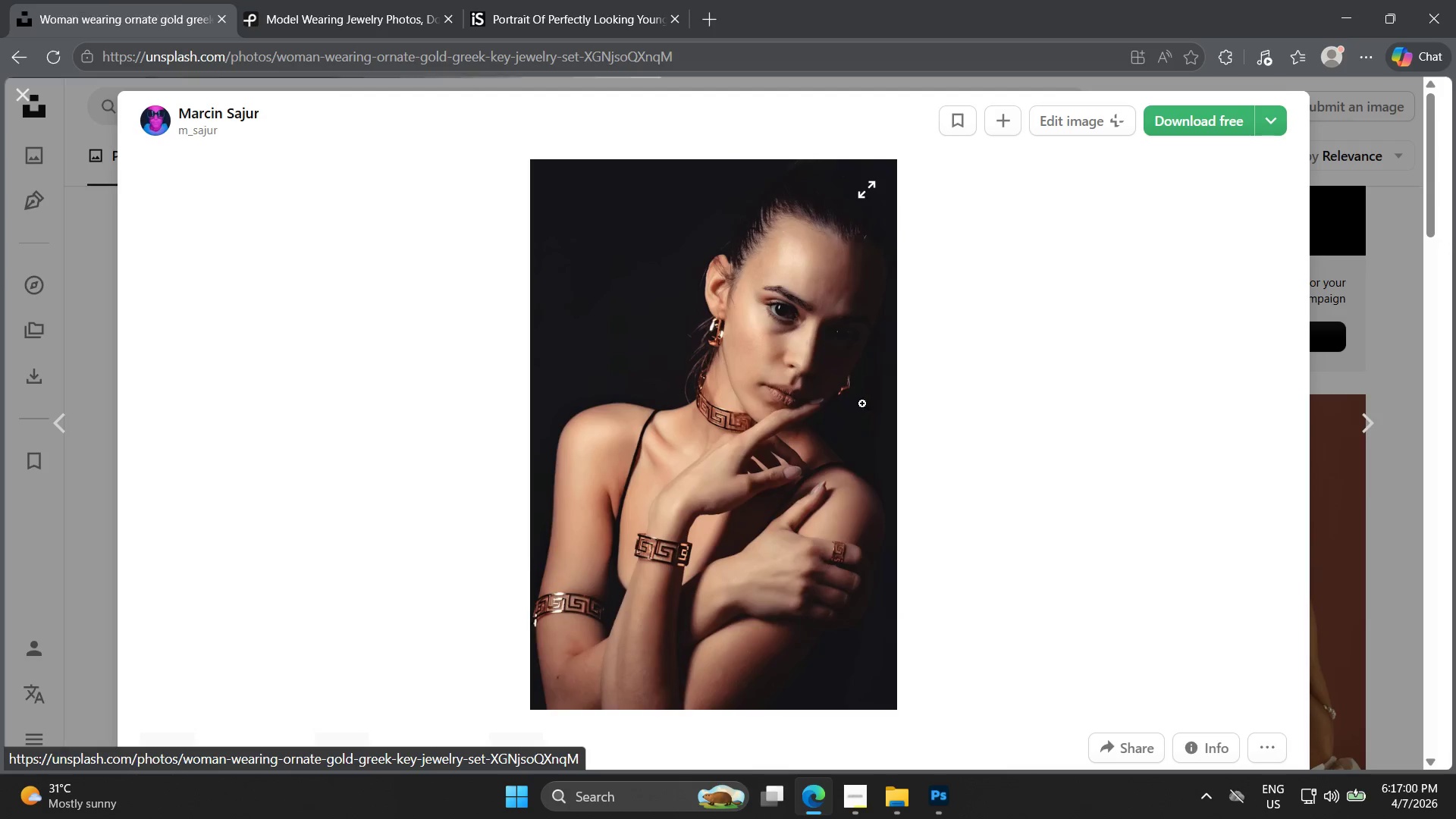 
scroll: coordinate [882, 475], scroll_direction: up, amount: 1.0
 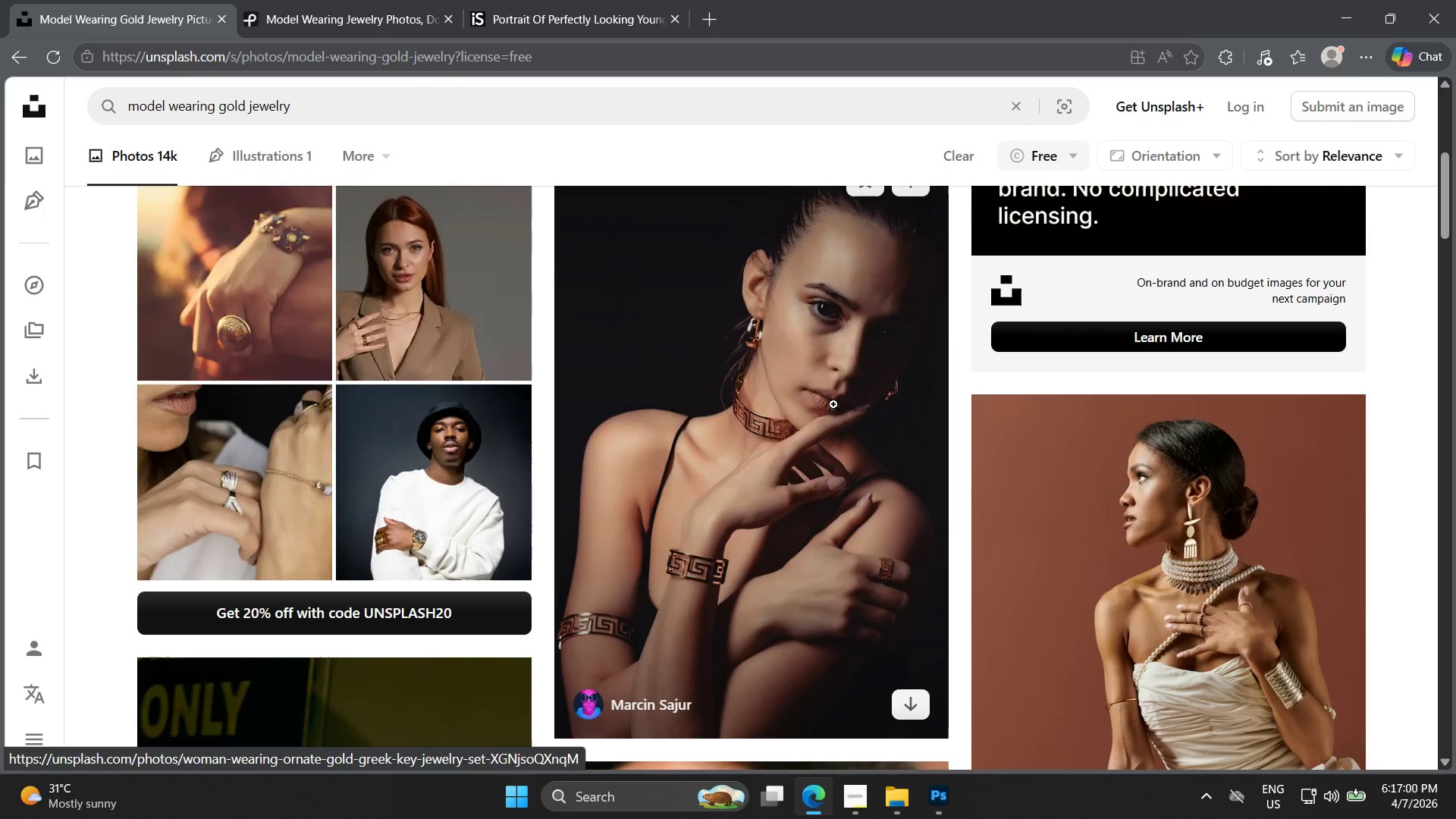 
mouse_move([861, 406])
 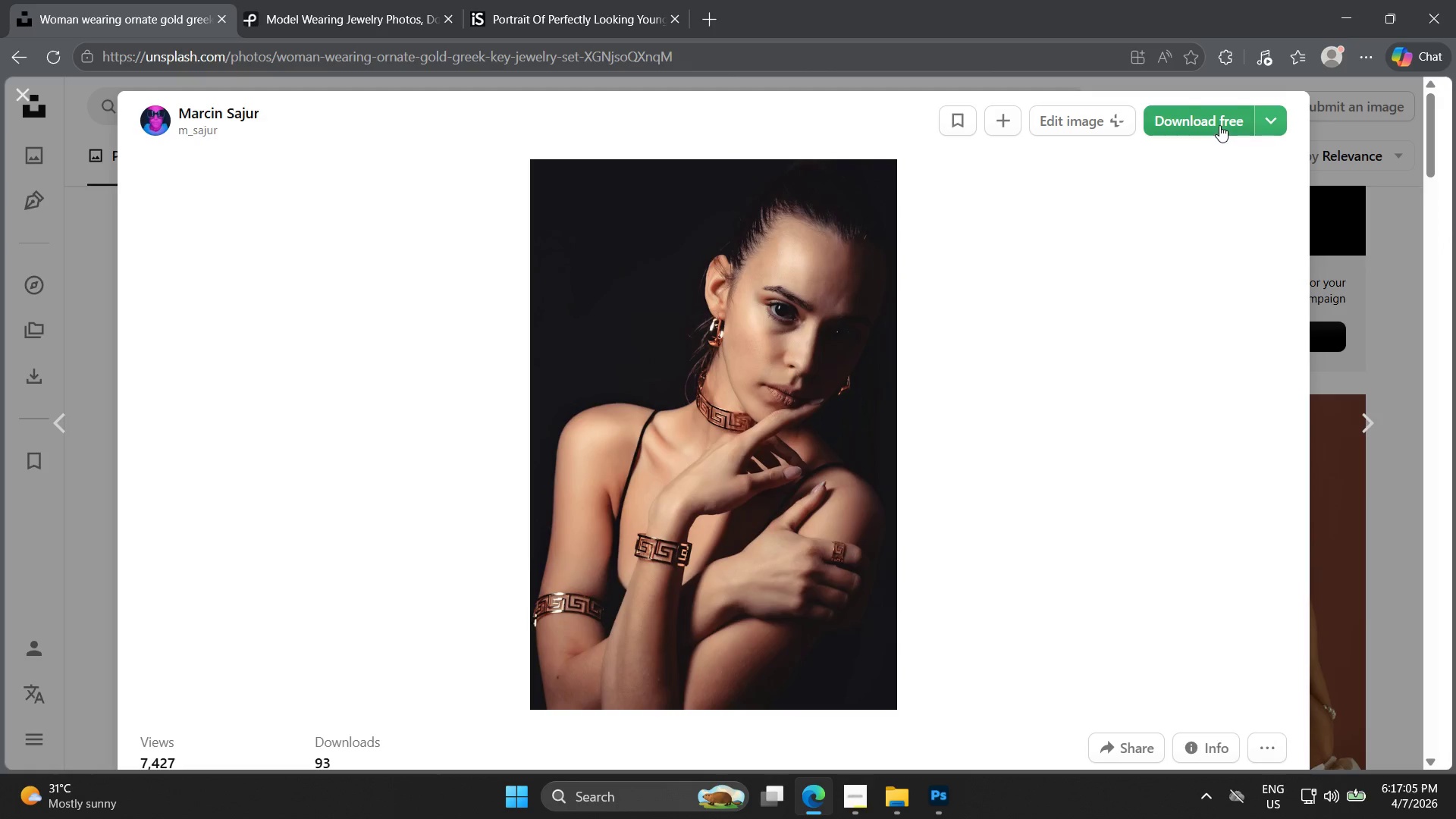 
left_click([1221, 125])
 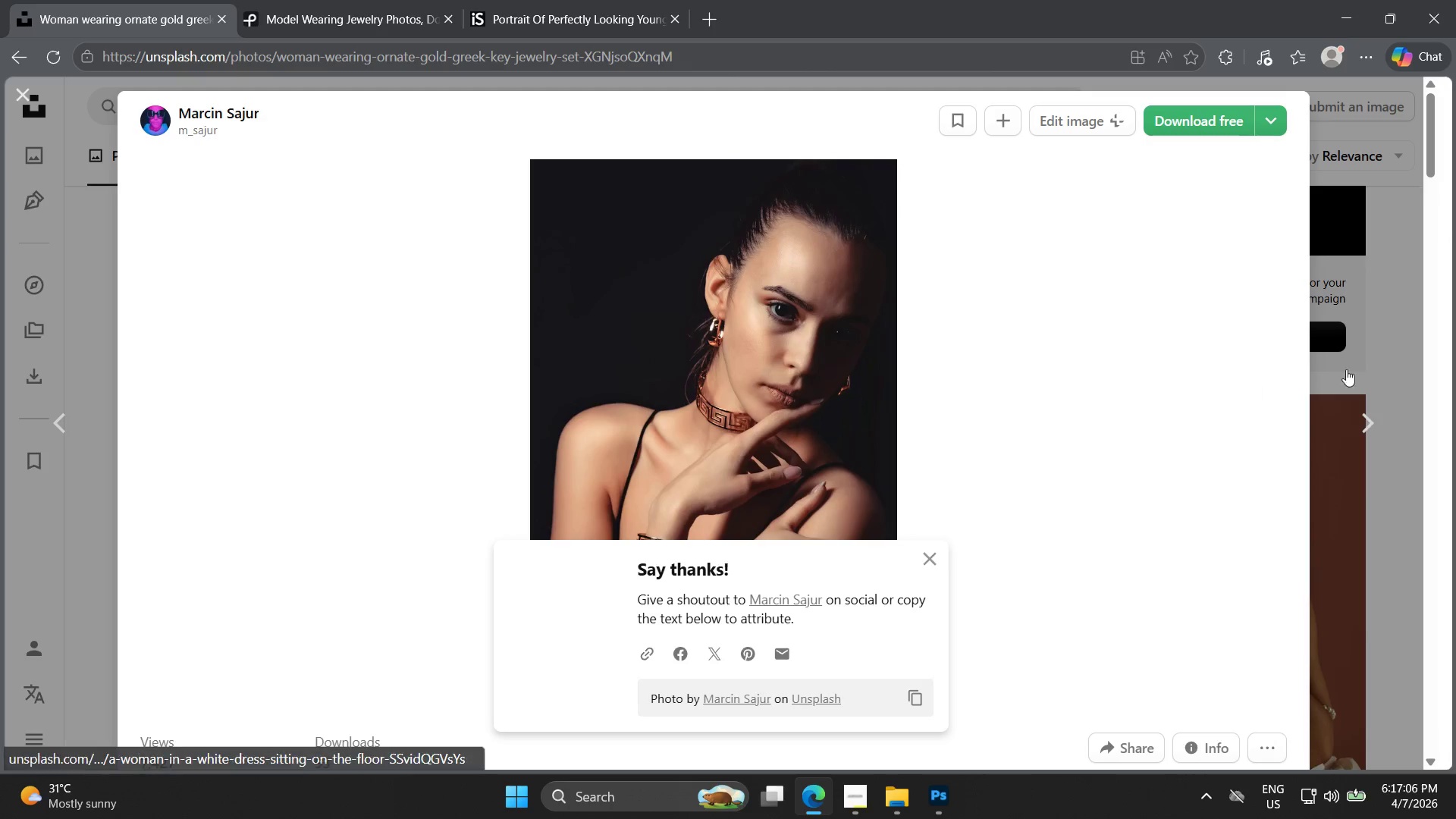 
left_click([1343, 344])
 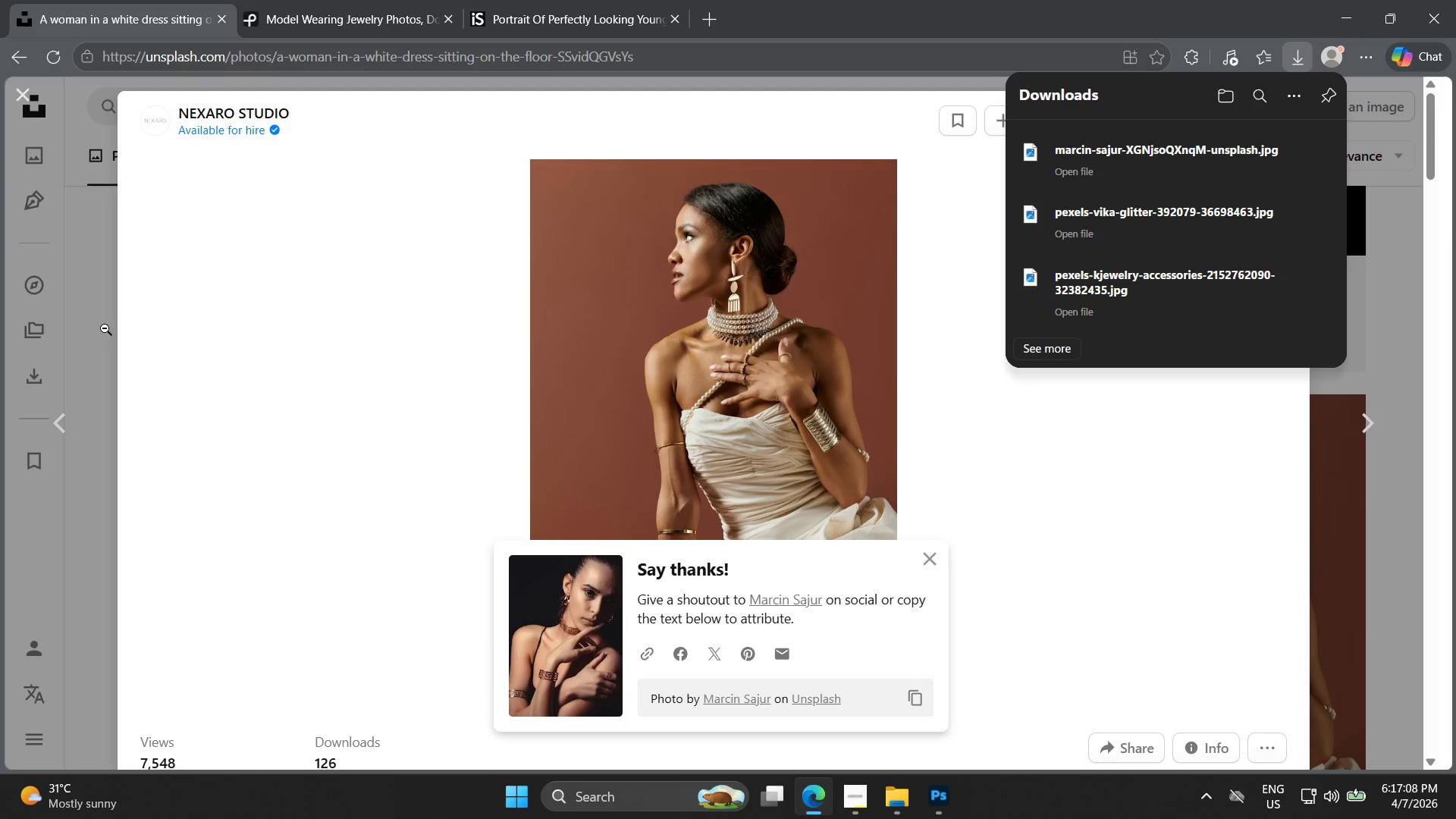 
left_click([717, 318])
 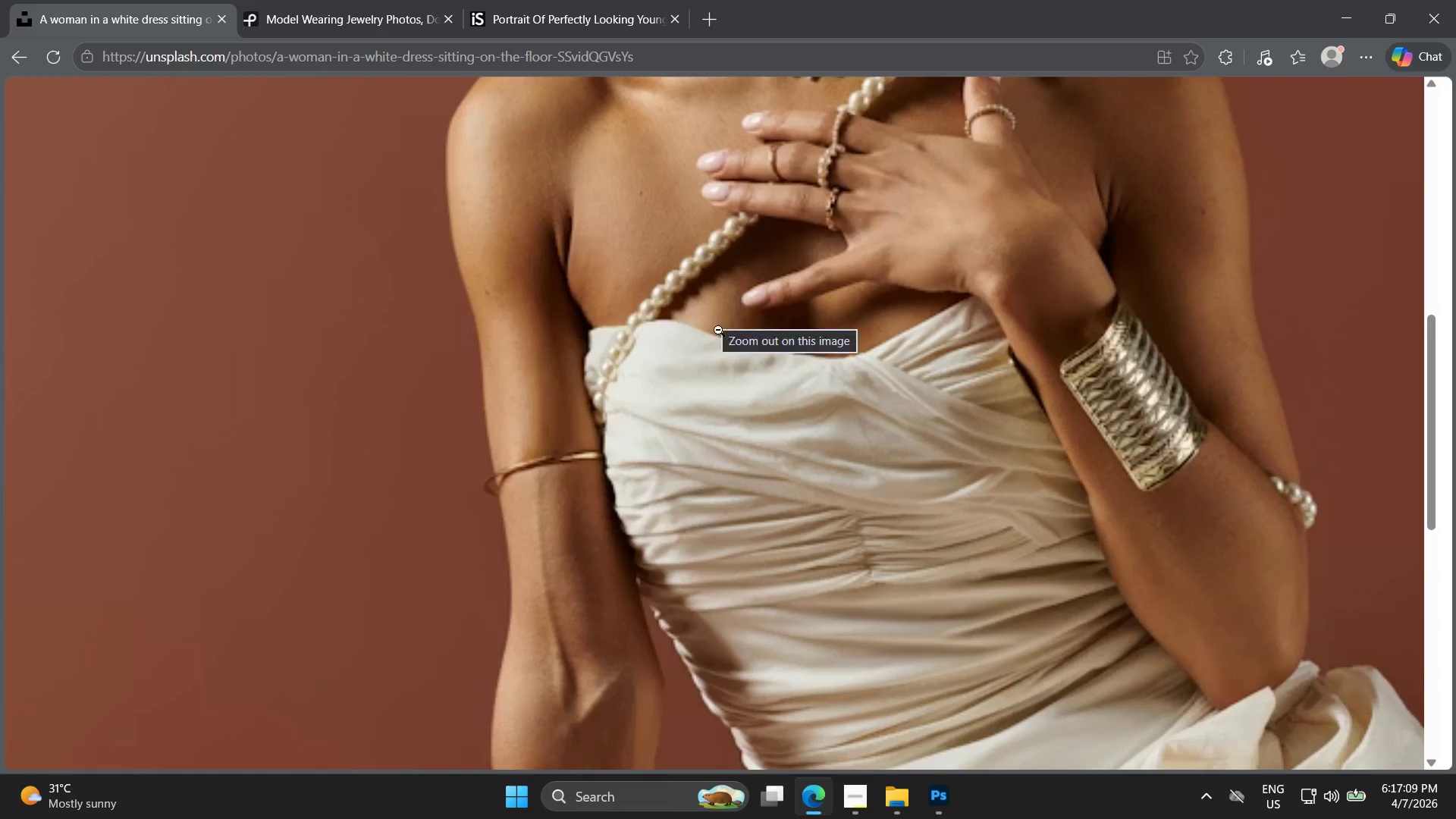 
left_click([775, 351])
 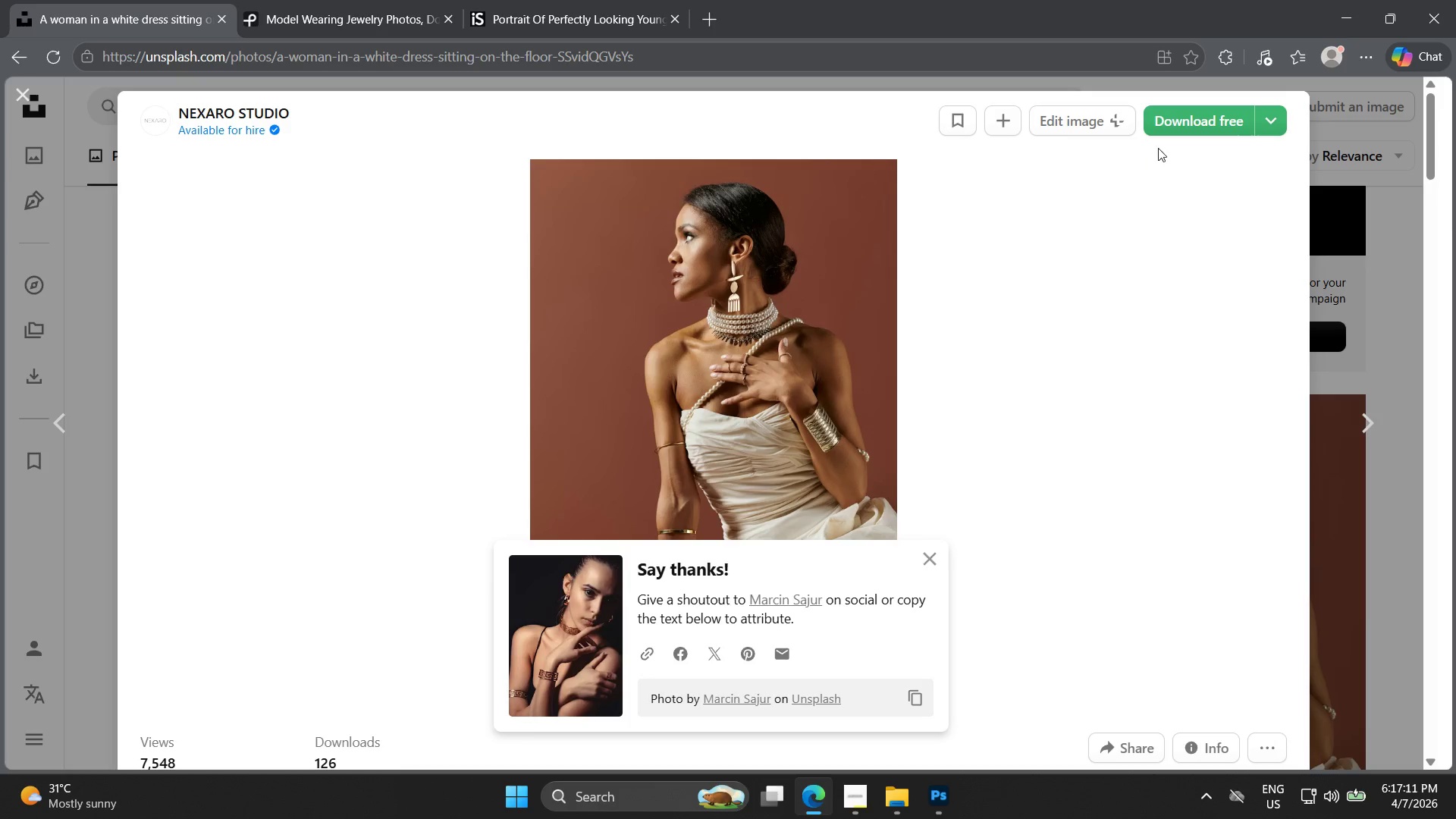 
scroll: coordinate [763, 378], scroll_direction: up, amount: 9.0
 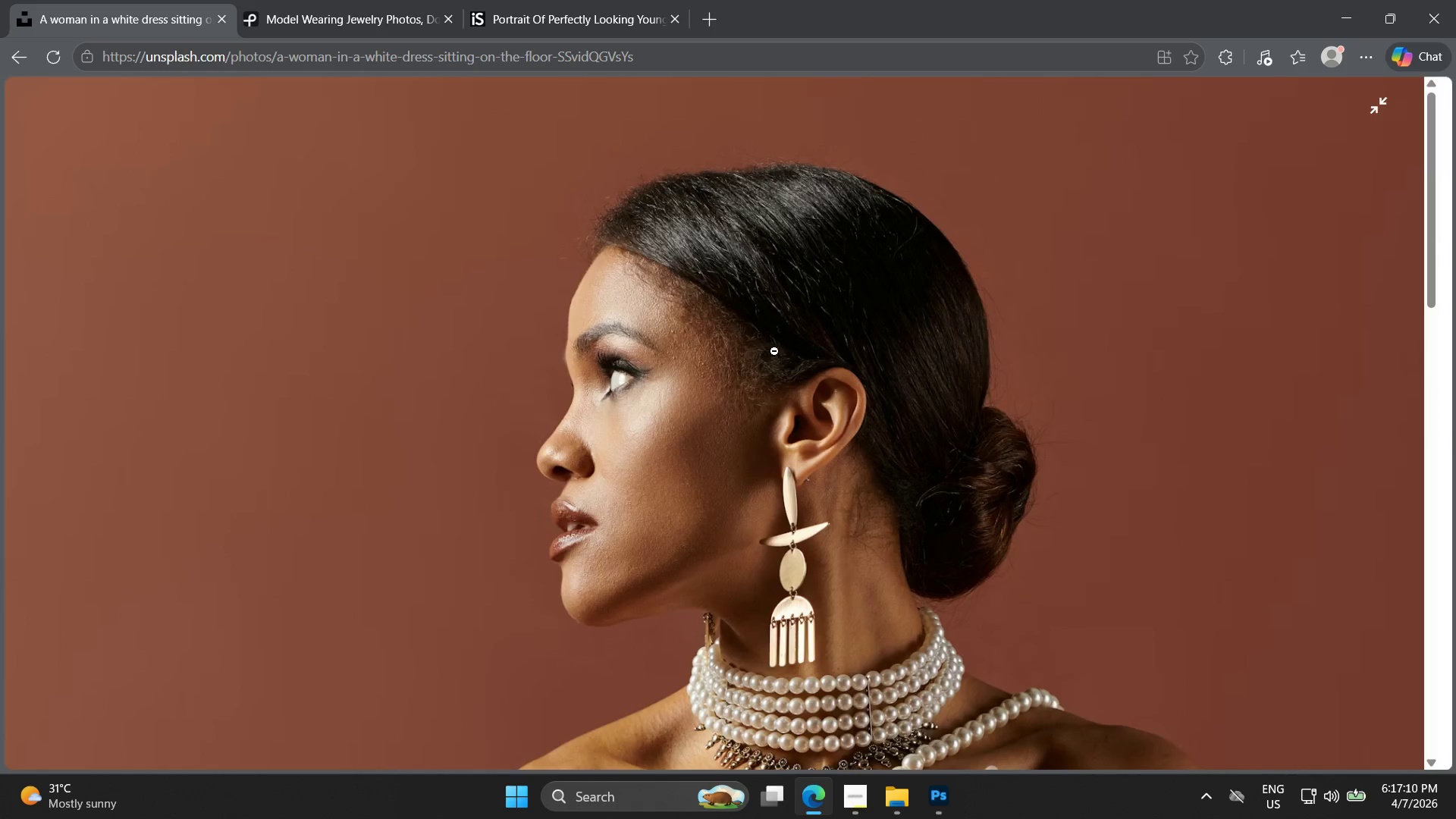 
left_click([1174, 115])
 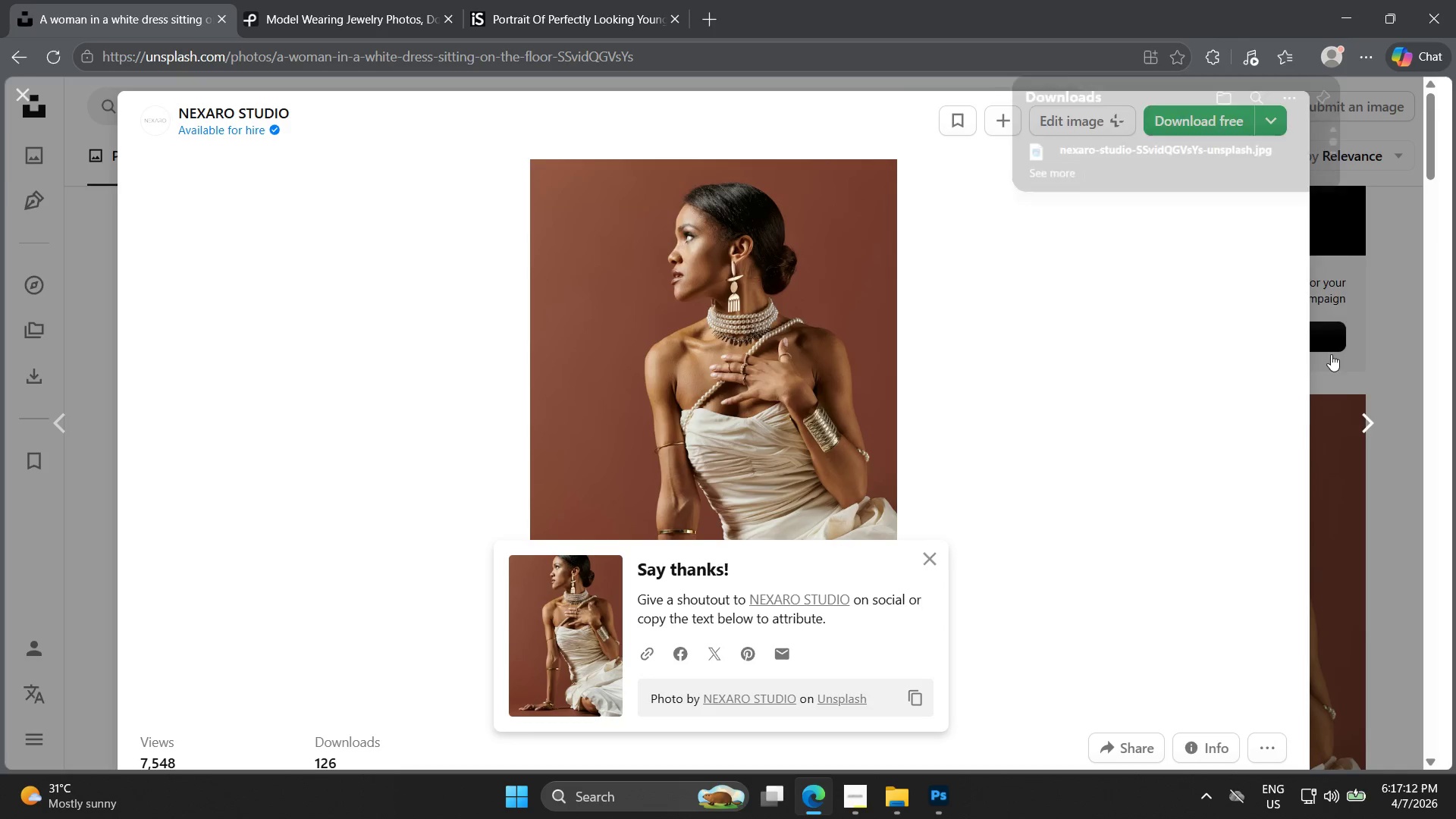 
left_click([1351, 340])
 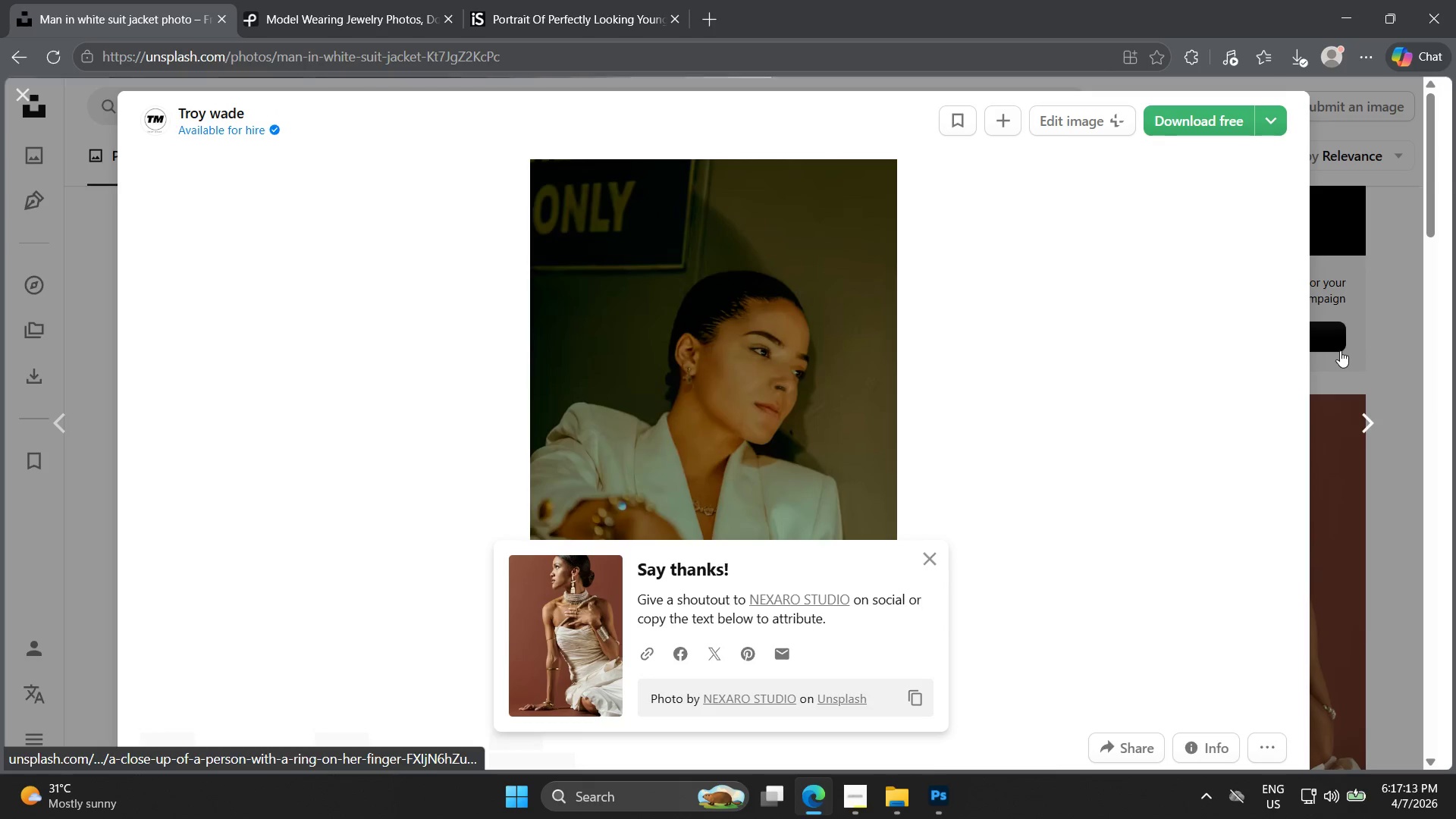 
left_click([1341, 353])
 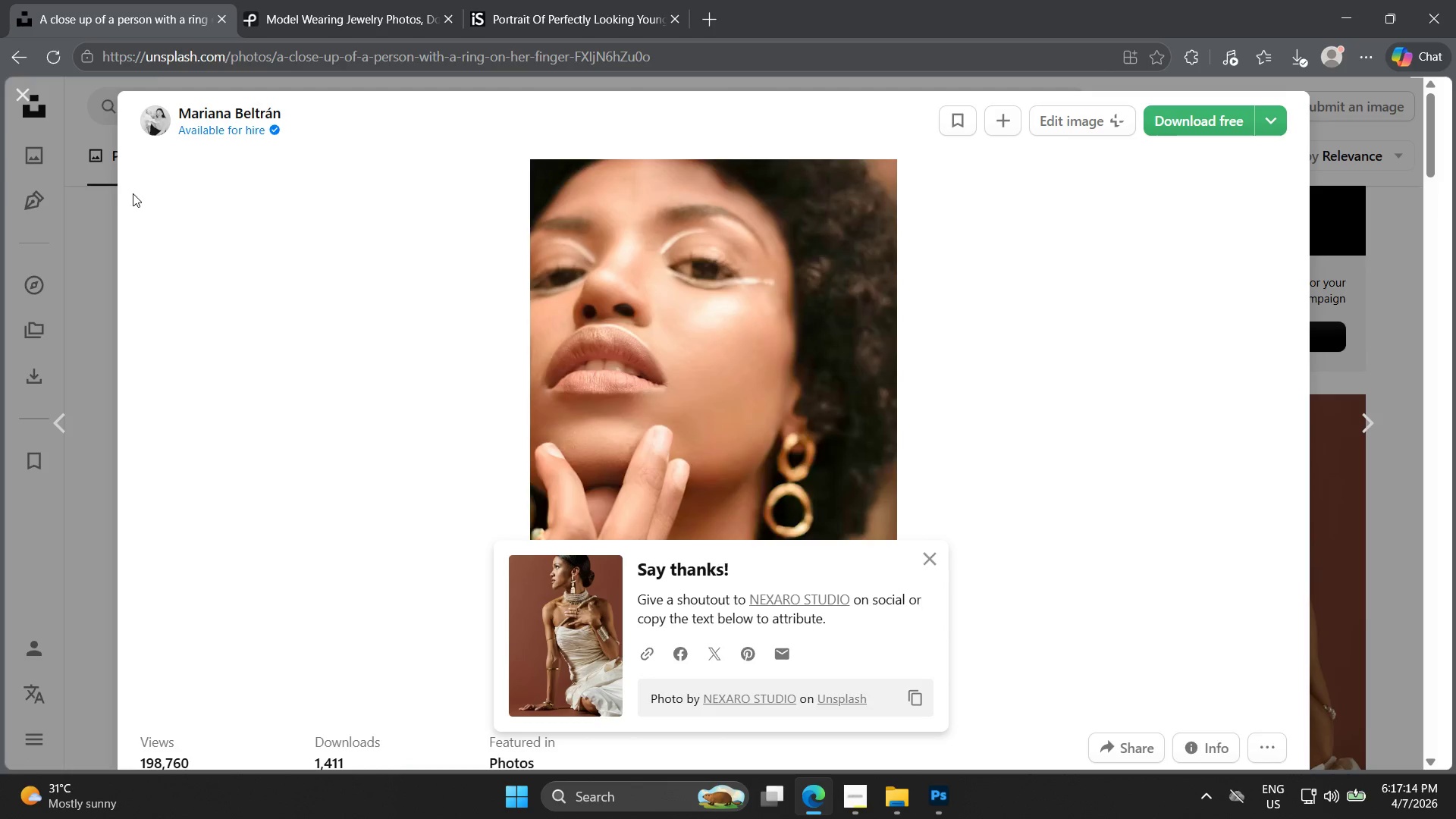 
left_click([102, 273])
 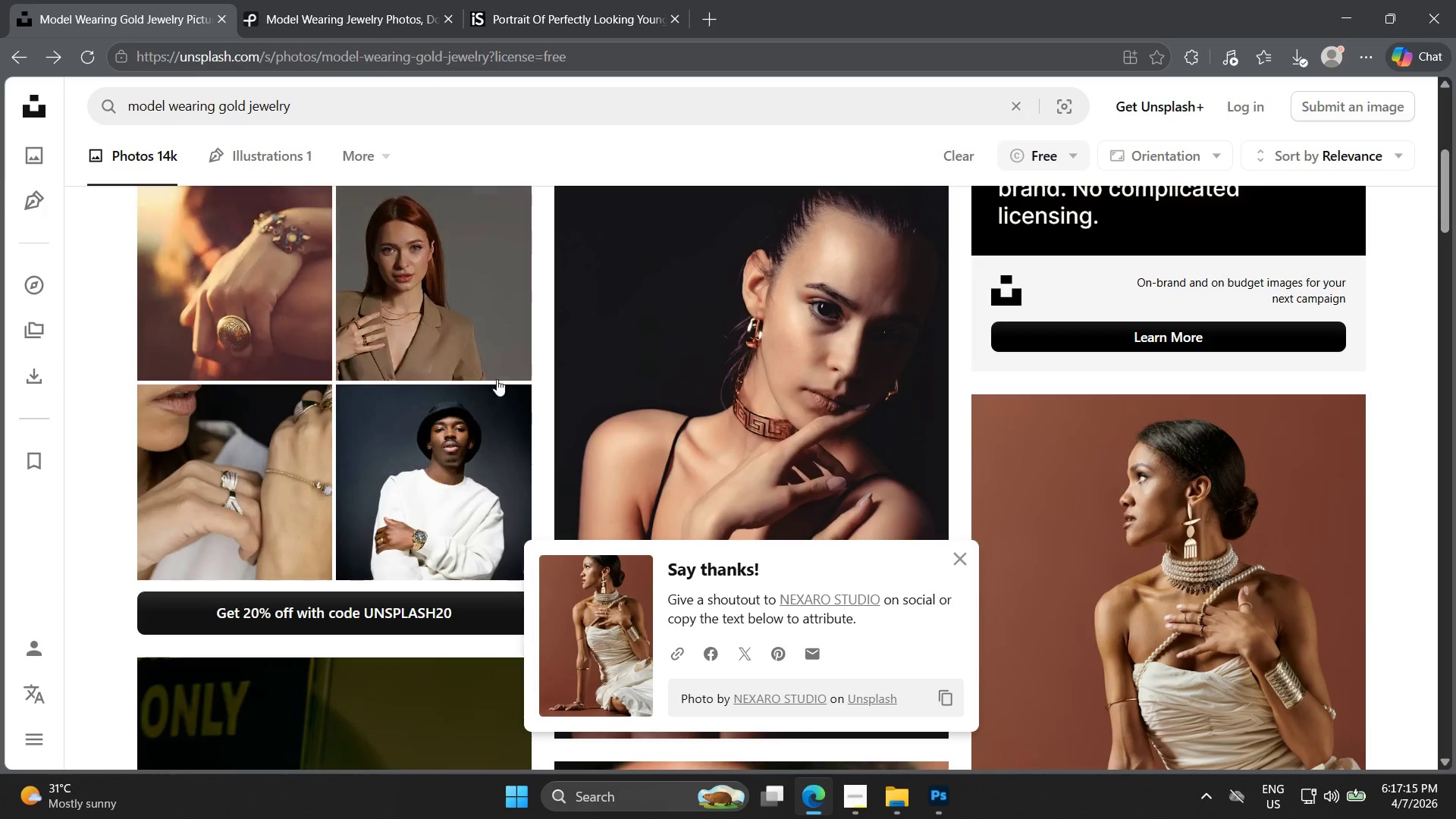 
scroll: coordinate [550, 369], scroll_direction: down, amount: 14.0
 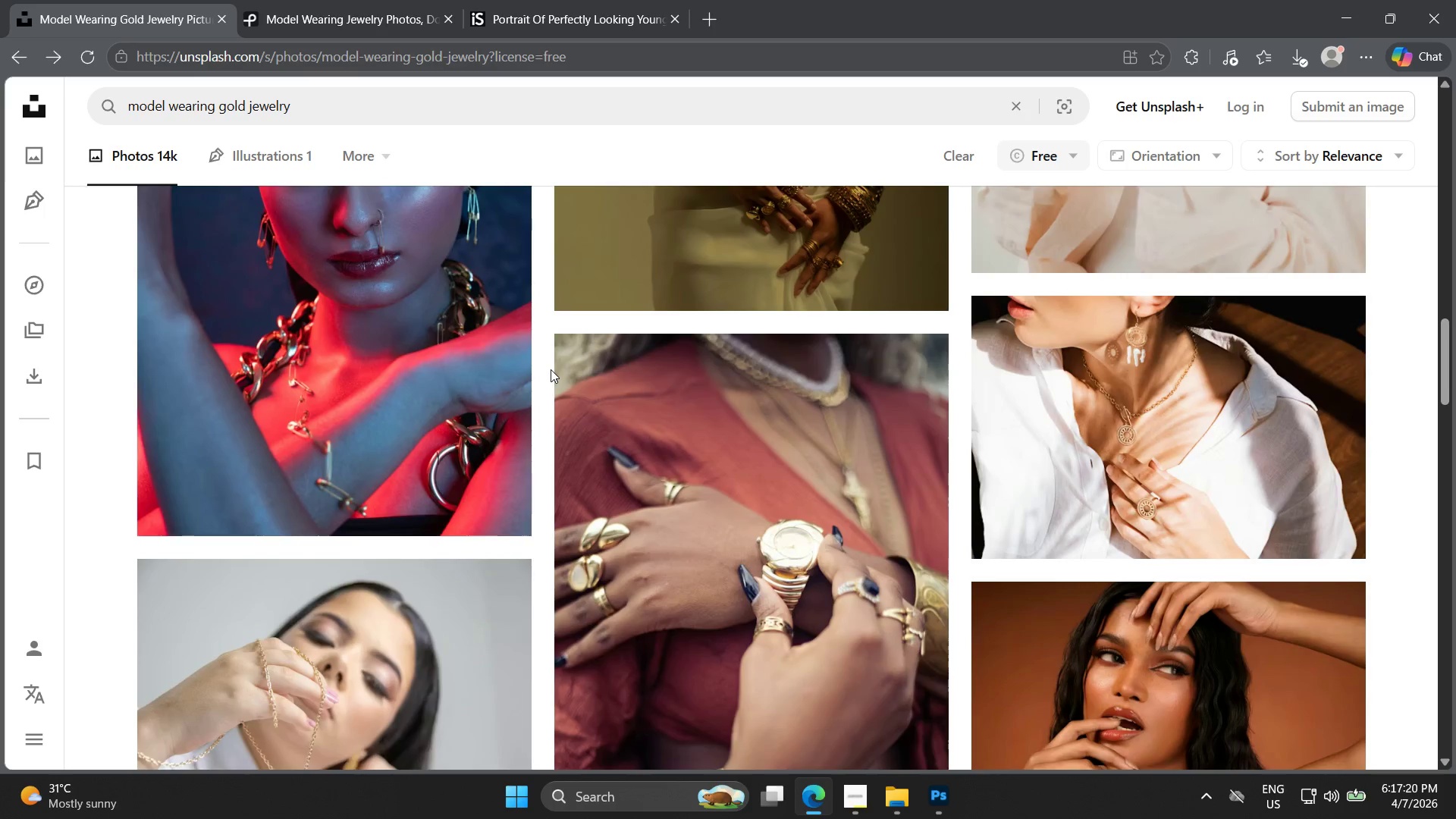 
scroll: coordinate [551, 369], scroll_direction: up, amount: 3.0
 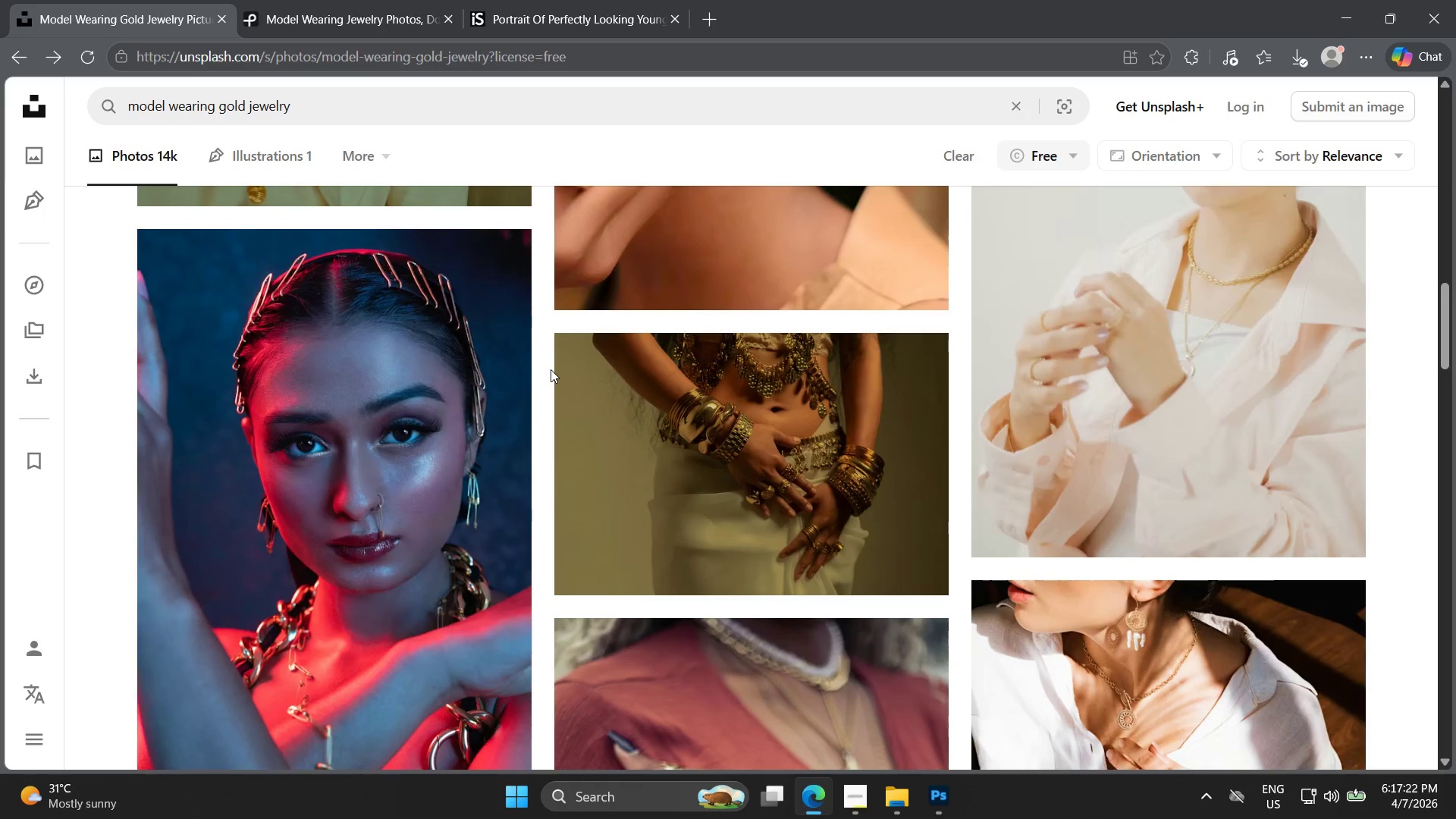 
scroll: coordinate [542, 379], scroll_direction: down, amount: 6.0
 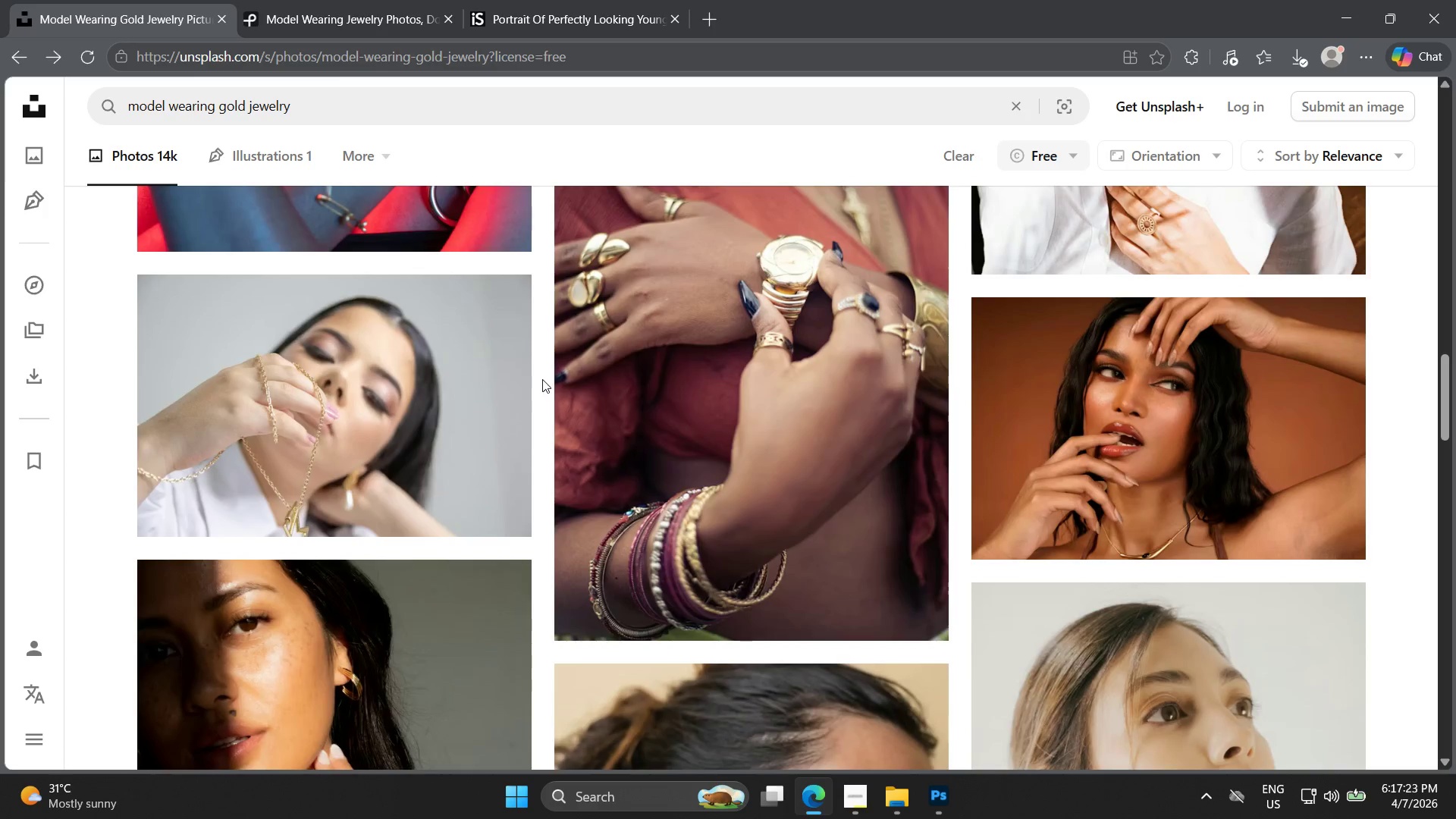 
scroll: coordinate [551, 383], scroll_direction: up, amount: 5.0
 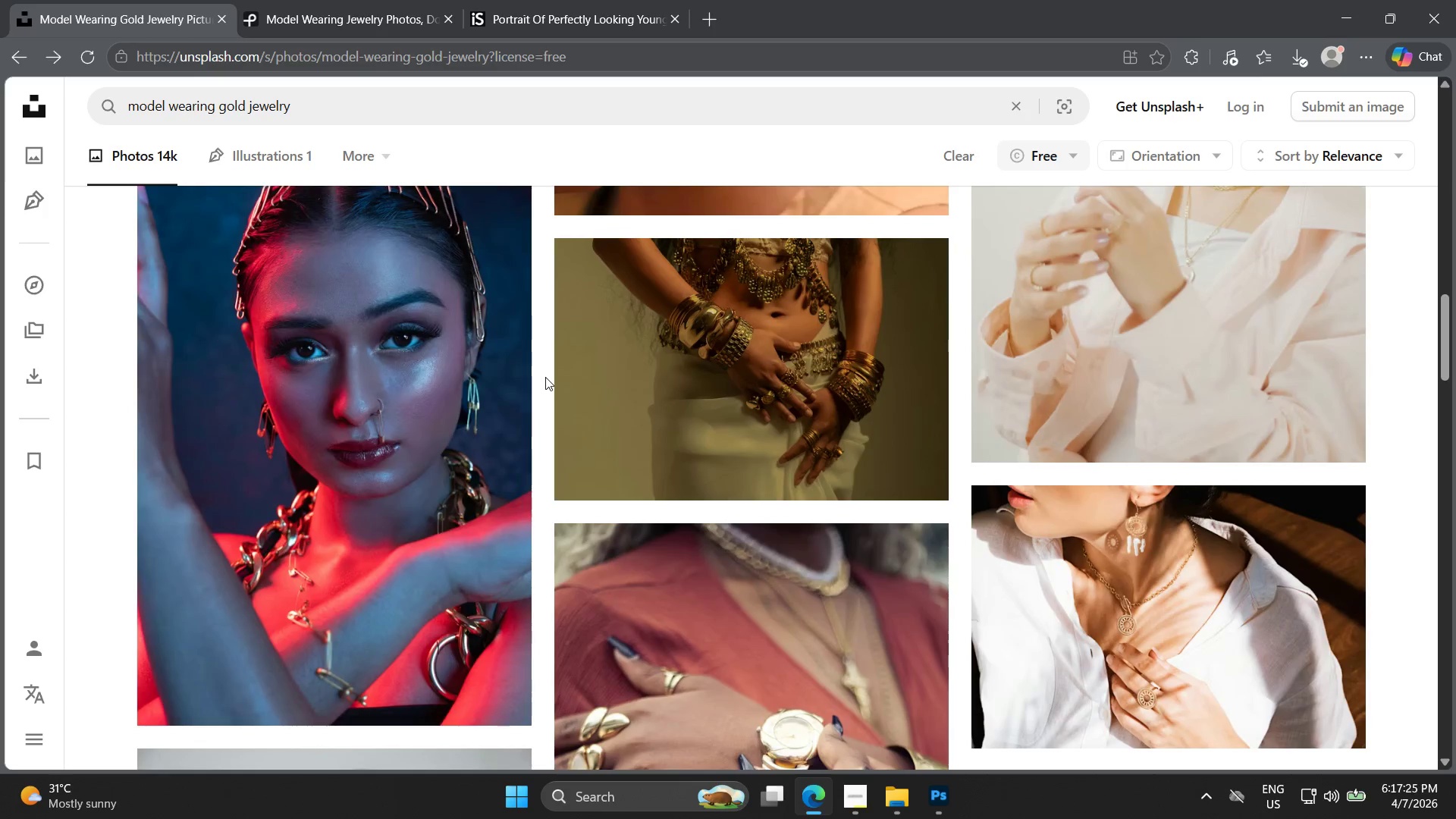 
scroll: coordinate [548, 391], scroll_direction: down, amount: 18.0
 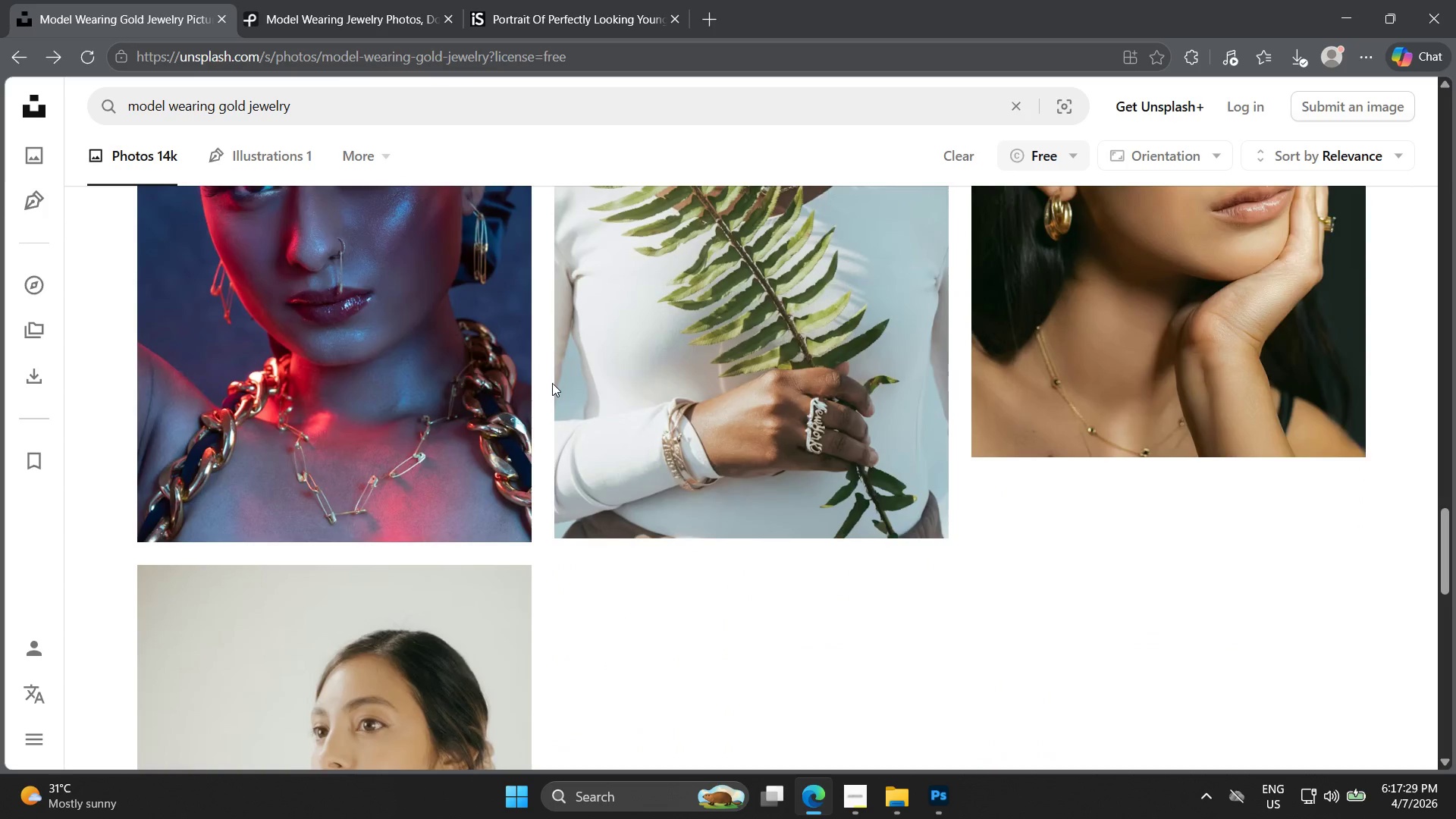 
scroll: coordinate [548, 406], scroll_direction: down, amount: 9.0
 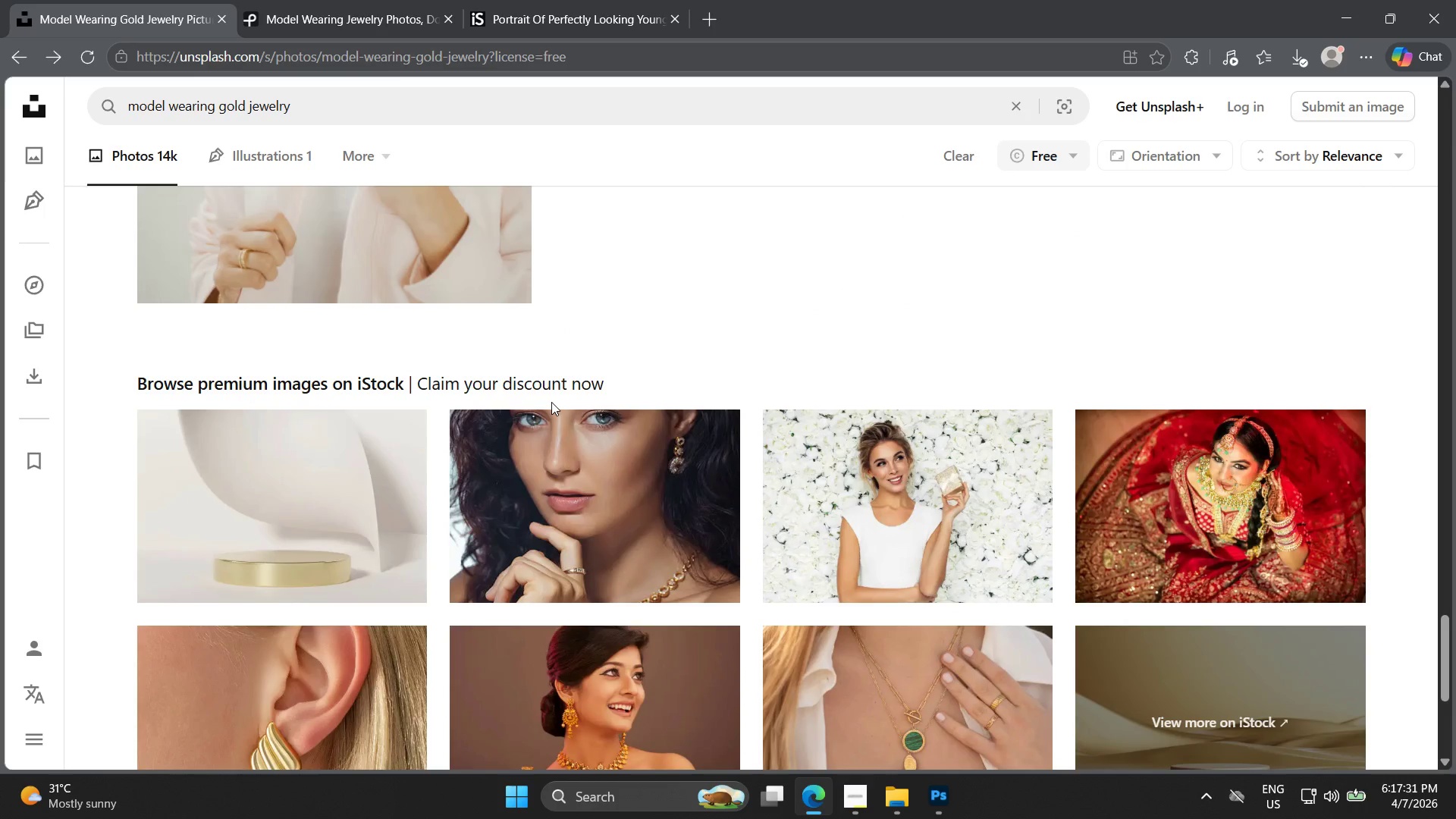 
scroll: coordinate [538, 392], scroll_direction: up, amount: 53.0
 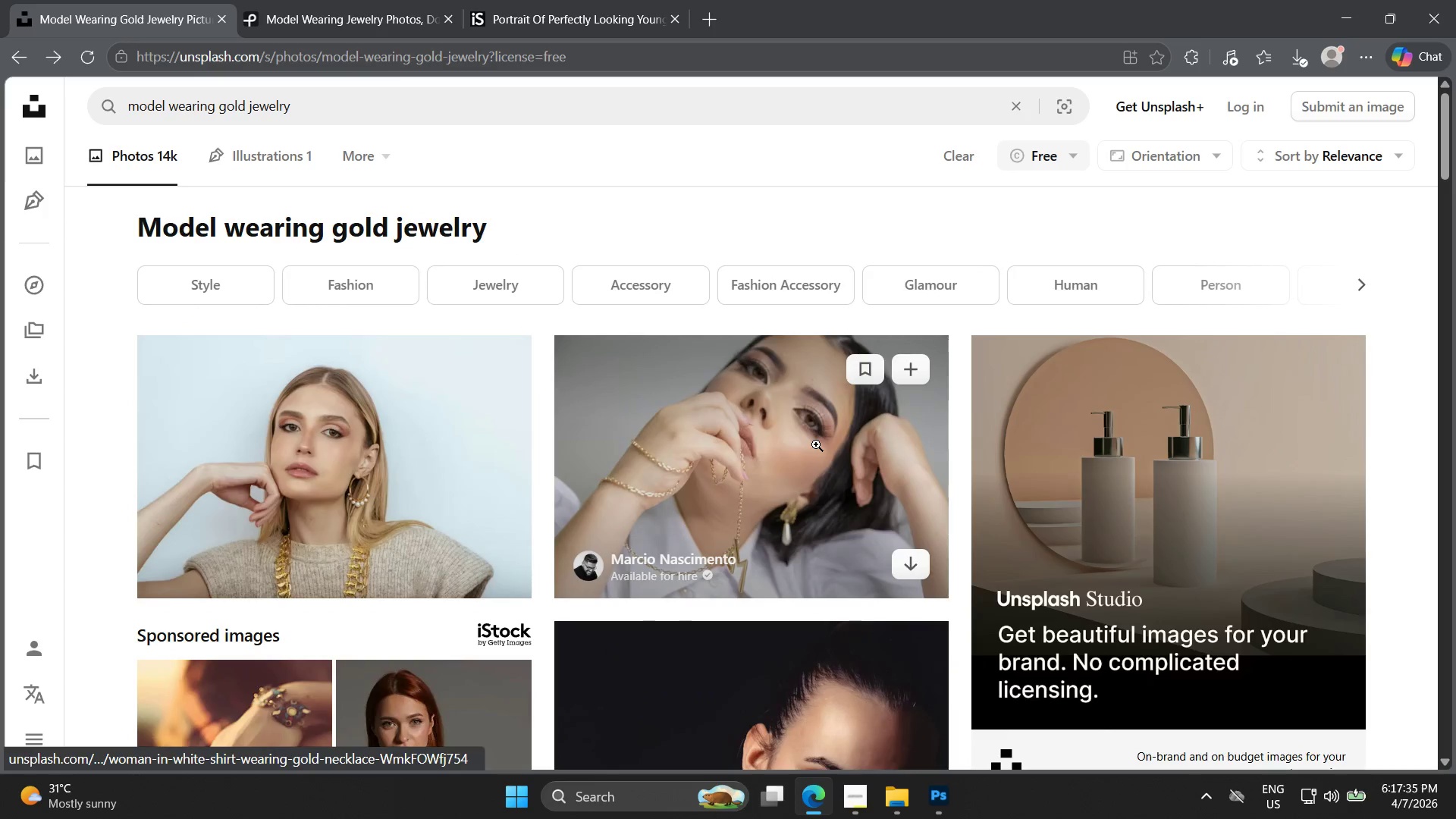 
scroll: coordinate [810, 451], scroll_direction: down, amount: 4.0
 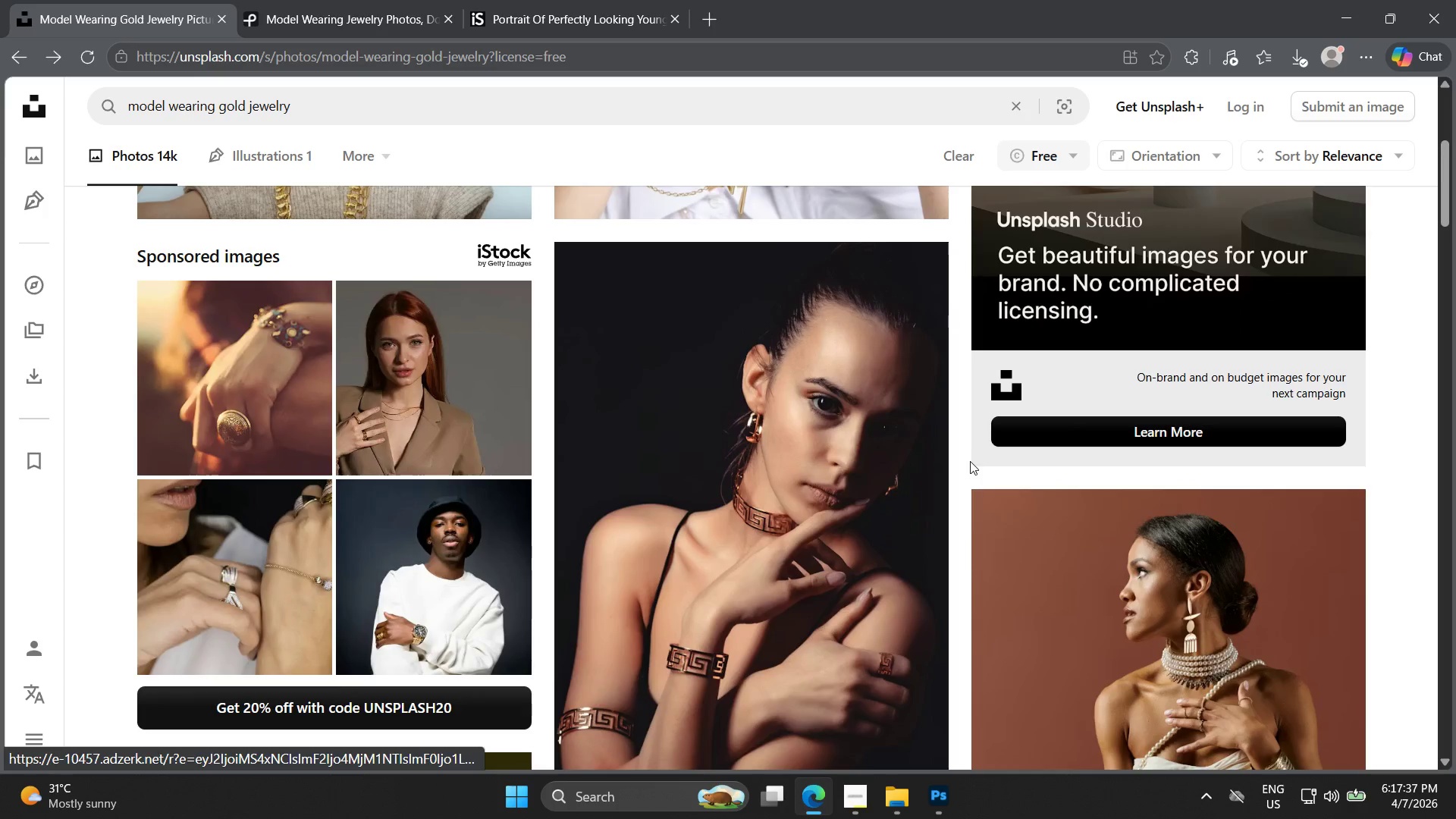 
scroll: coordinate [957, 467], scroll_direction: up, amount: 12.0
 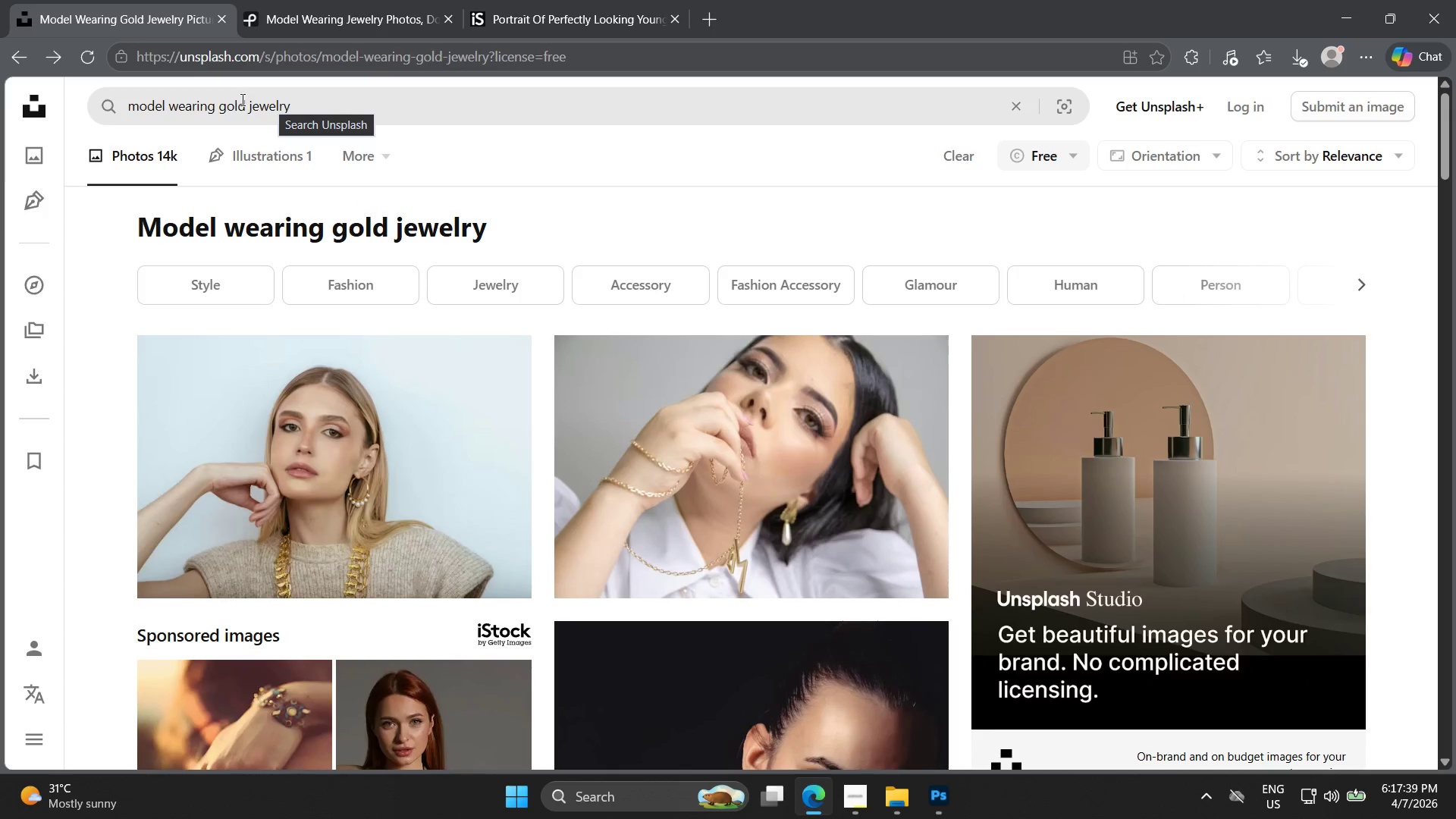 
left_click_drag(start_coordinate=[249, 103], to_coordinate=[475, 108])
 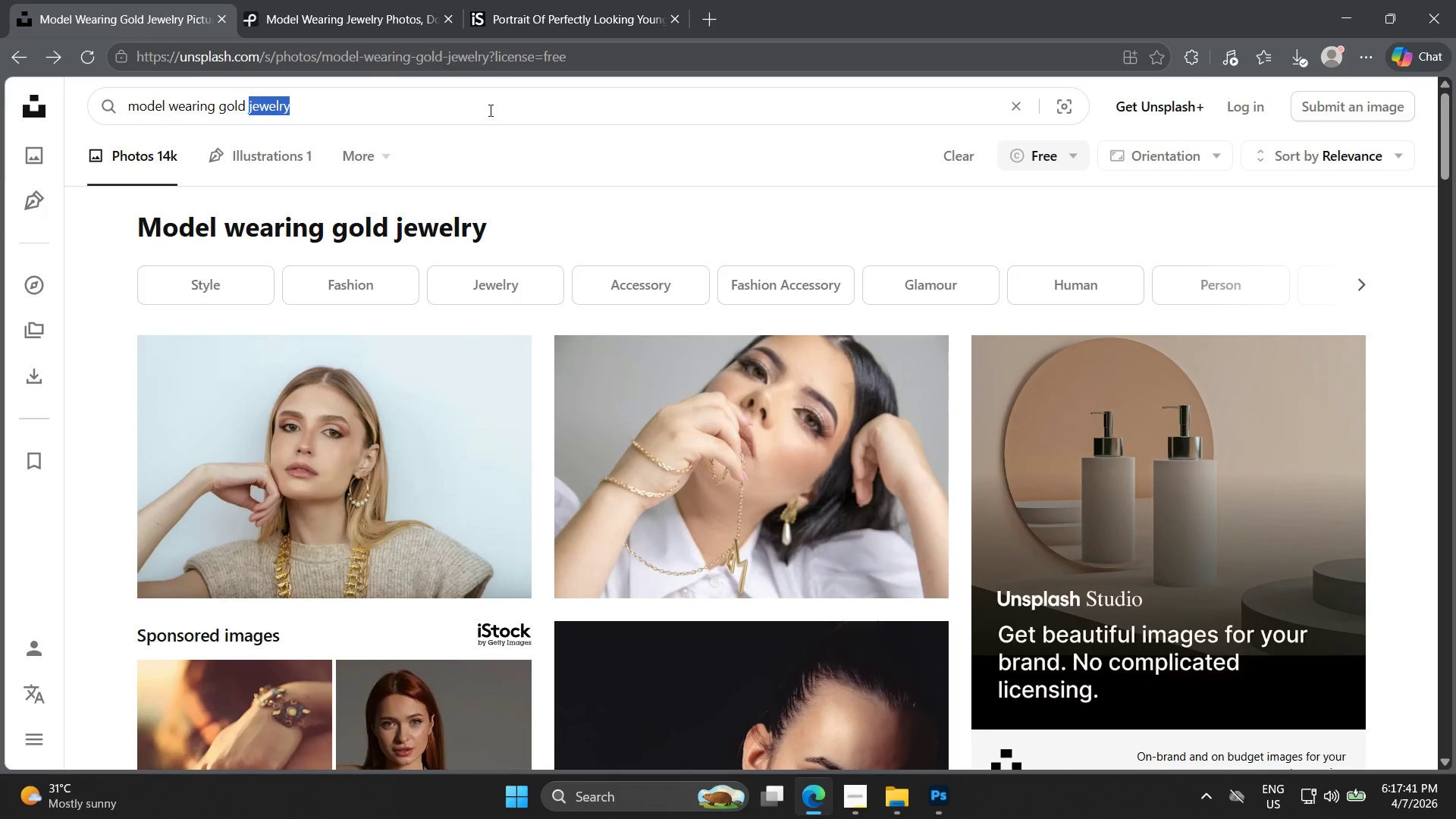 
key(Backspace)
 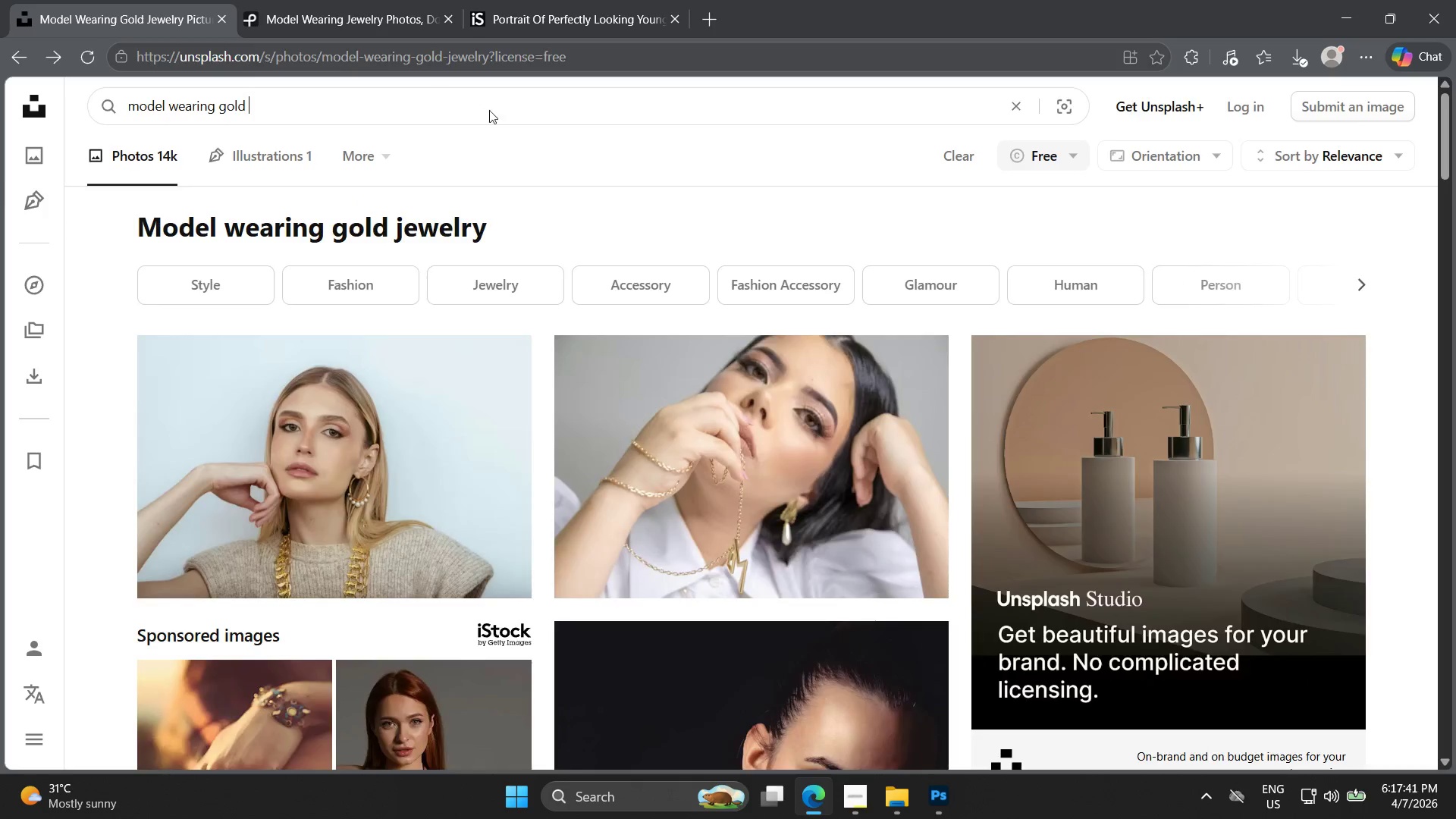 
key(Enter)
 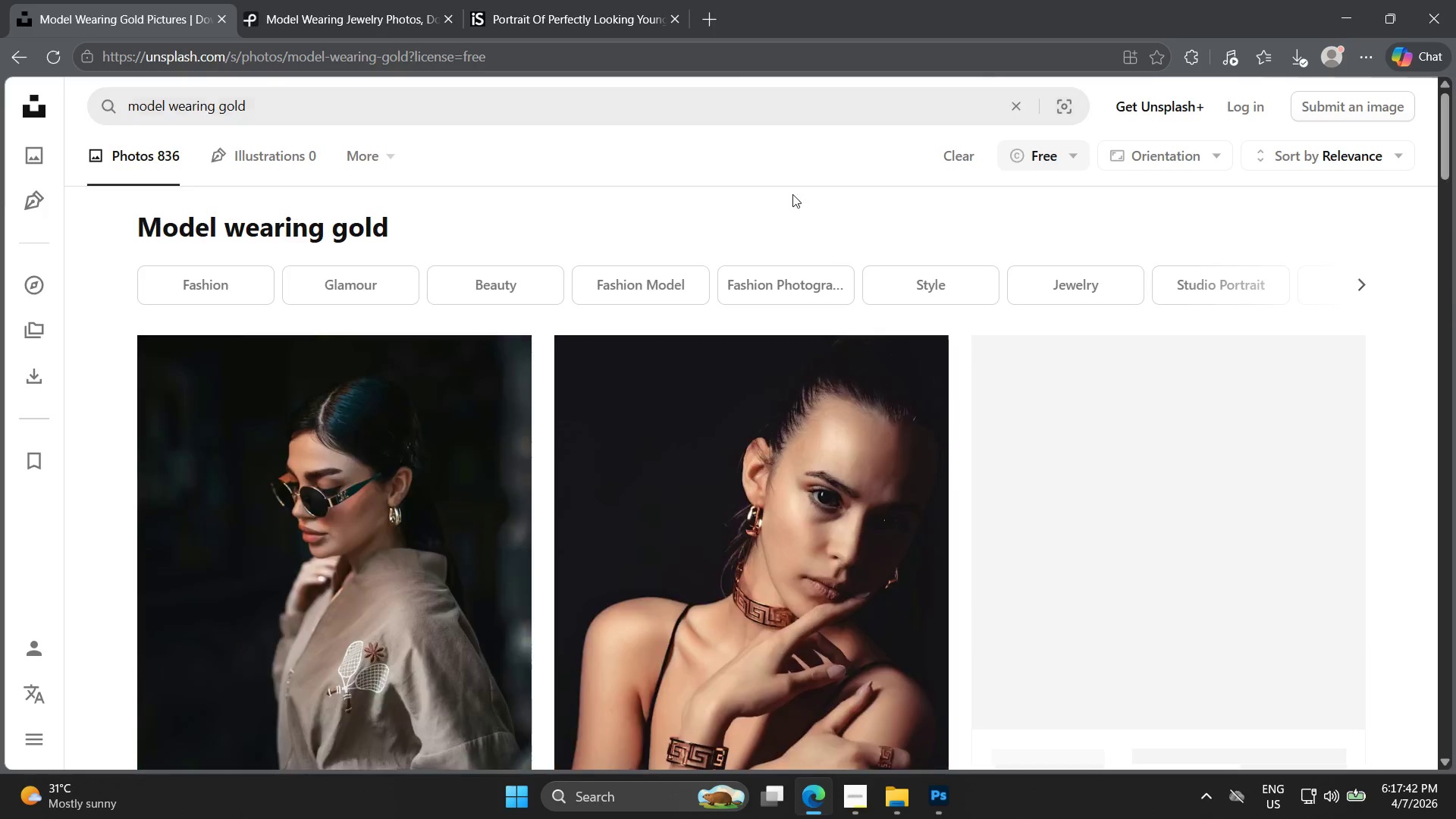 
scroll: coordinate [1130, 379], scroll_direction: down, amount: 19.0
 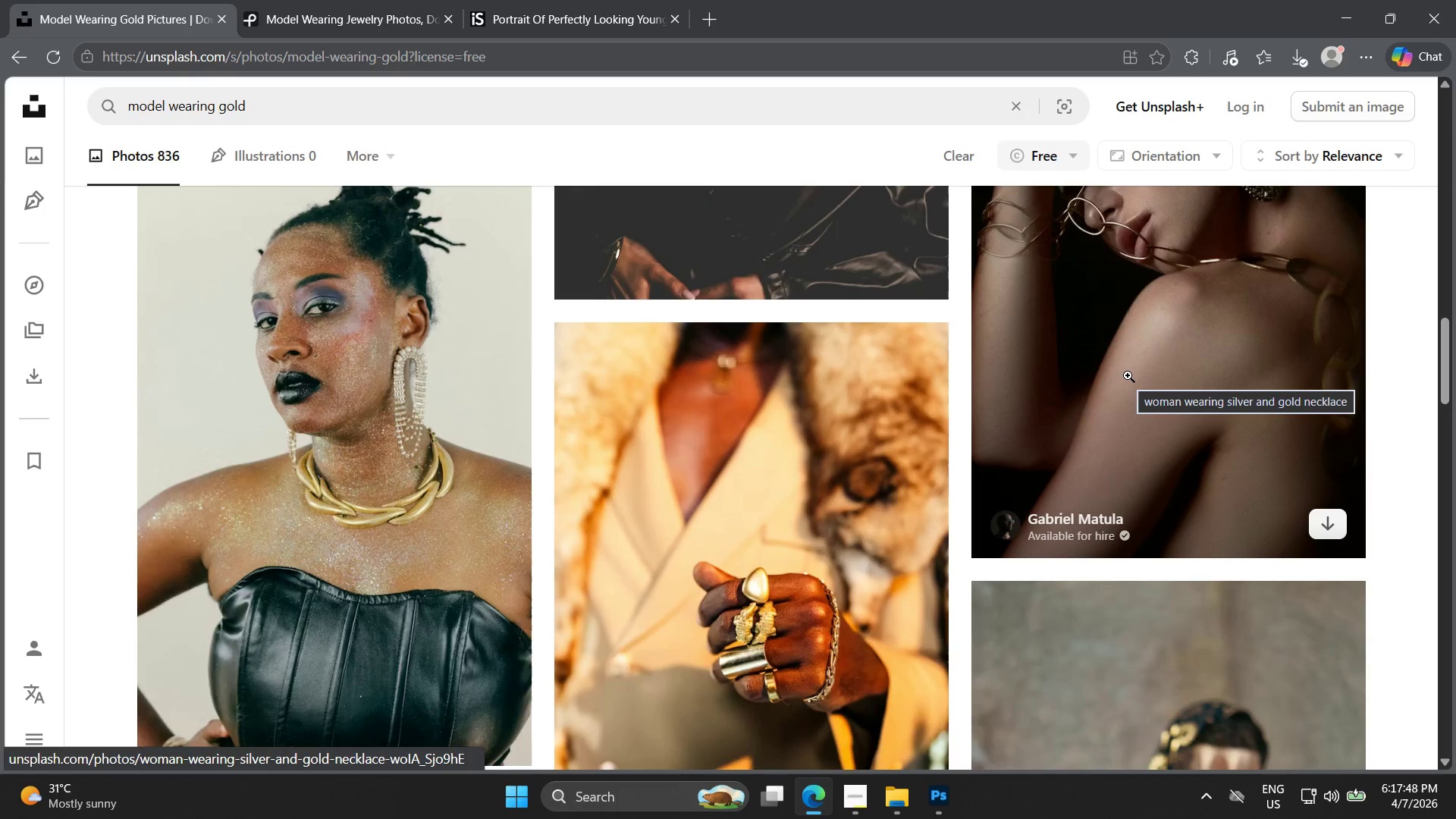 
scroll: coordinate [1250, 459], scroll_direction: down, amount: 26.0
 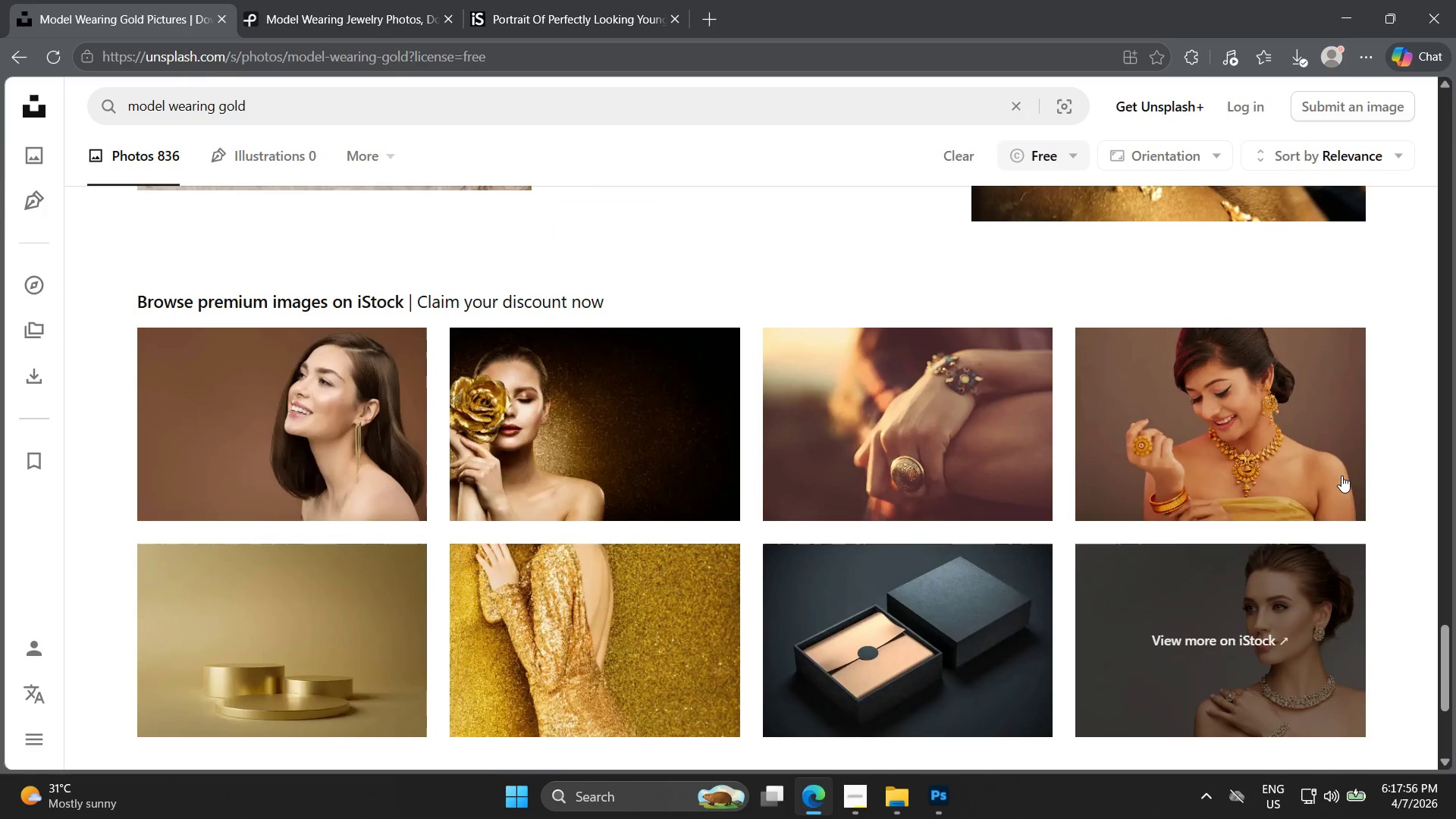 
scroll: coordinate [1328, 479], scroll_direction: down, amount: 4.0
 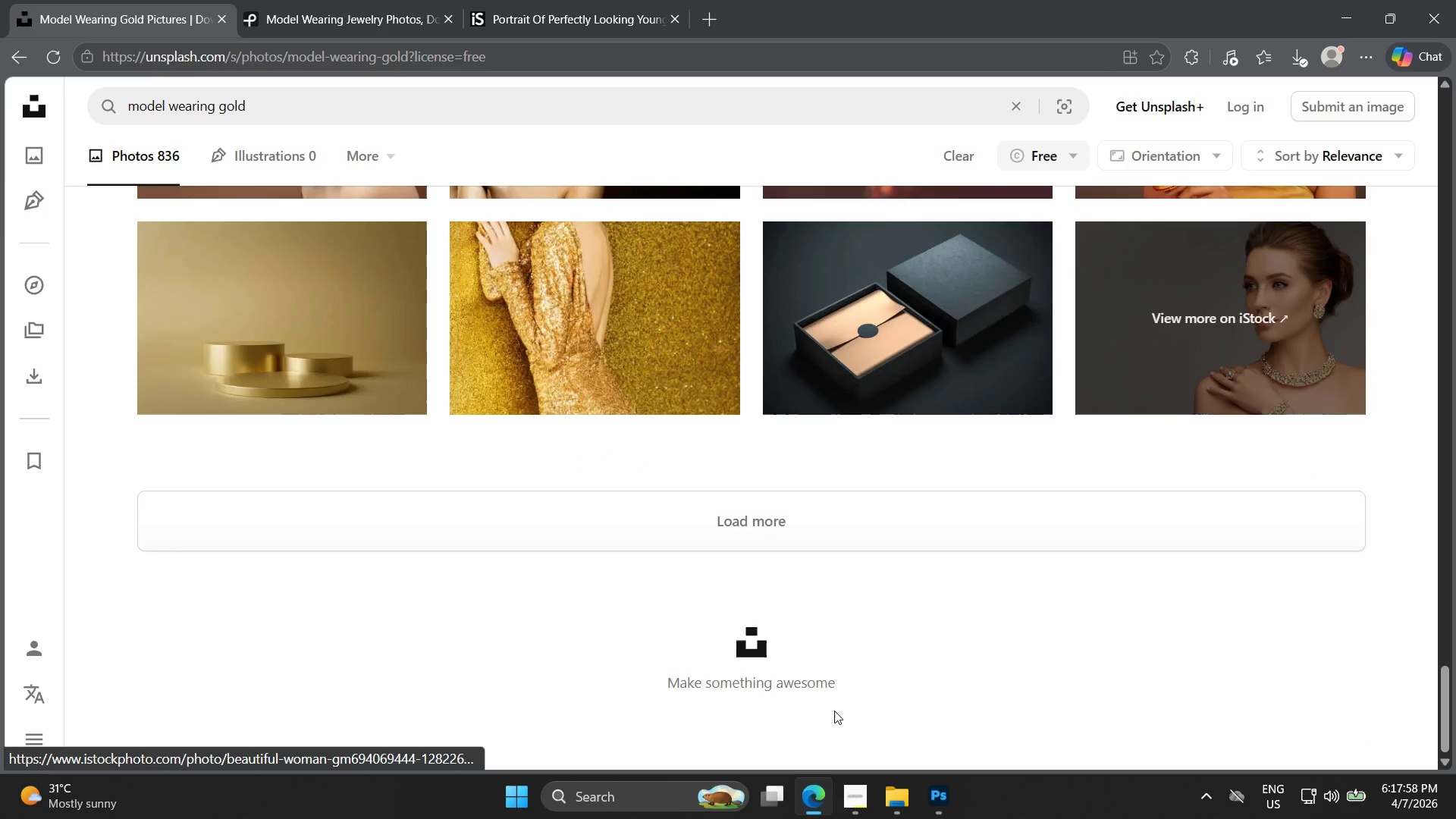 
left_click([853, 789])